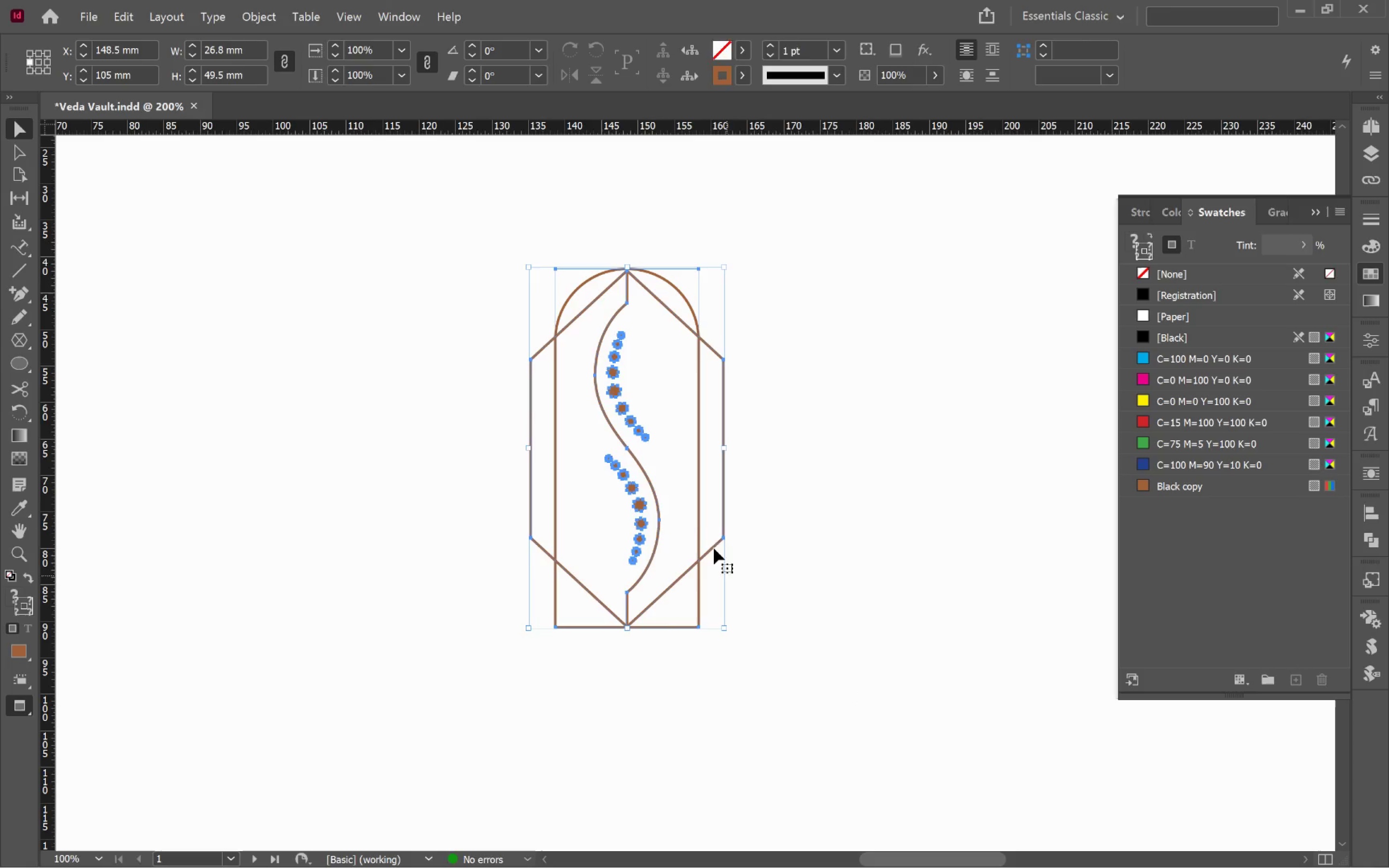 
hold_key(key=AltLeft, duration=0.85)
scroll: coordinate [723, 533], scroll_direction: down, amount: 3.0
 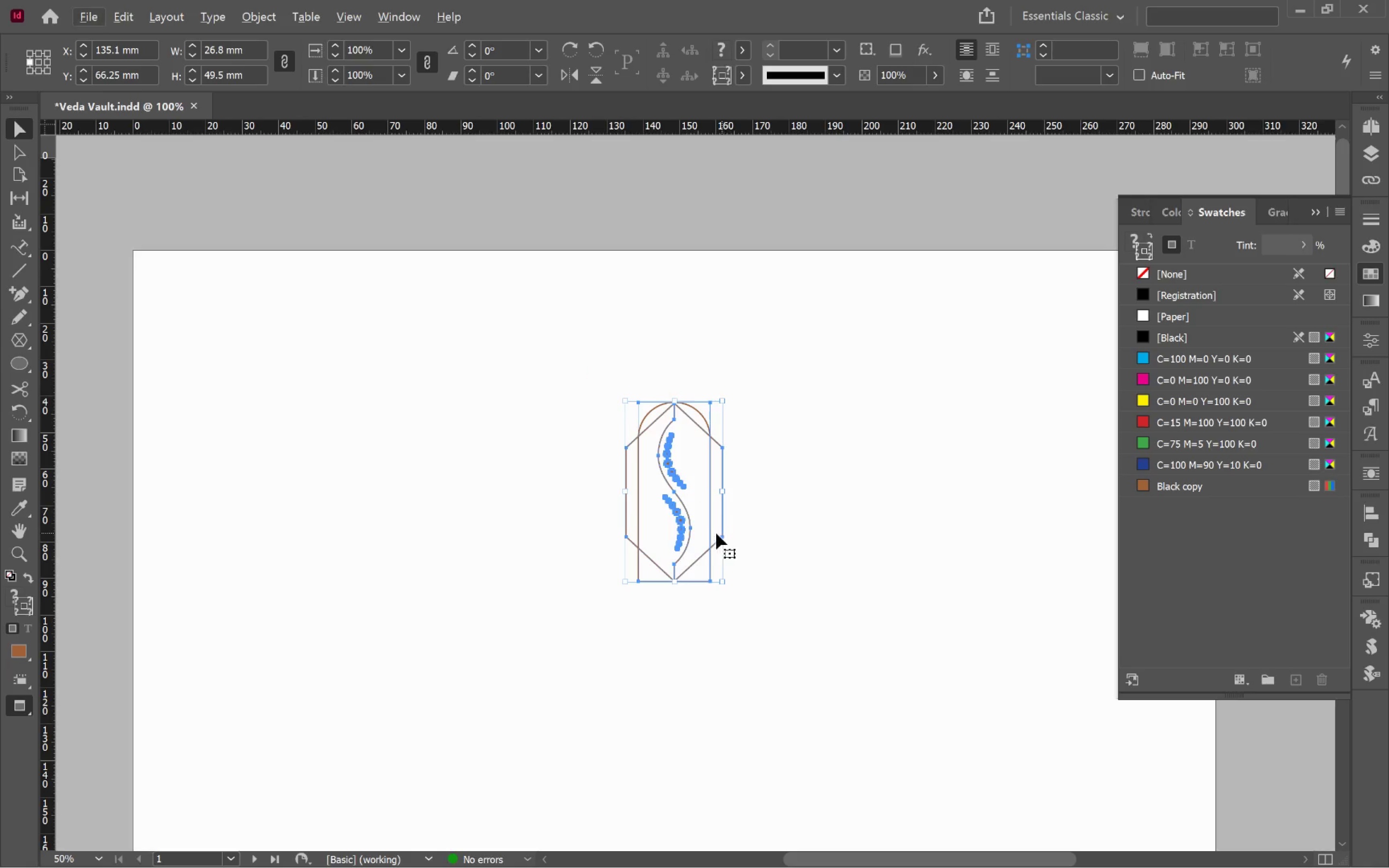 
hold_key(key=Space, duration=0.65)
 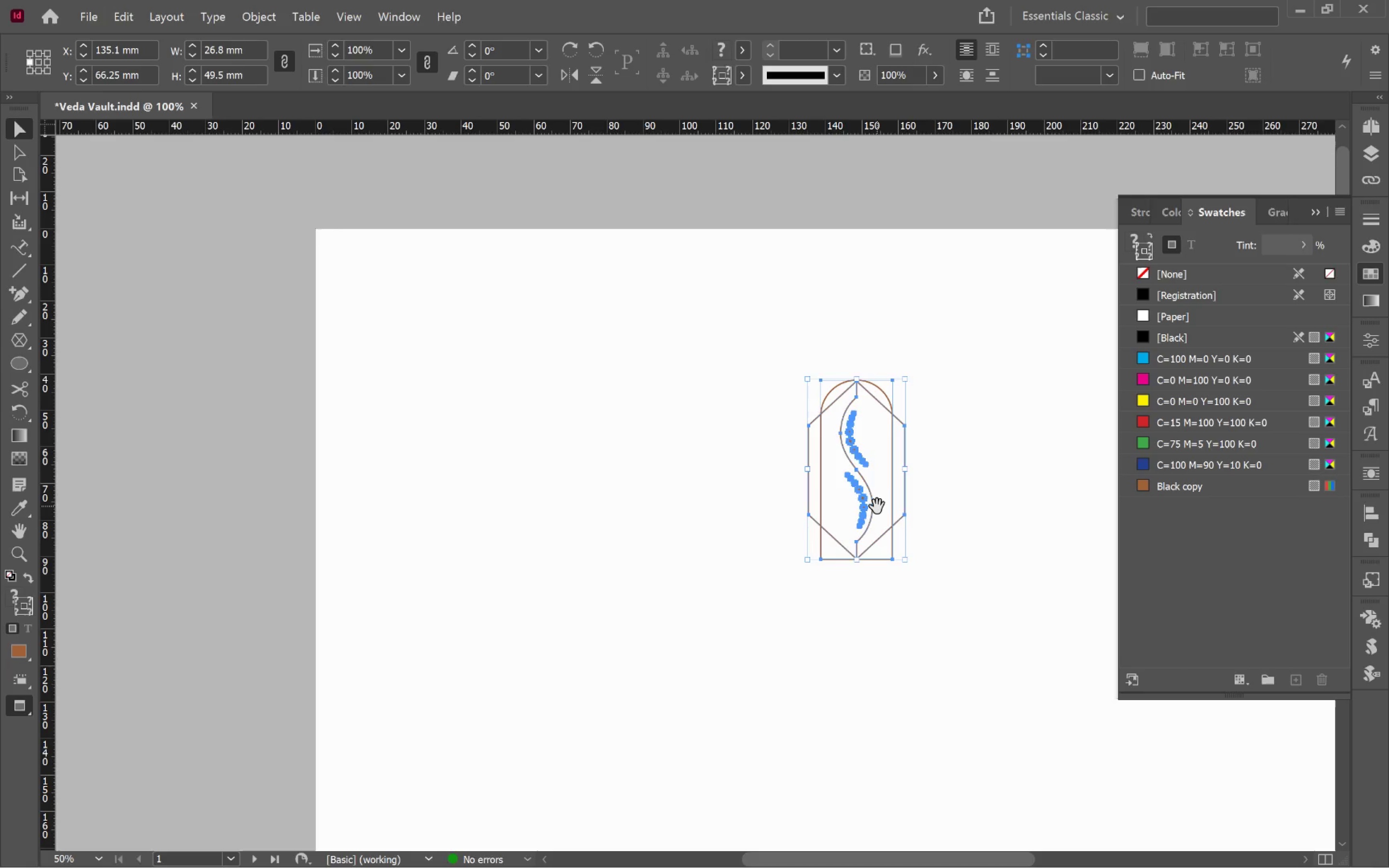 
left_click_drag(start_coordinate=[695, 528], to_coordinate=[877, 506])
 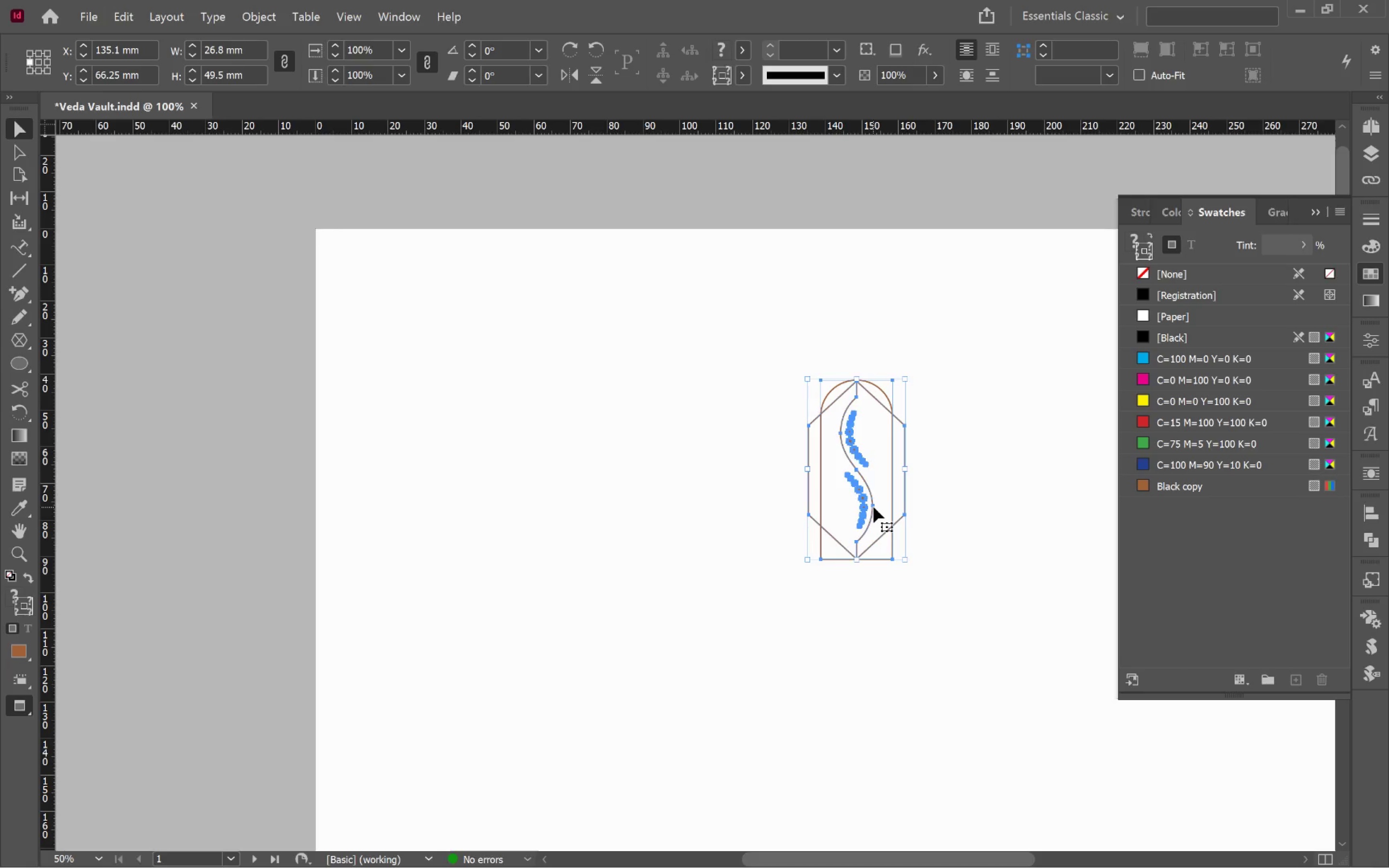 
wait(9.15)
 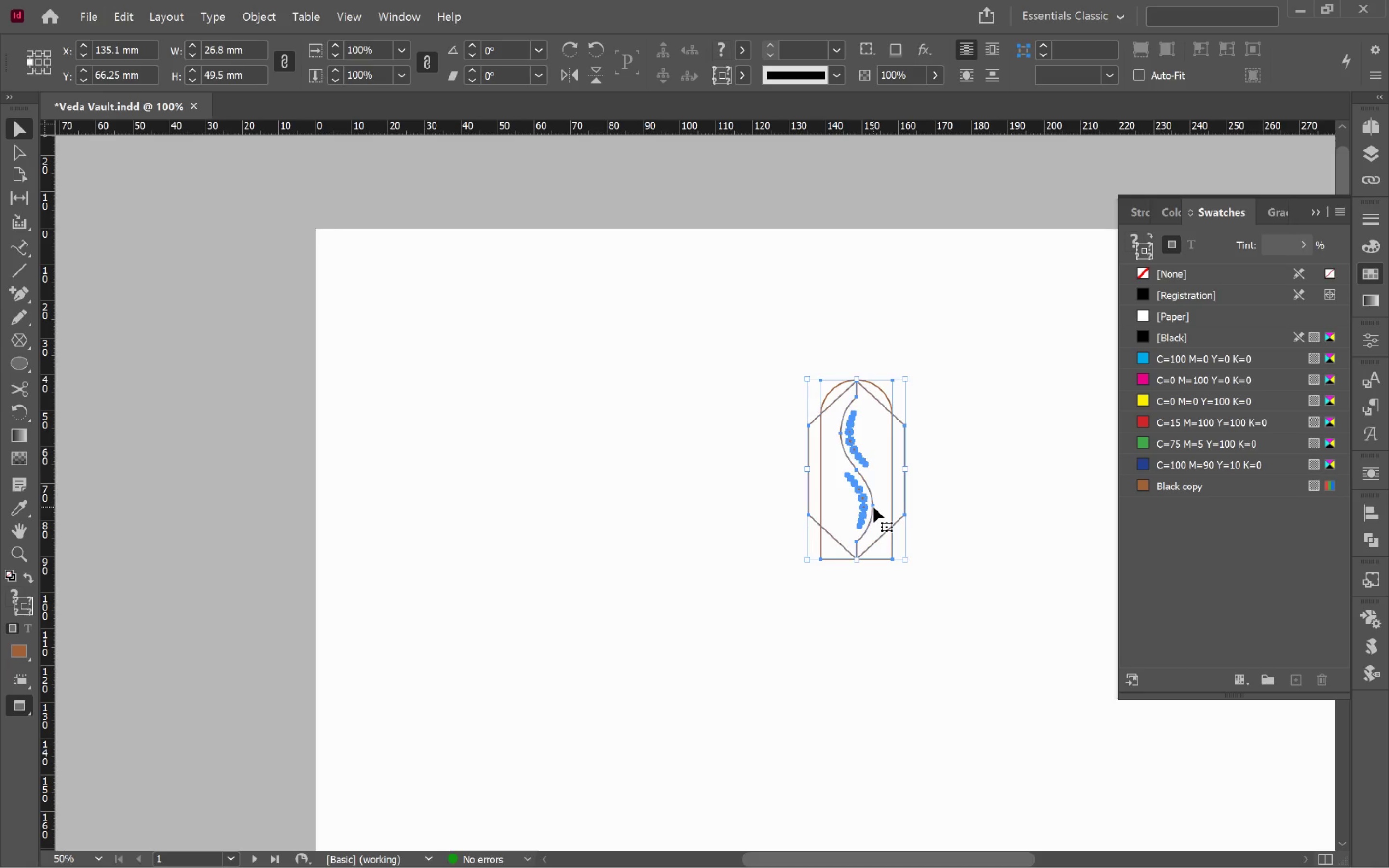 
left_click([527, 460])
 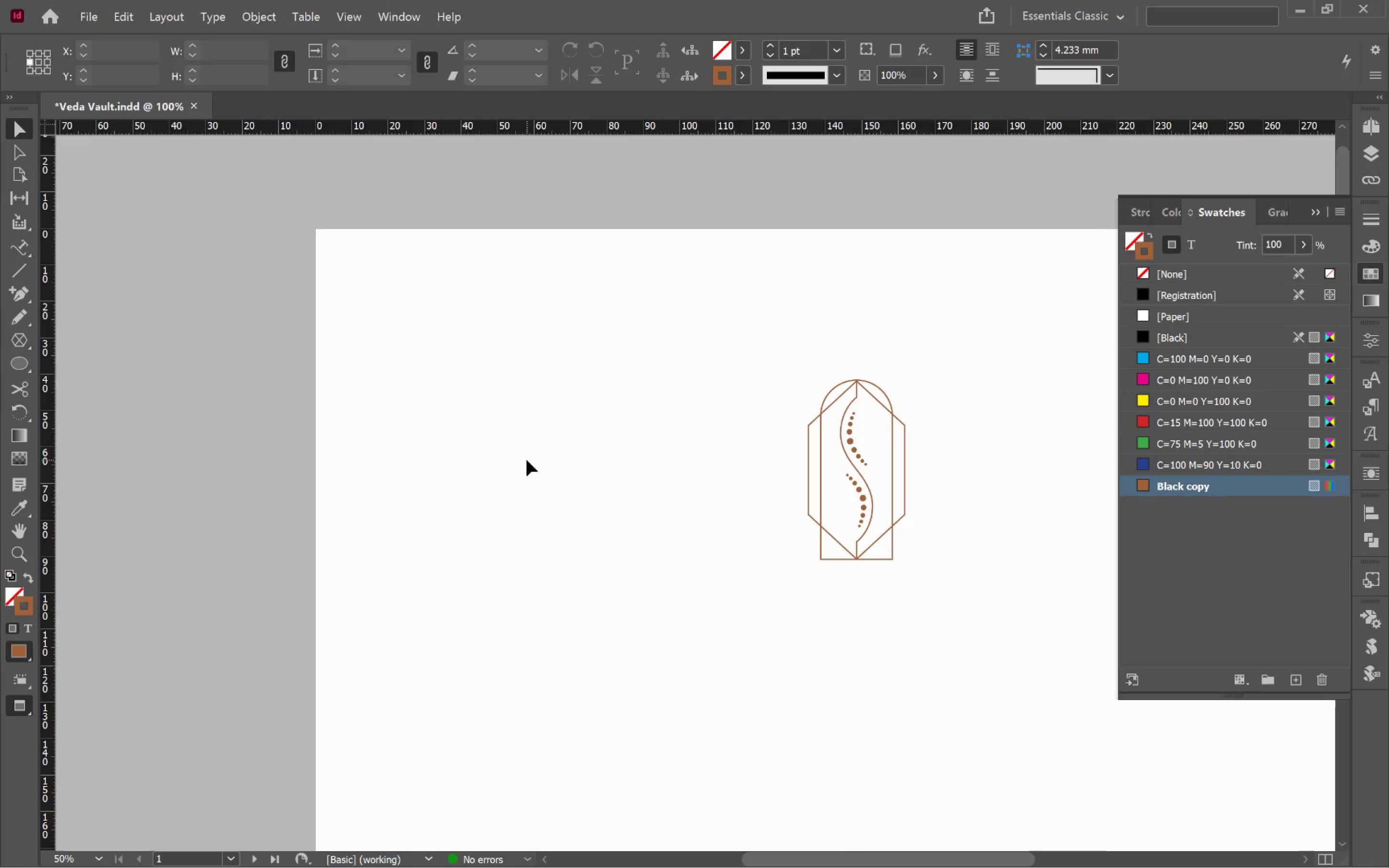 
key(W)
 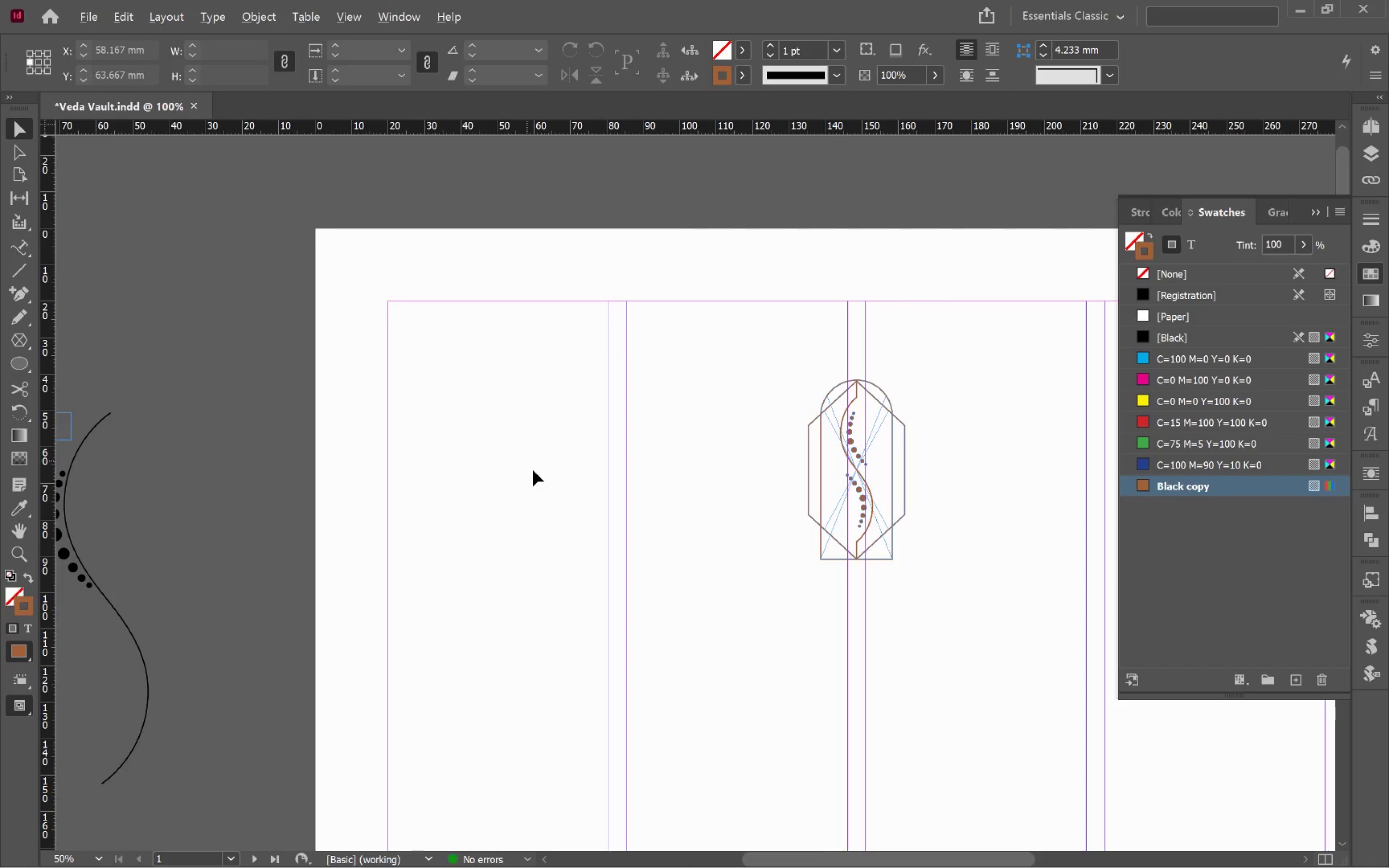 
hold_key(key=AltLeft, duration=0.53)
scroll: coordinate [538, 479], scroll_direction: down, amount: 1.0
 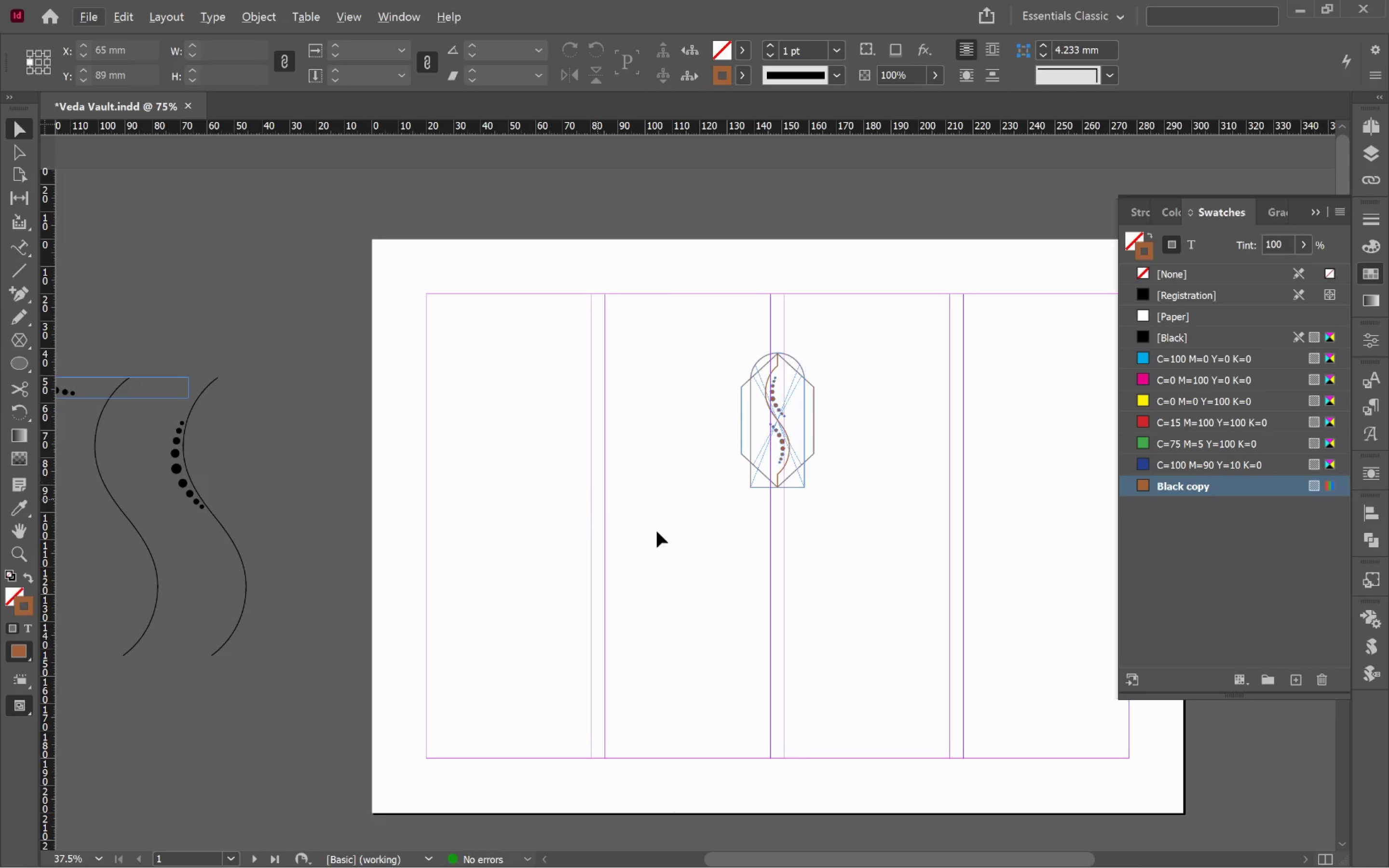 
hold_key(key=Space, duration=0.67)
 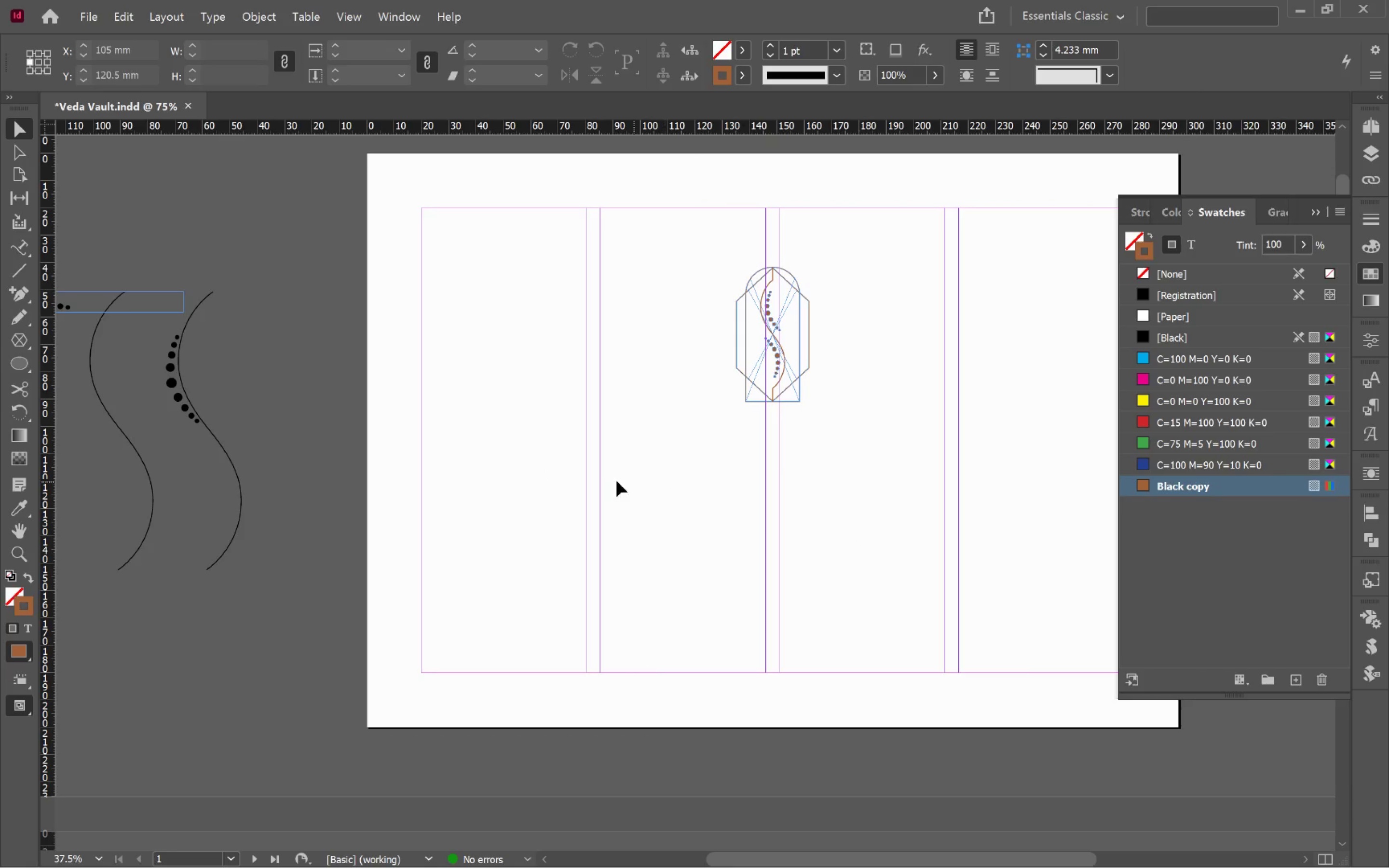 
left_click_drag(start_coordinate=[688, 556], to_coordinate=[683, 471])
 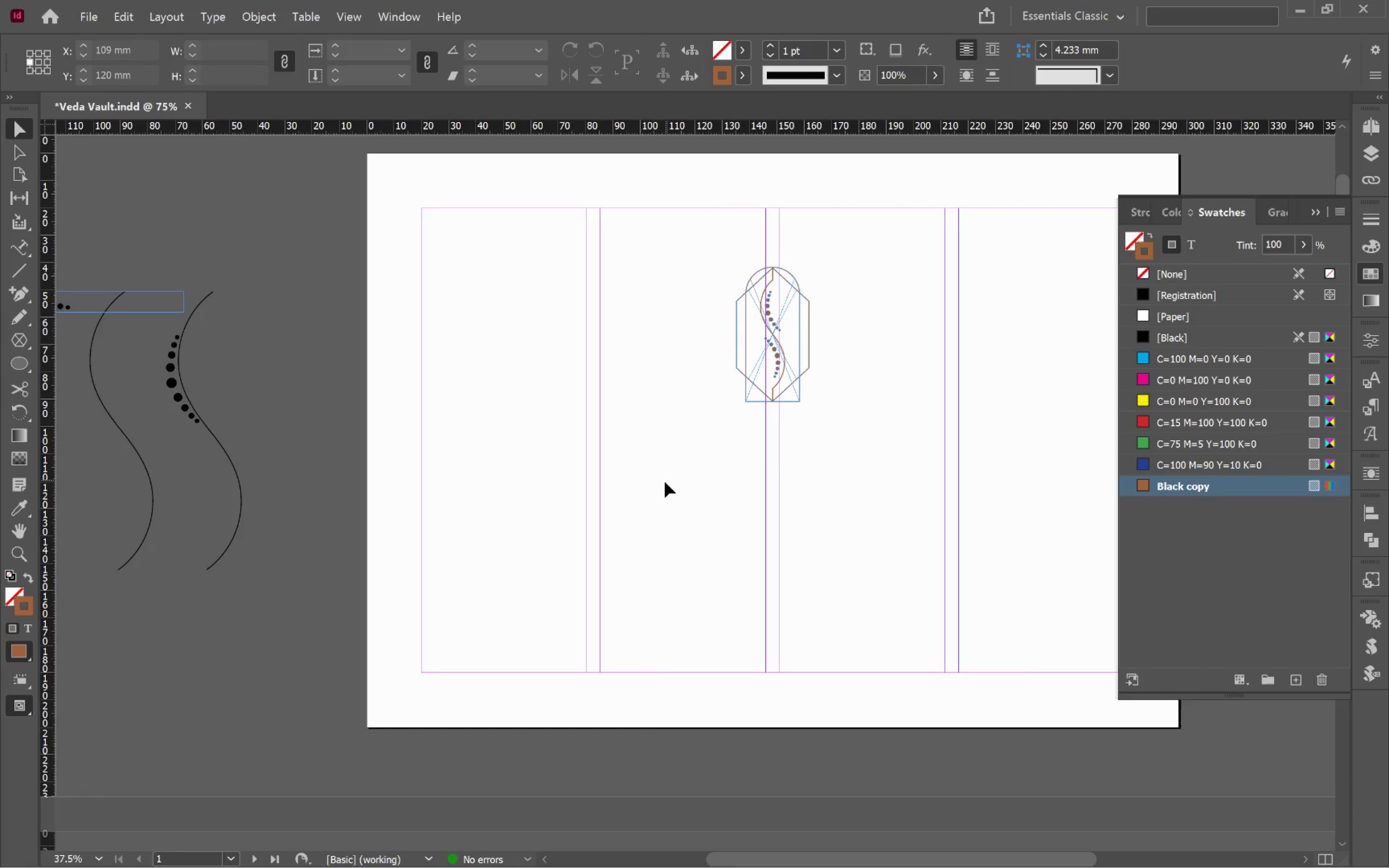 
left_click([665, 482])
 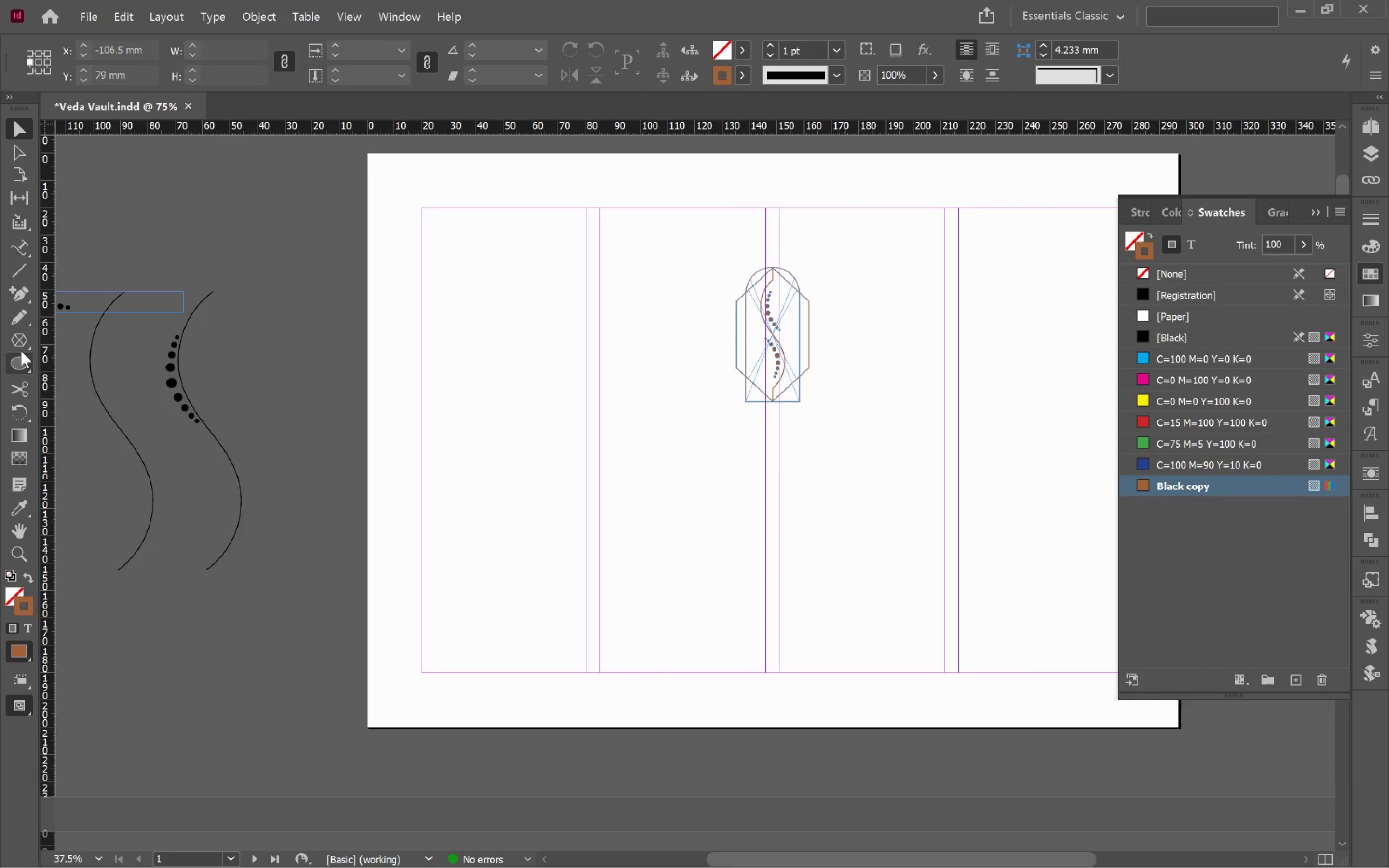 
left_click_drag(start_coordinate=[21, 344], to_coordinate=[81, 361])
 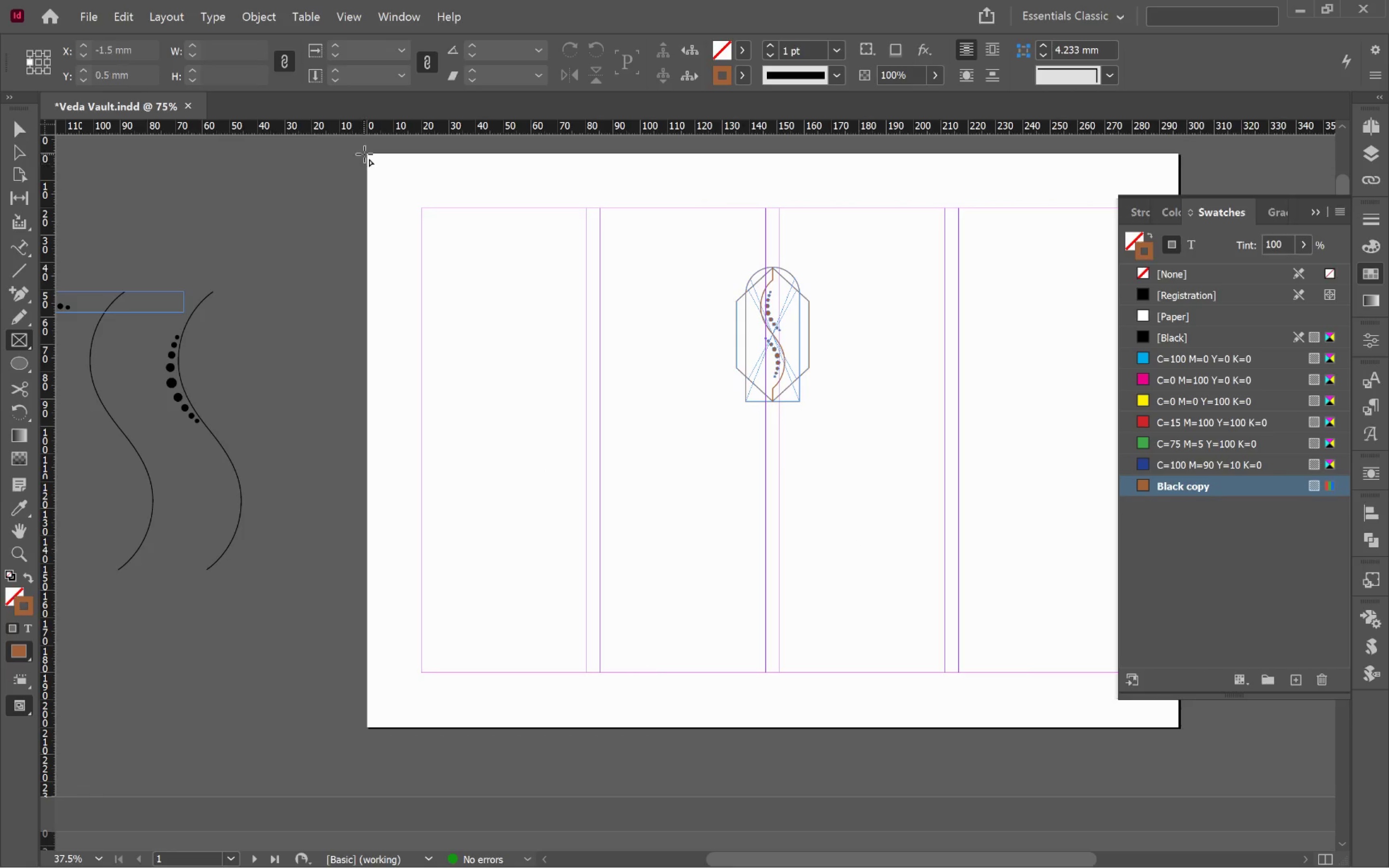 
left_click_drag(start_coordinate=[365, 152], to_coordinate=[585, 672])
 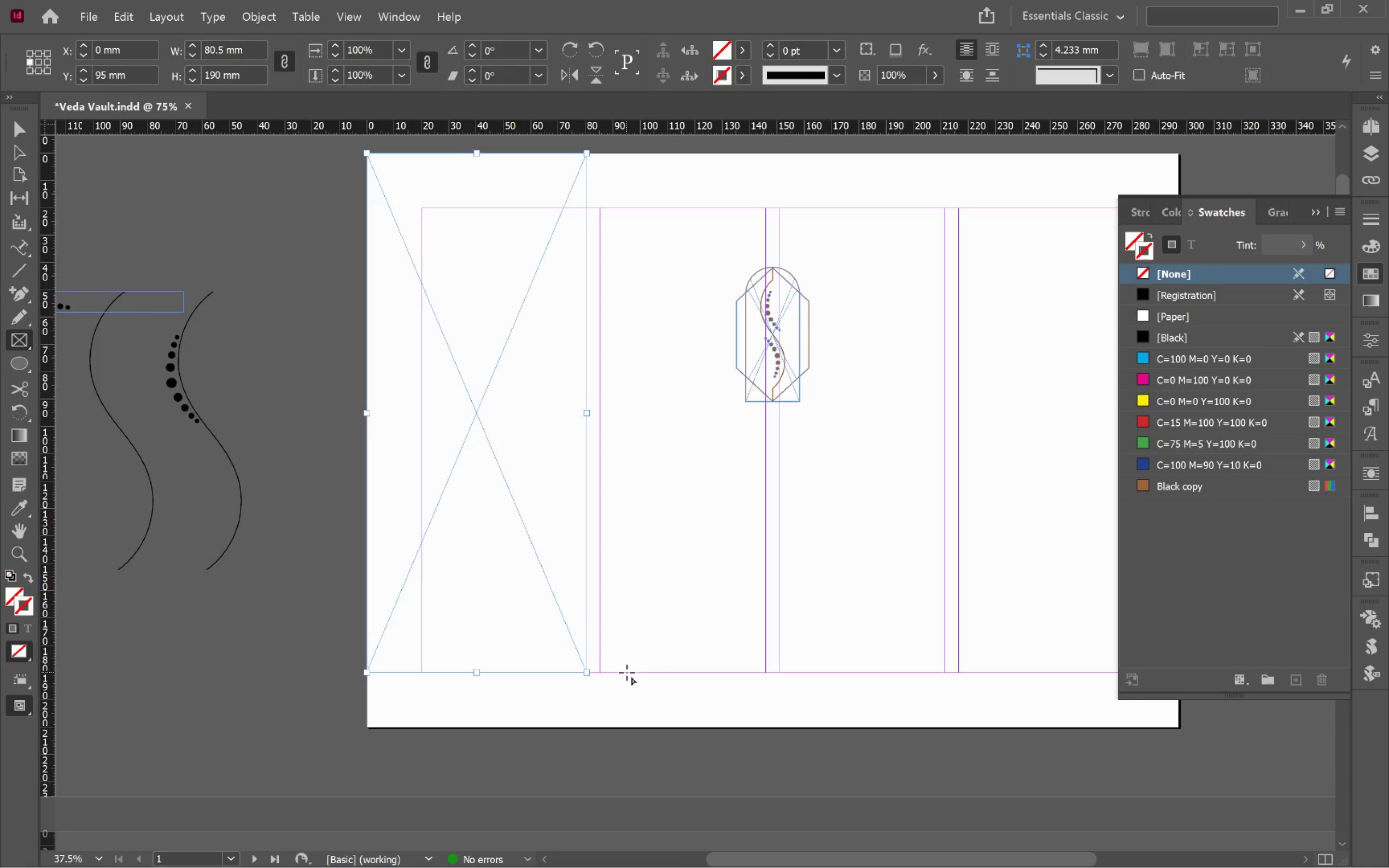 
key(V)
 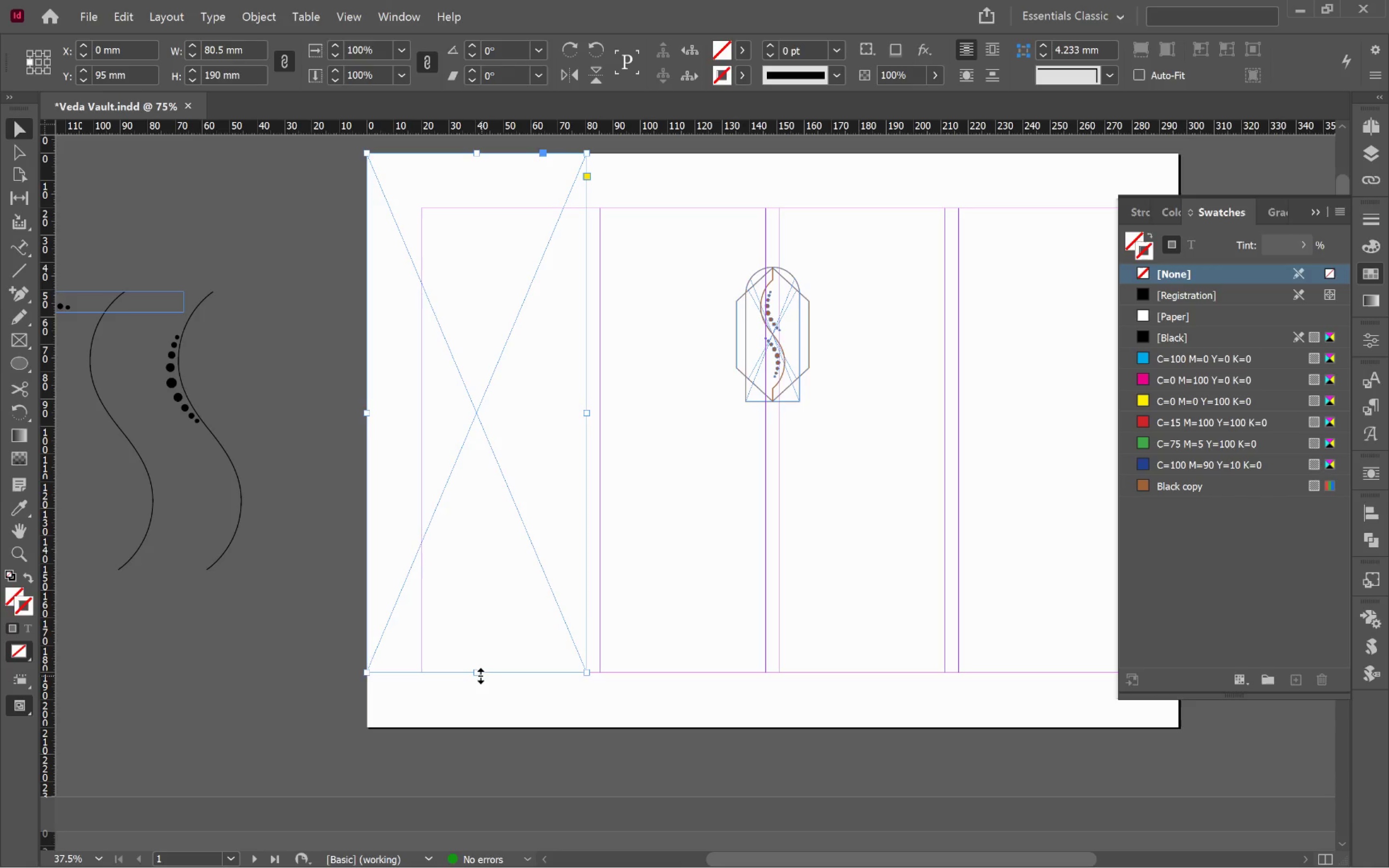 
left_click_drag(start_coordinate=[478, 676], to_coordinate=[489, 729])
 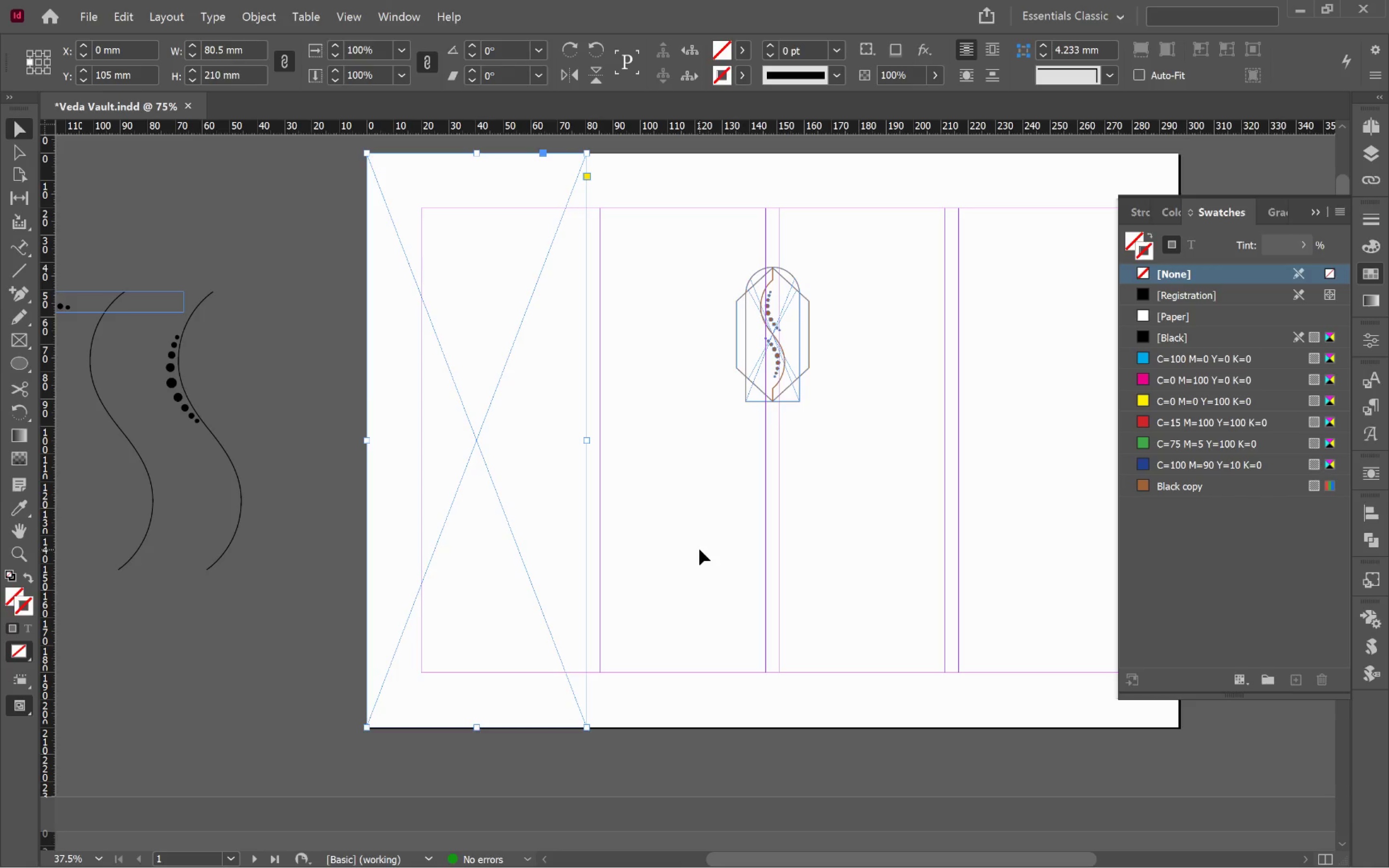 
key(Alt+Tab)
 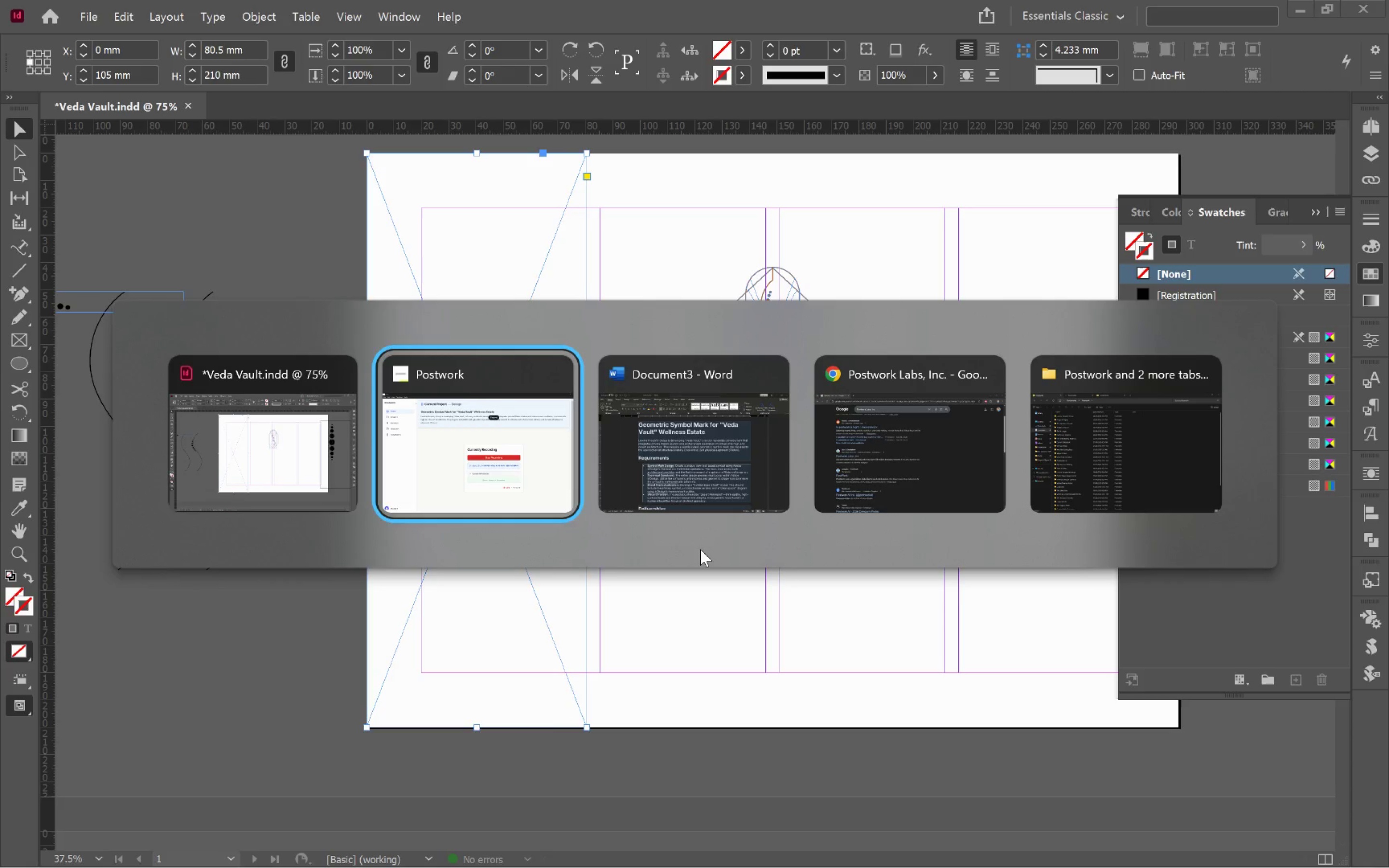 
key(Alt+Tab)
 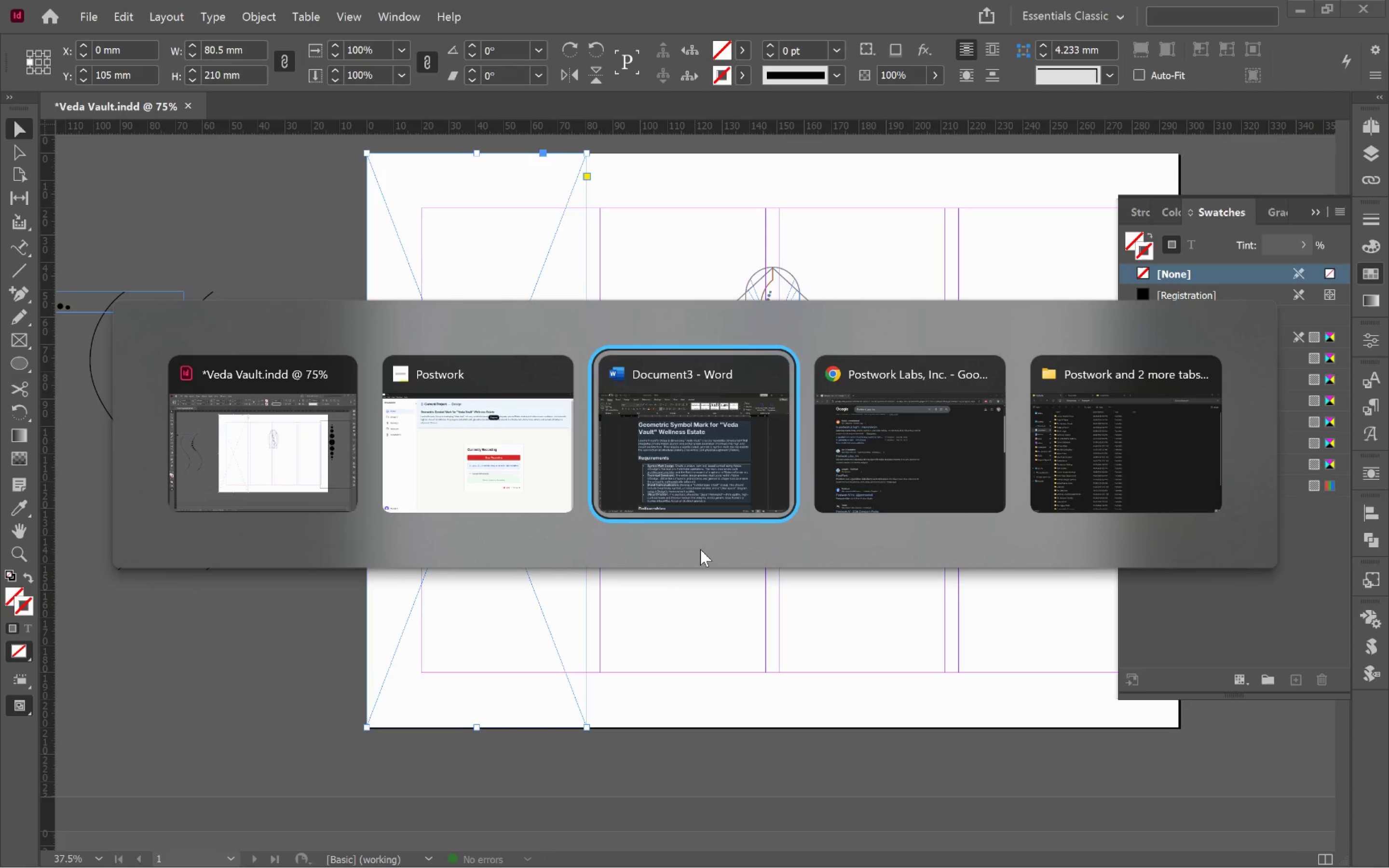 
key(Alt+Tab)
 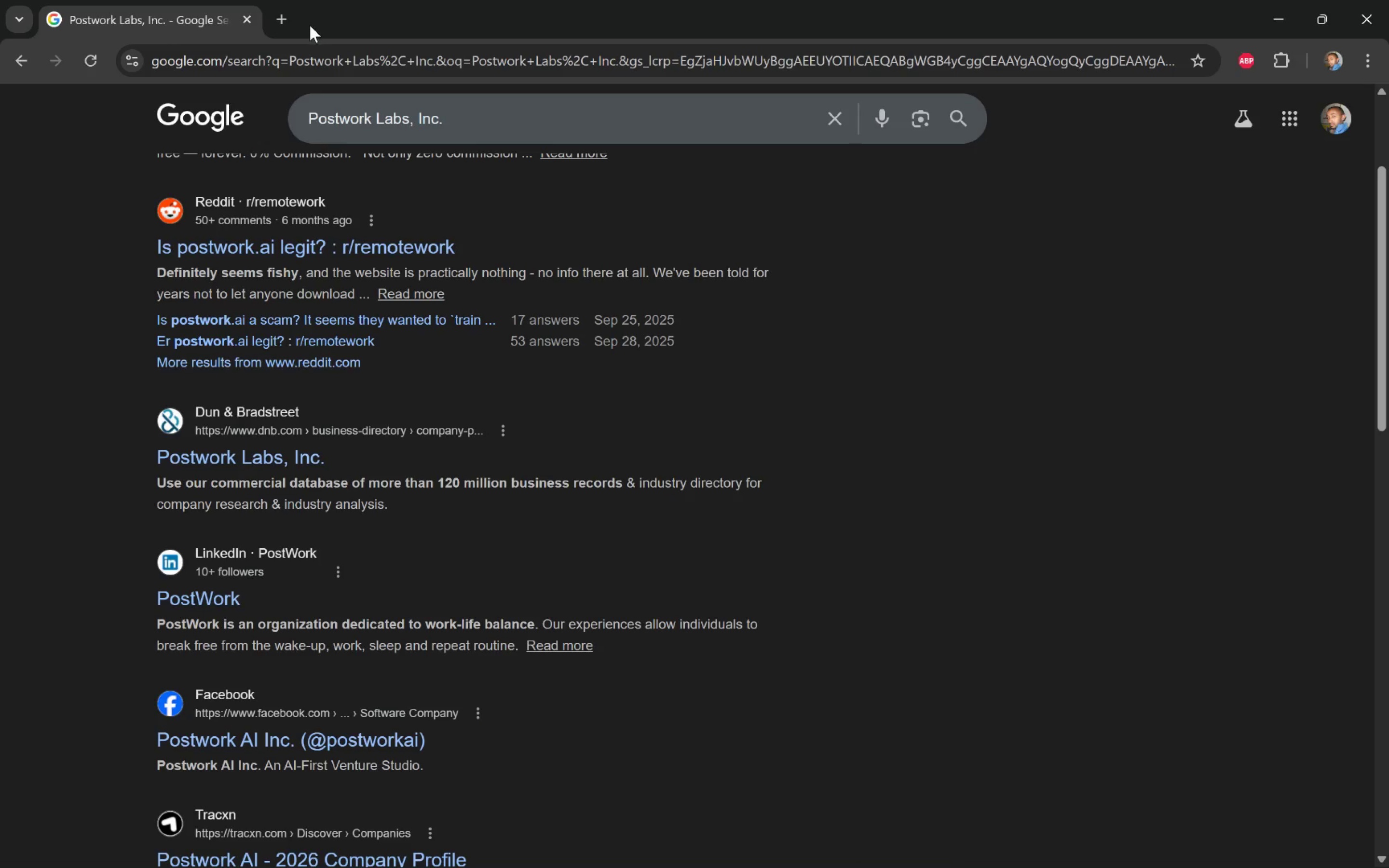 
double_click([286, 22])
 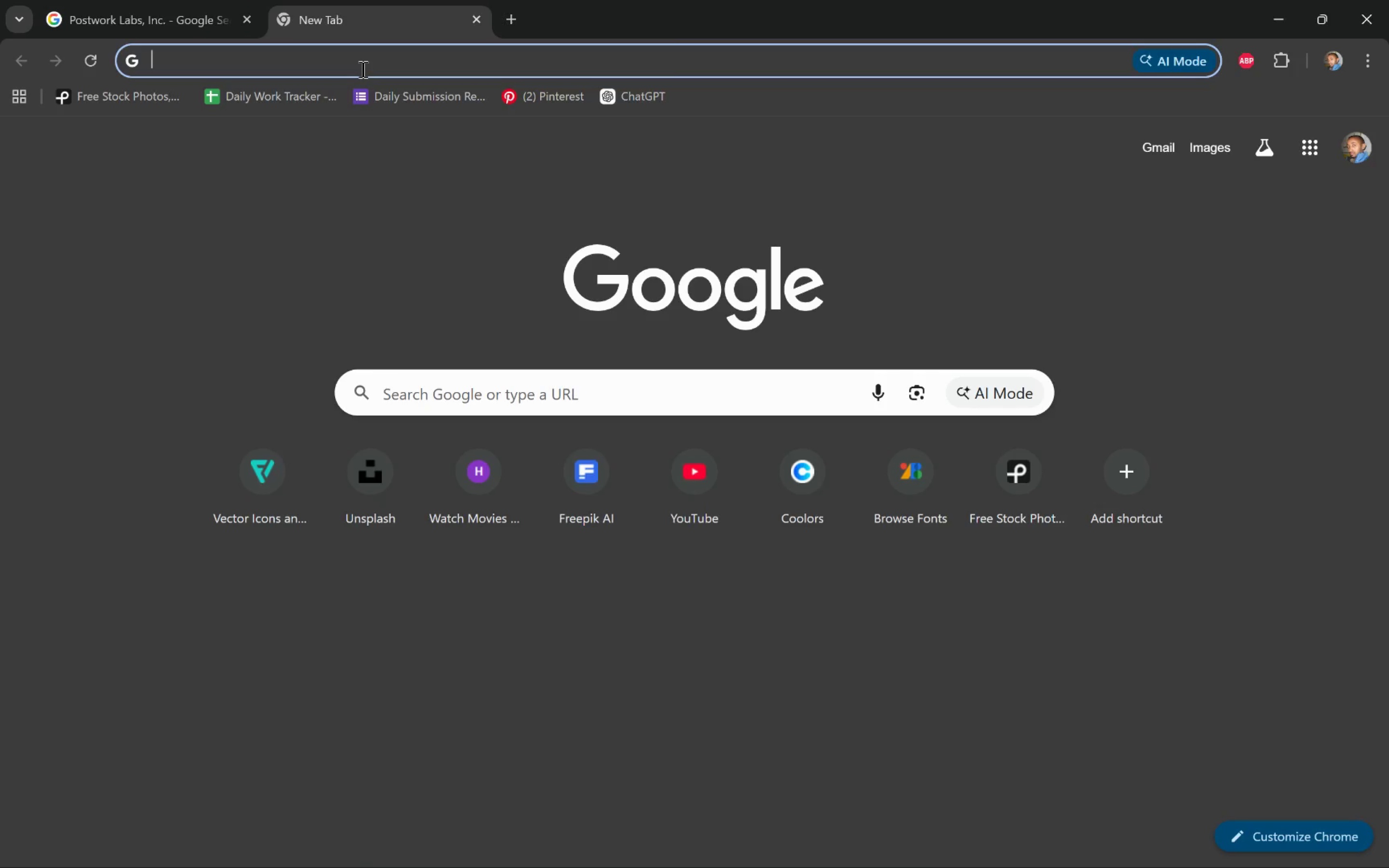 
type(free)
 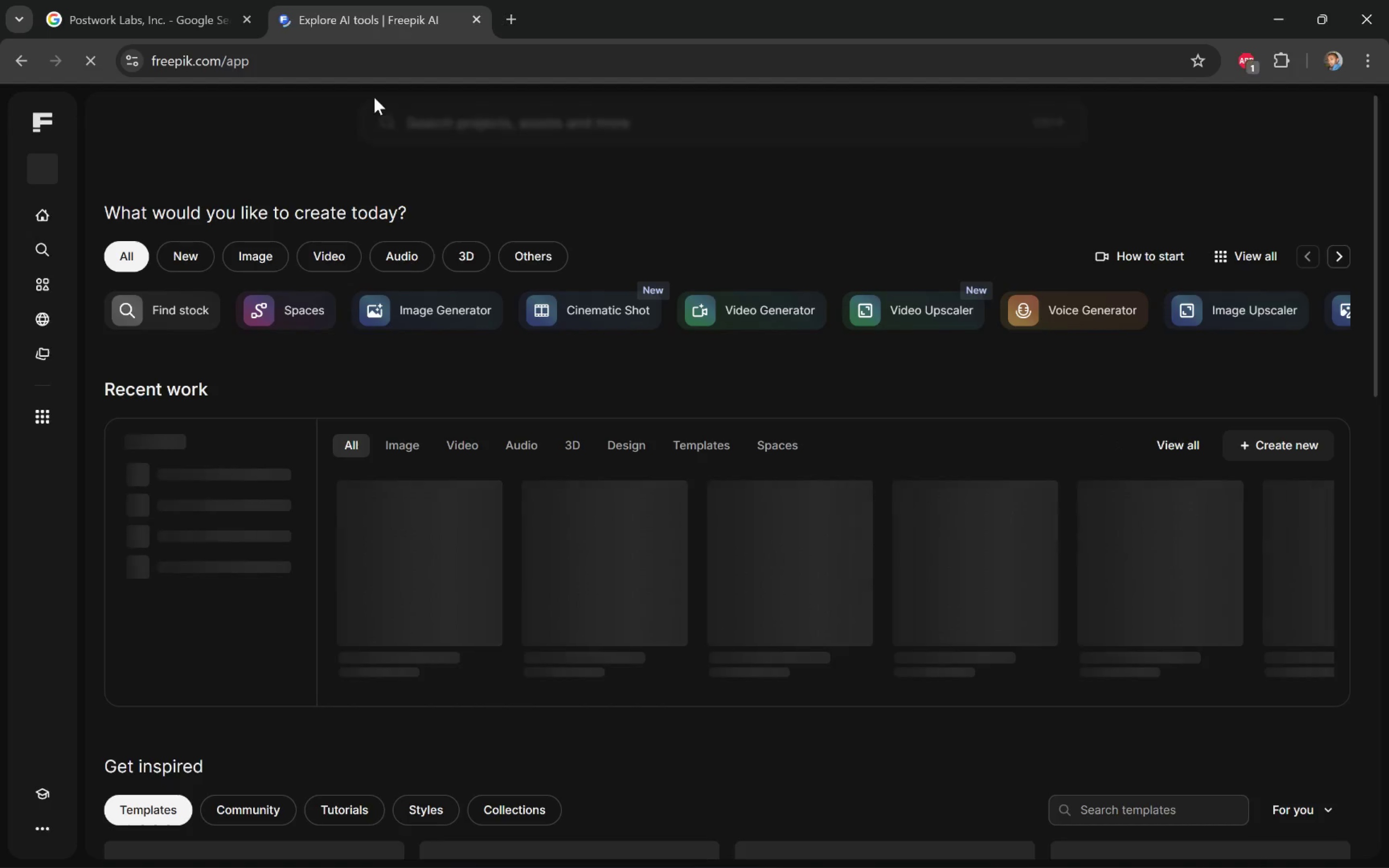 
left_click([530, 121])
 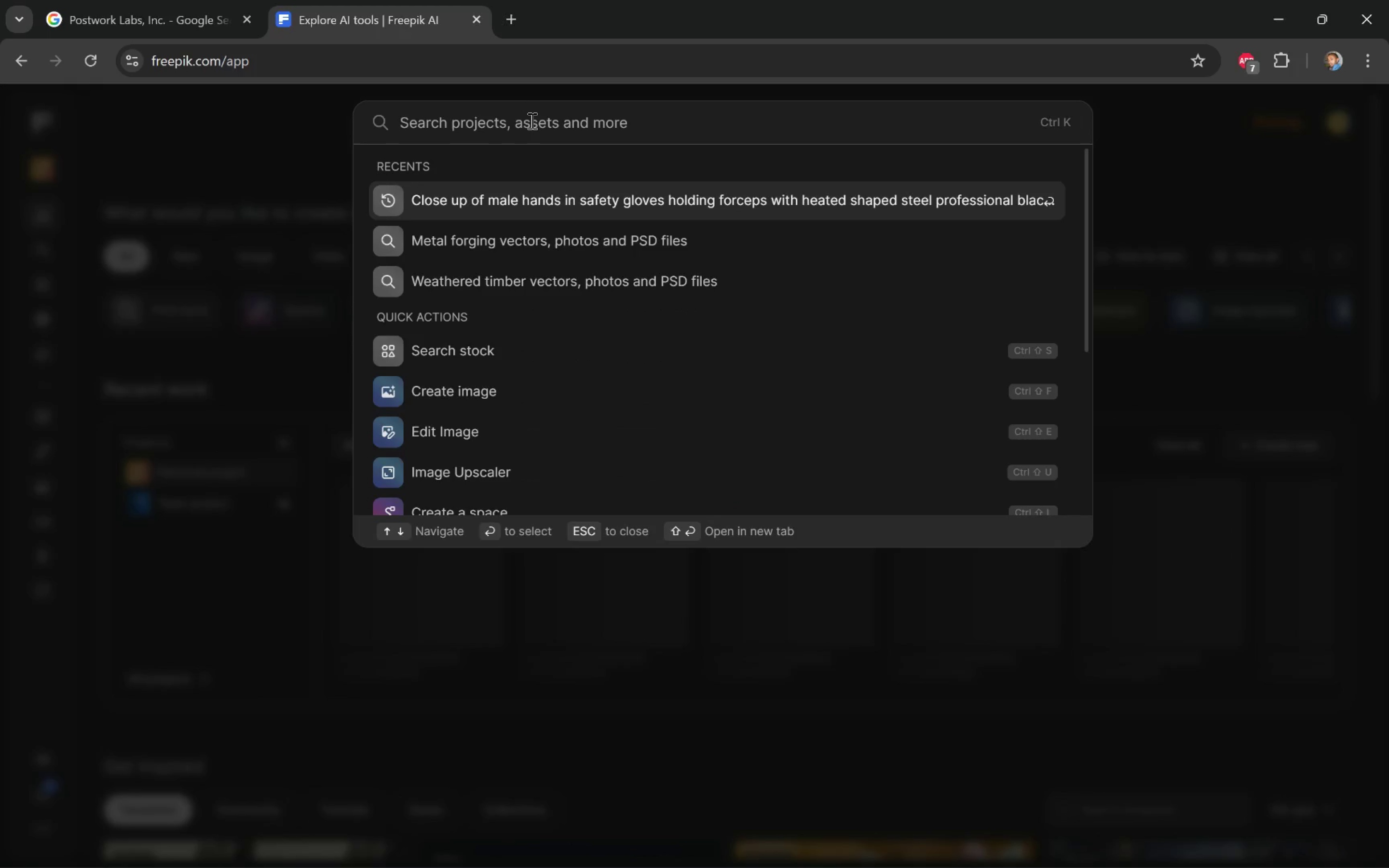 
type(desert lodge)
 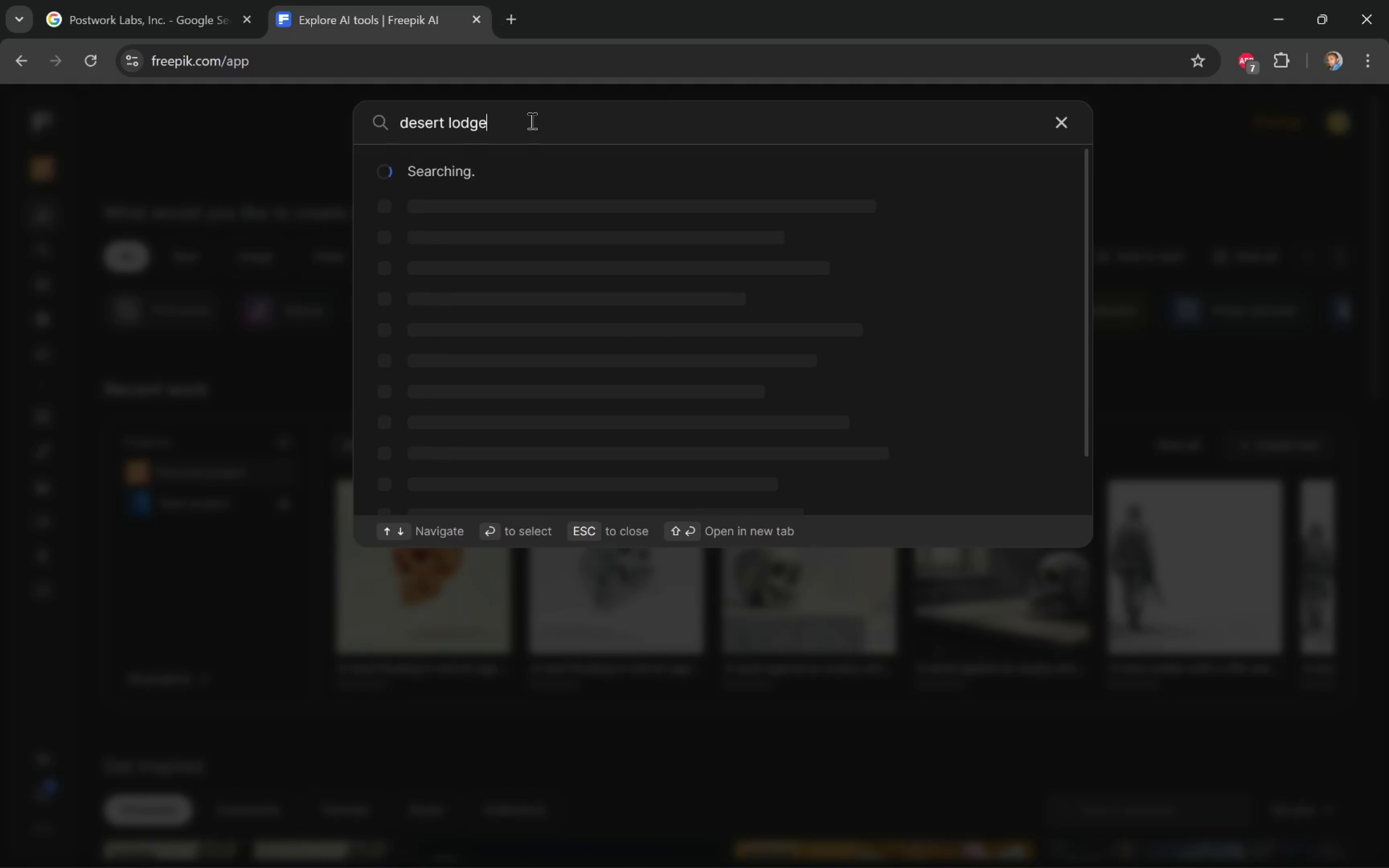 
key(Enter)
 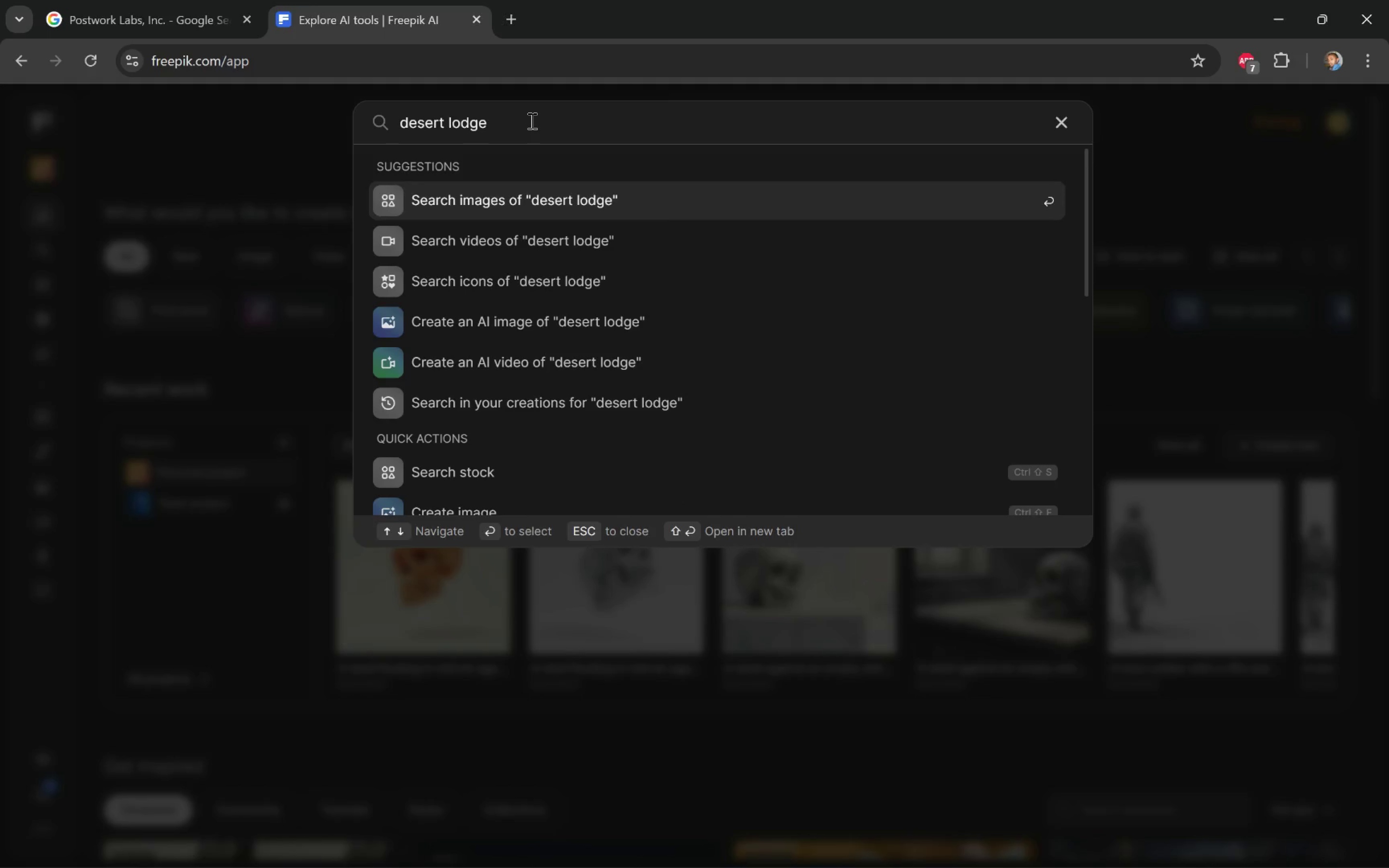 
key(Enter)
 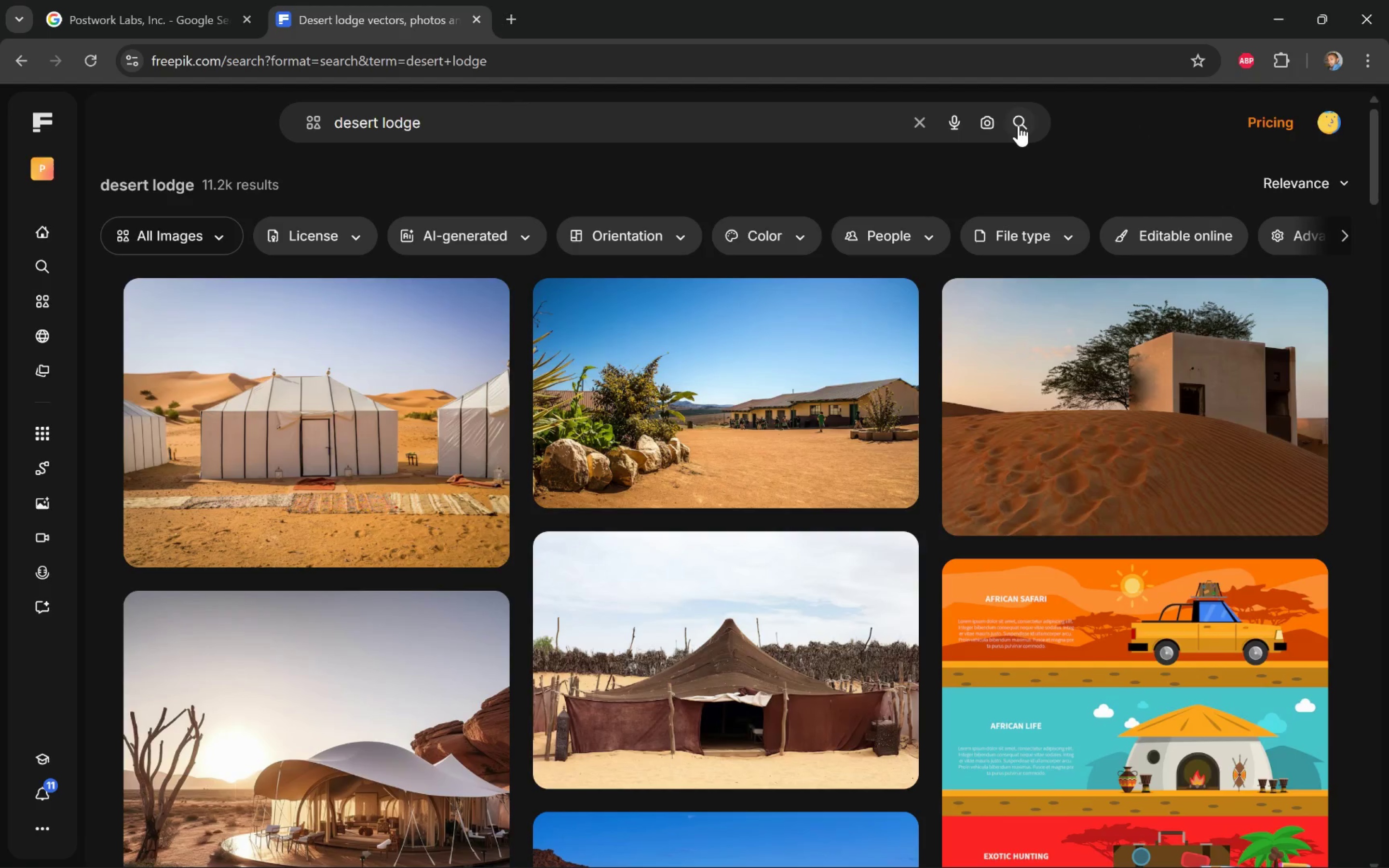 
wait(6.39)
 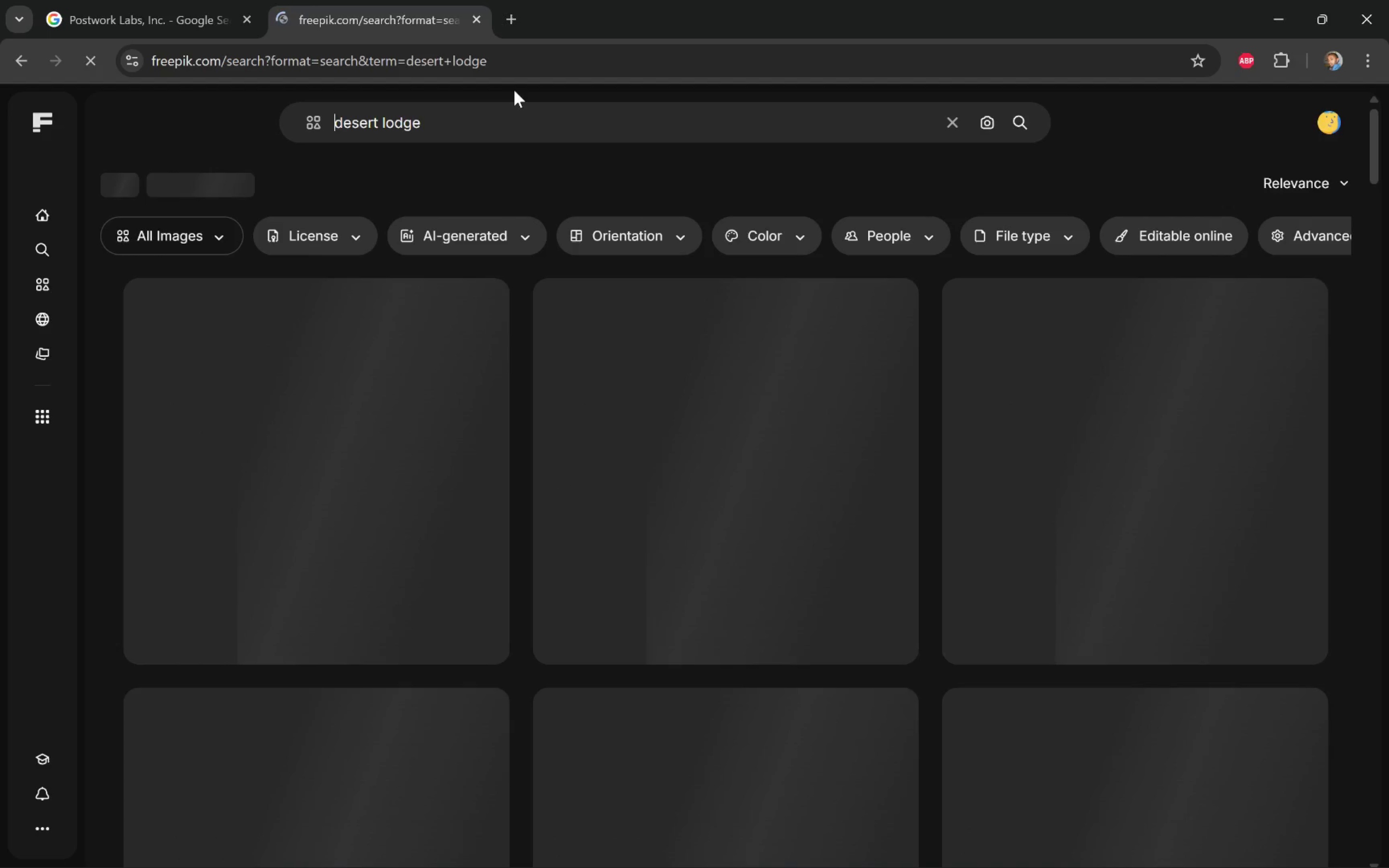 
left_click([662, 242])
 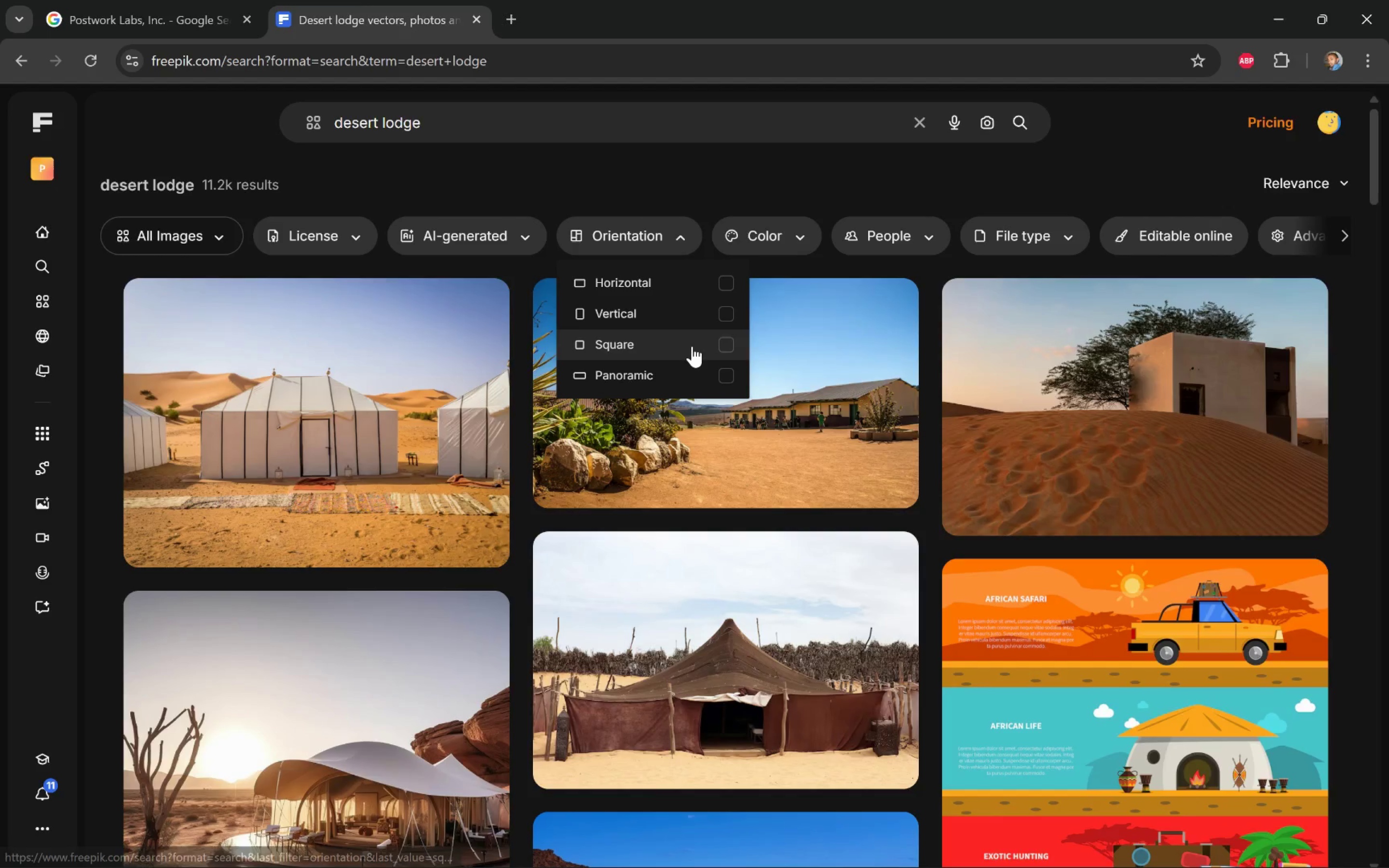 
left_click([697, 313])
 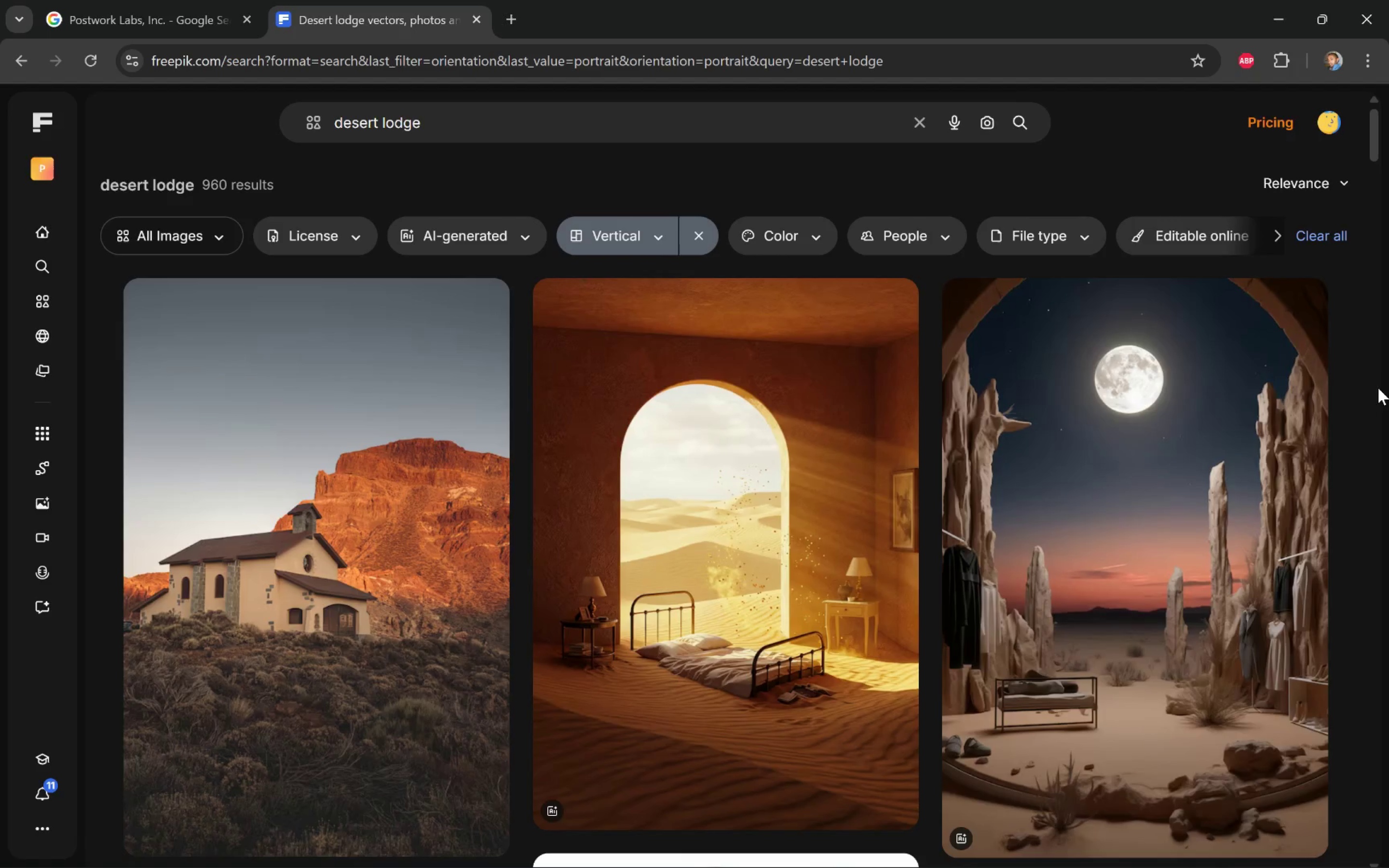 
wait(5.75)
 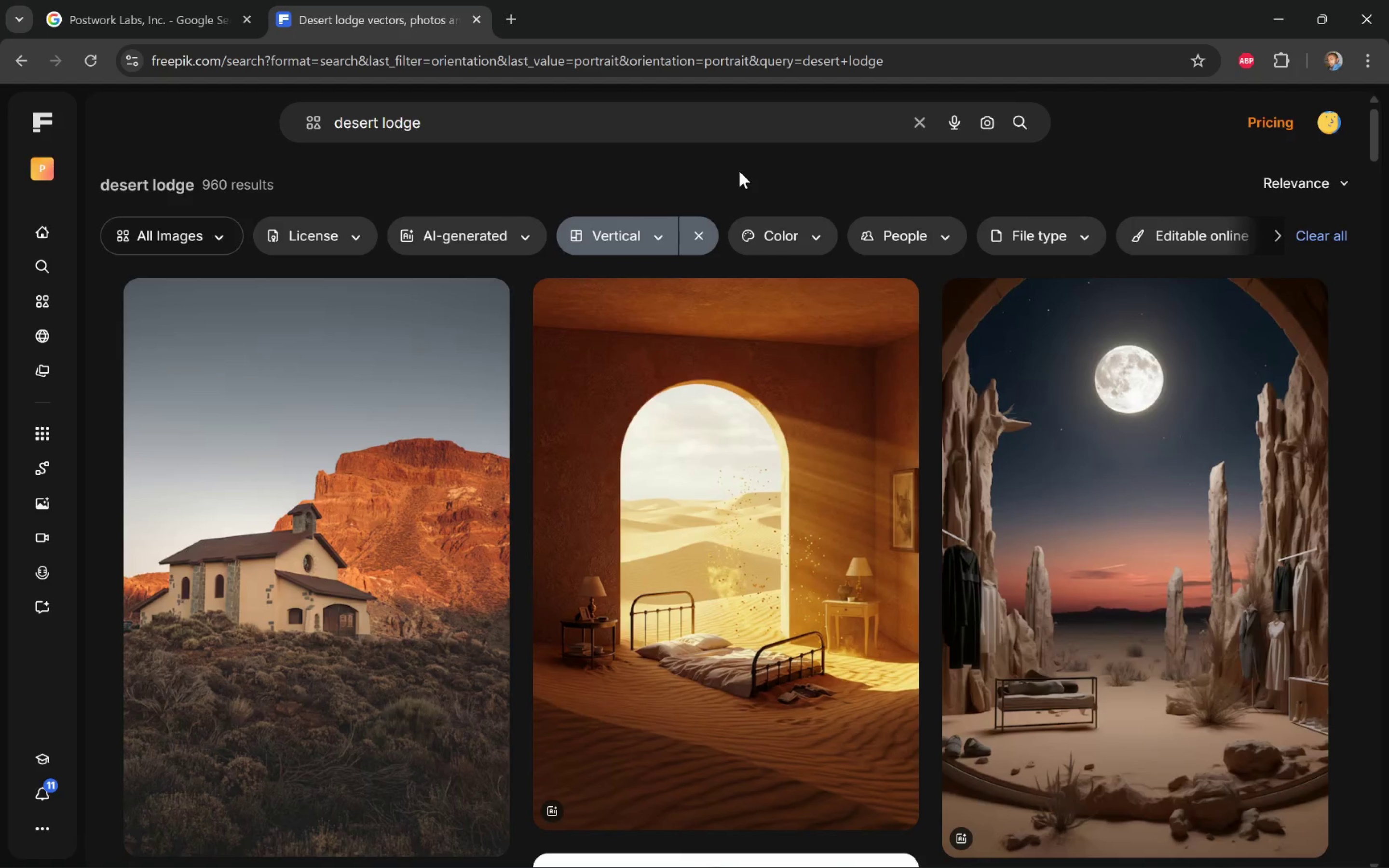 
scroll: coordinate [1372, 385], scroll_direction: down, amount: 8.0
 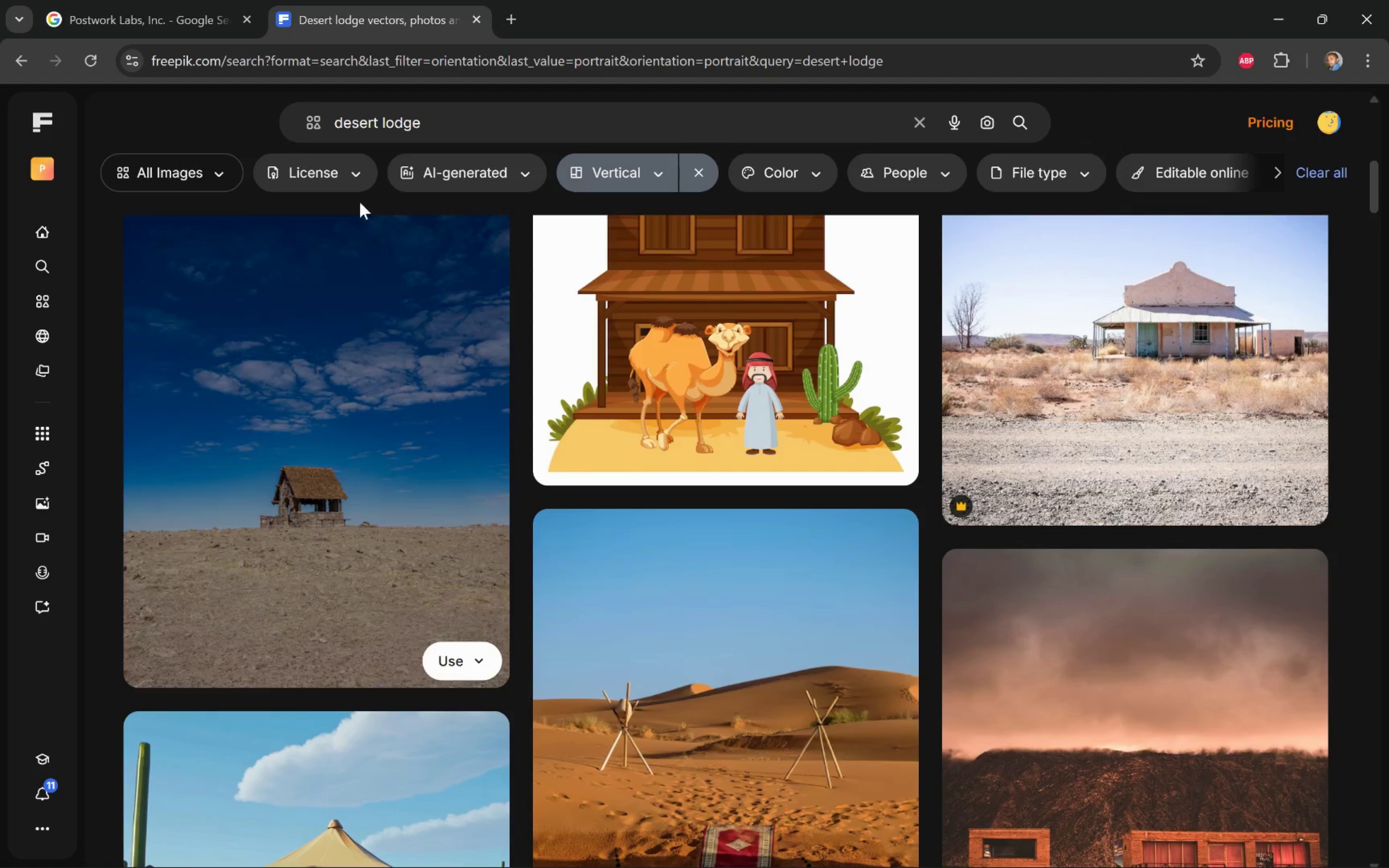 
left_click([339, 173])
 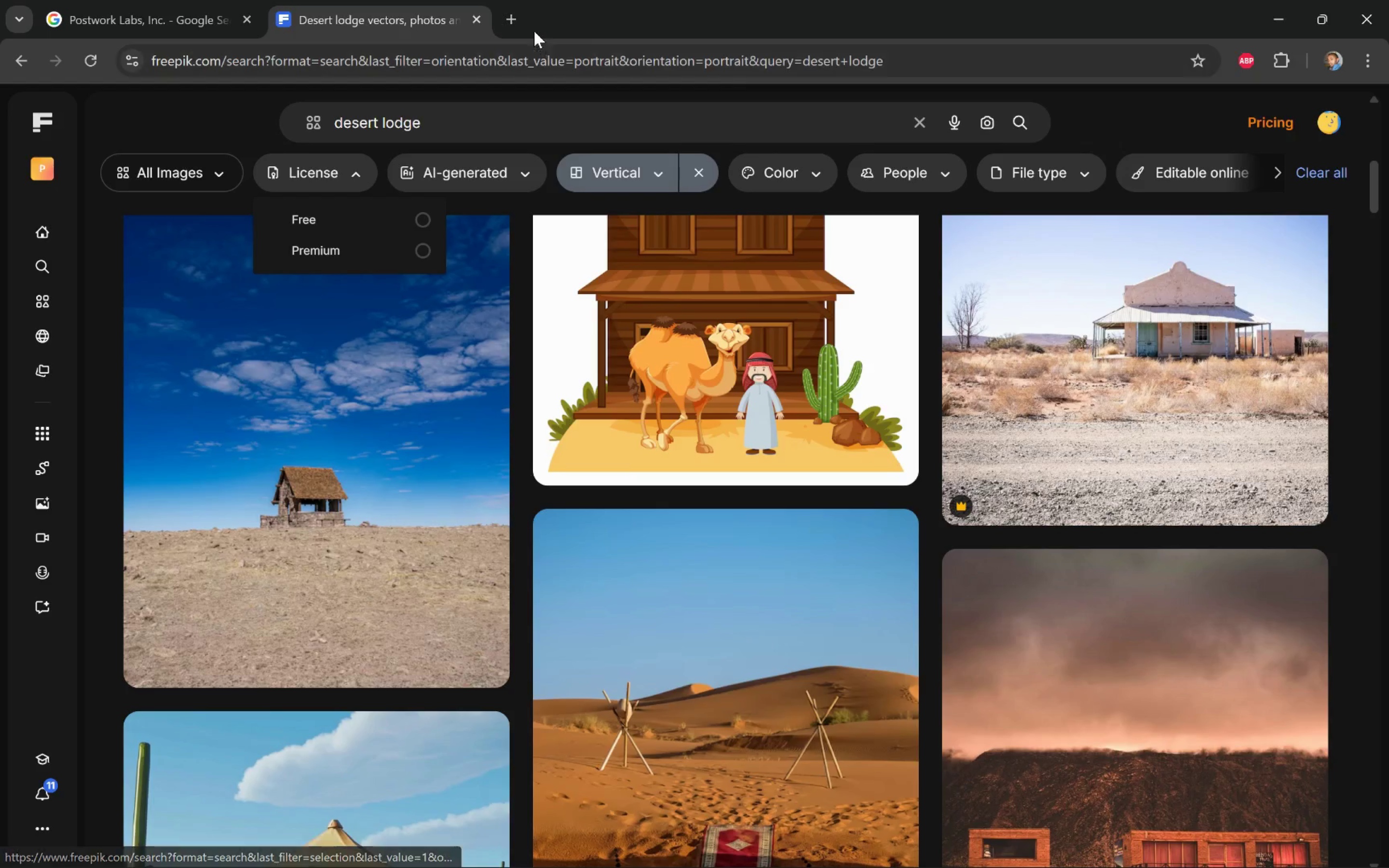 
left_click([506, 12])
 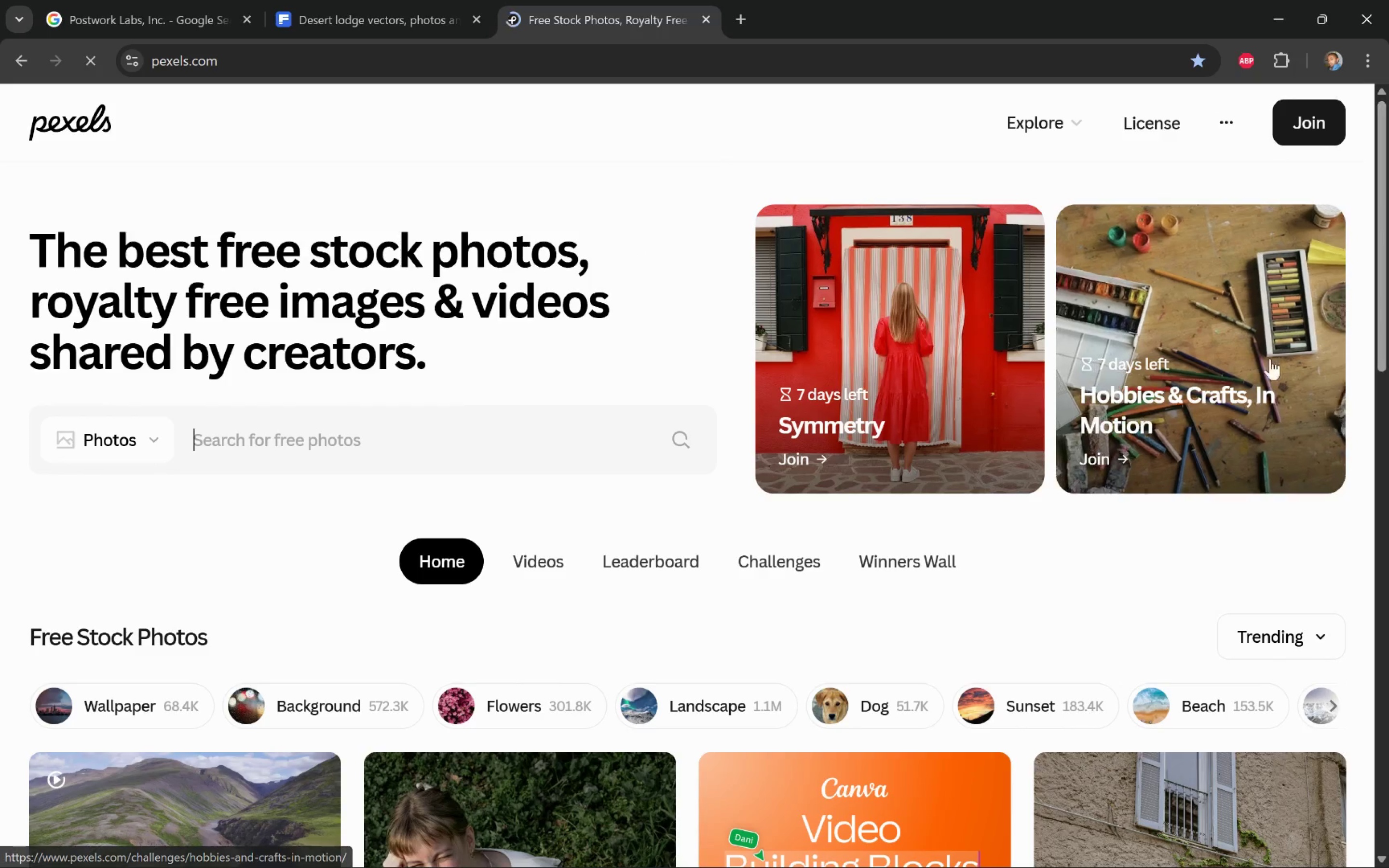 
left_click([431, 433])
 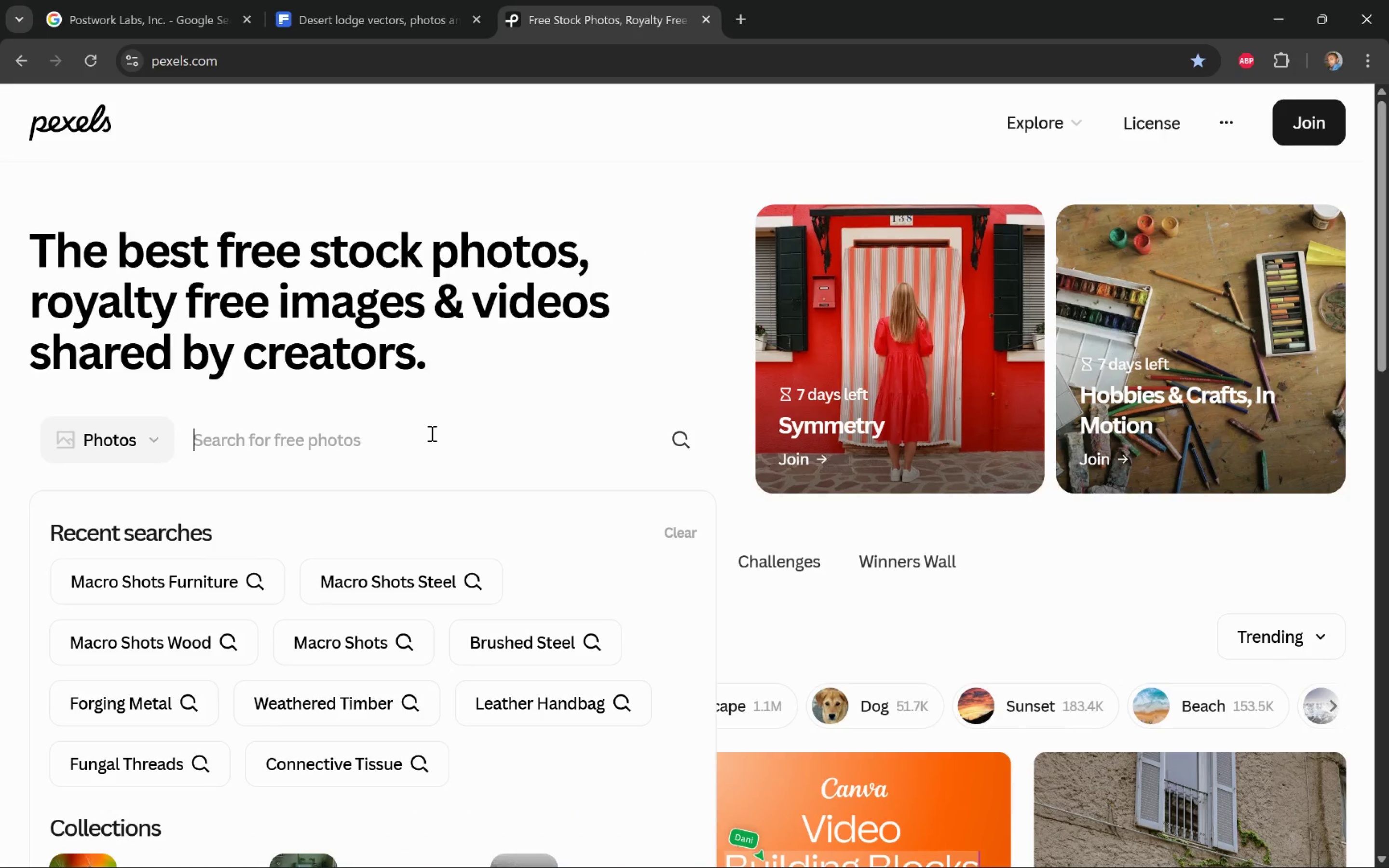 
type(desert lodge)
 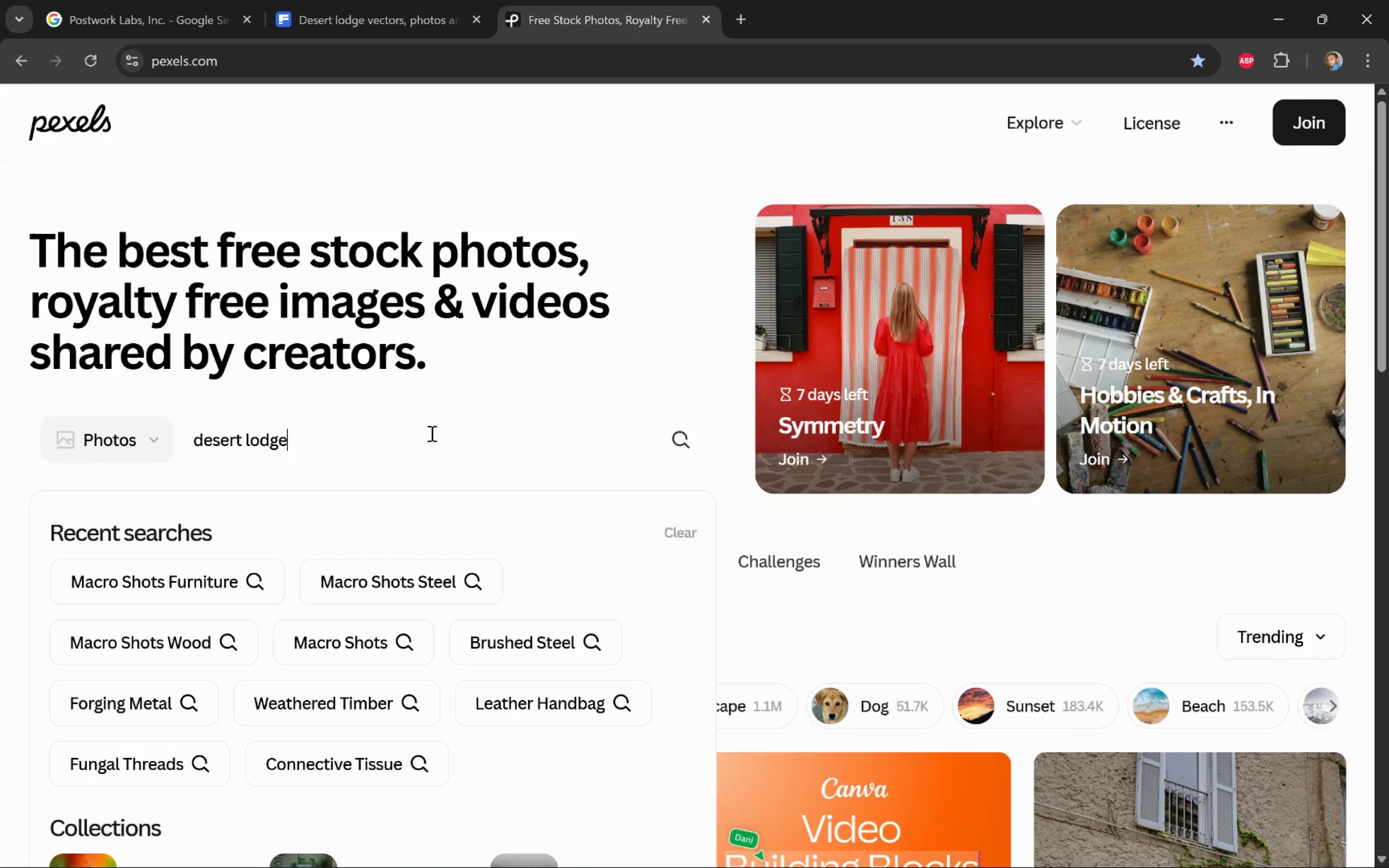 
key(Enter)
 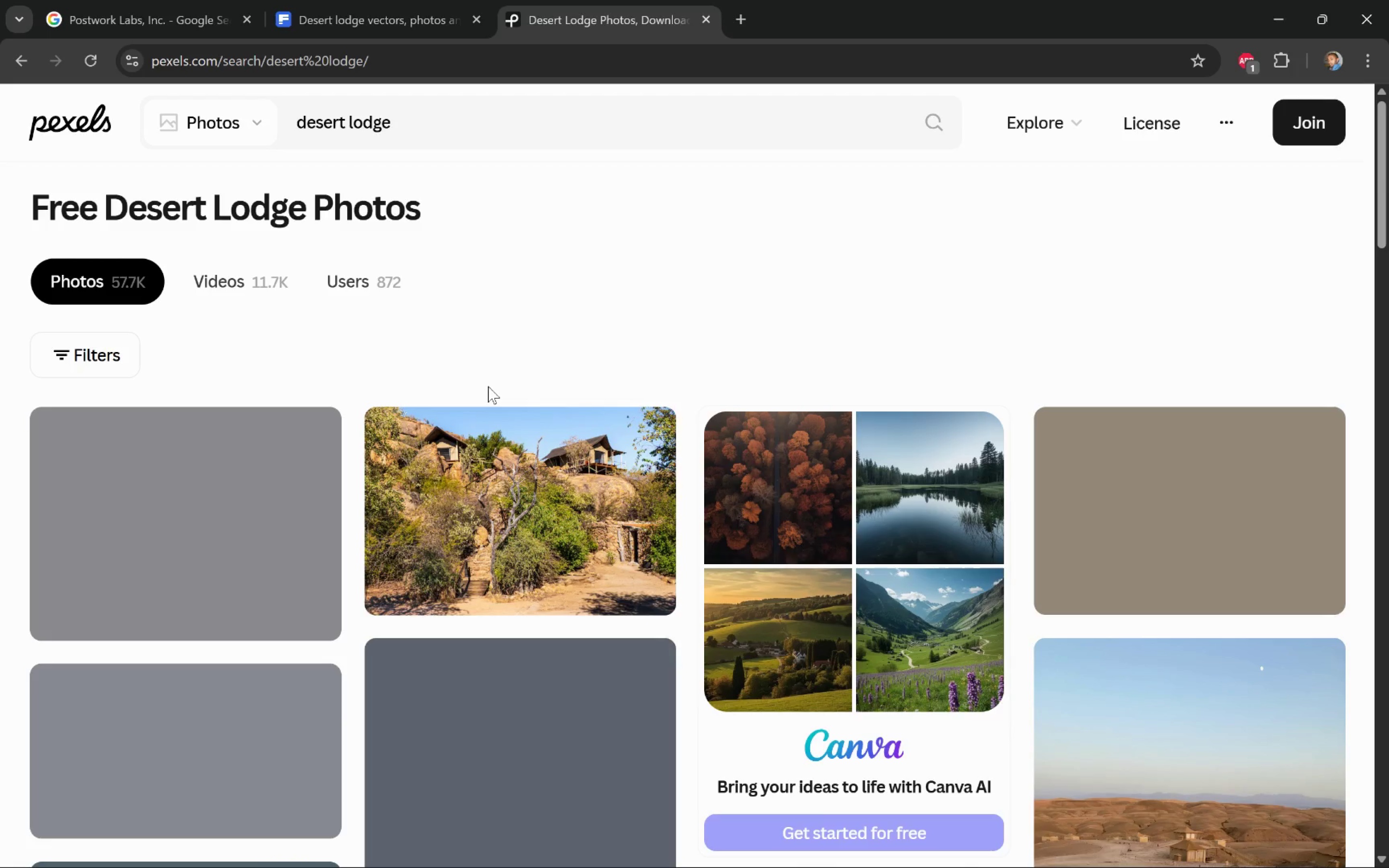 
left_click([82, 352])
 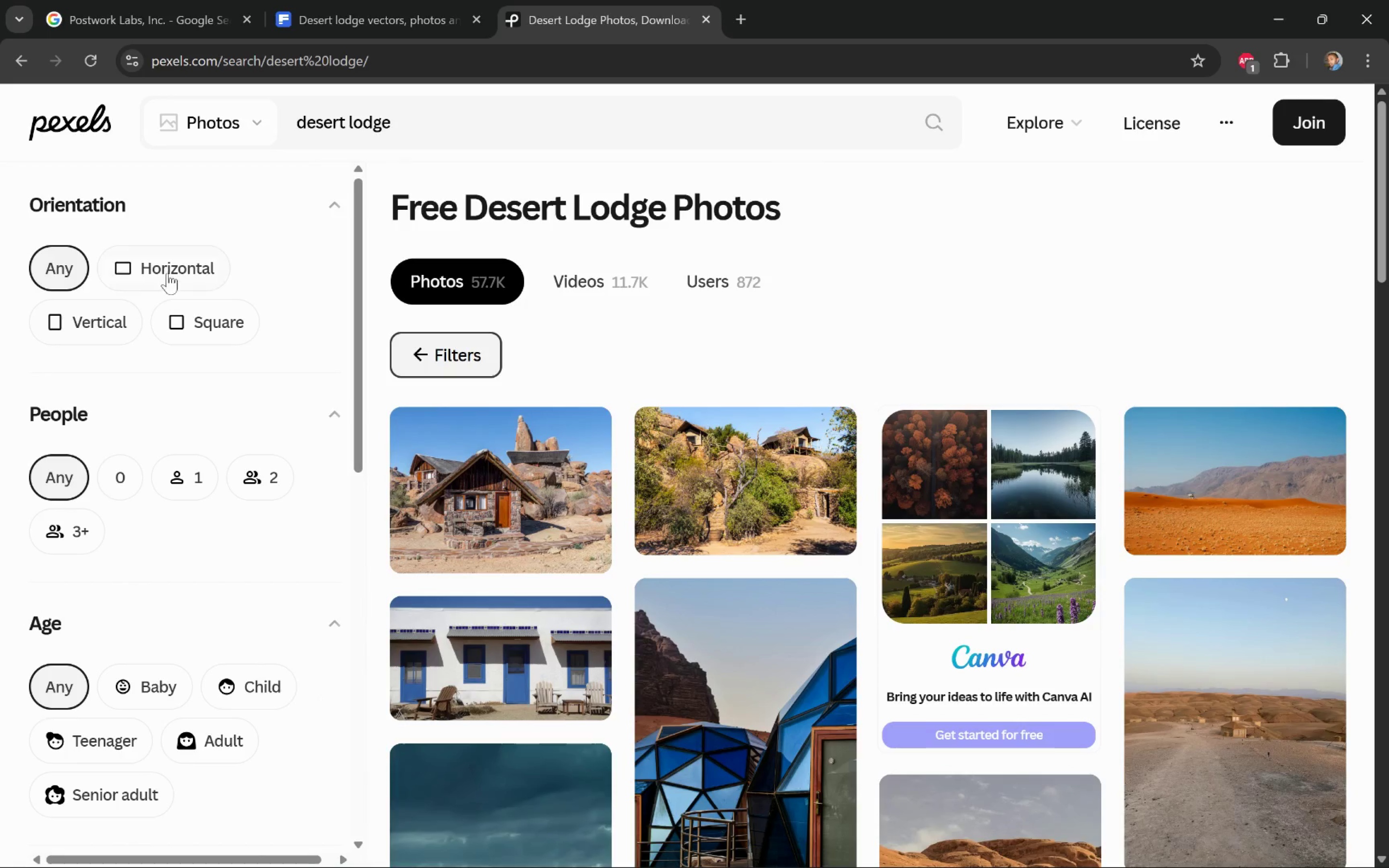 
left_click([81, 334])
 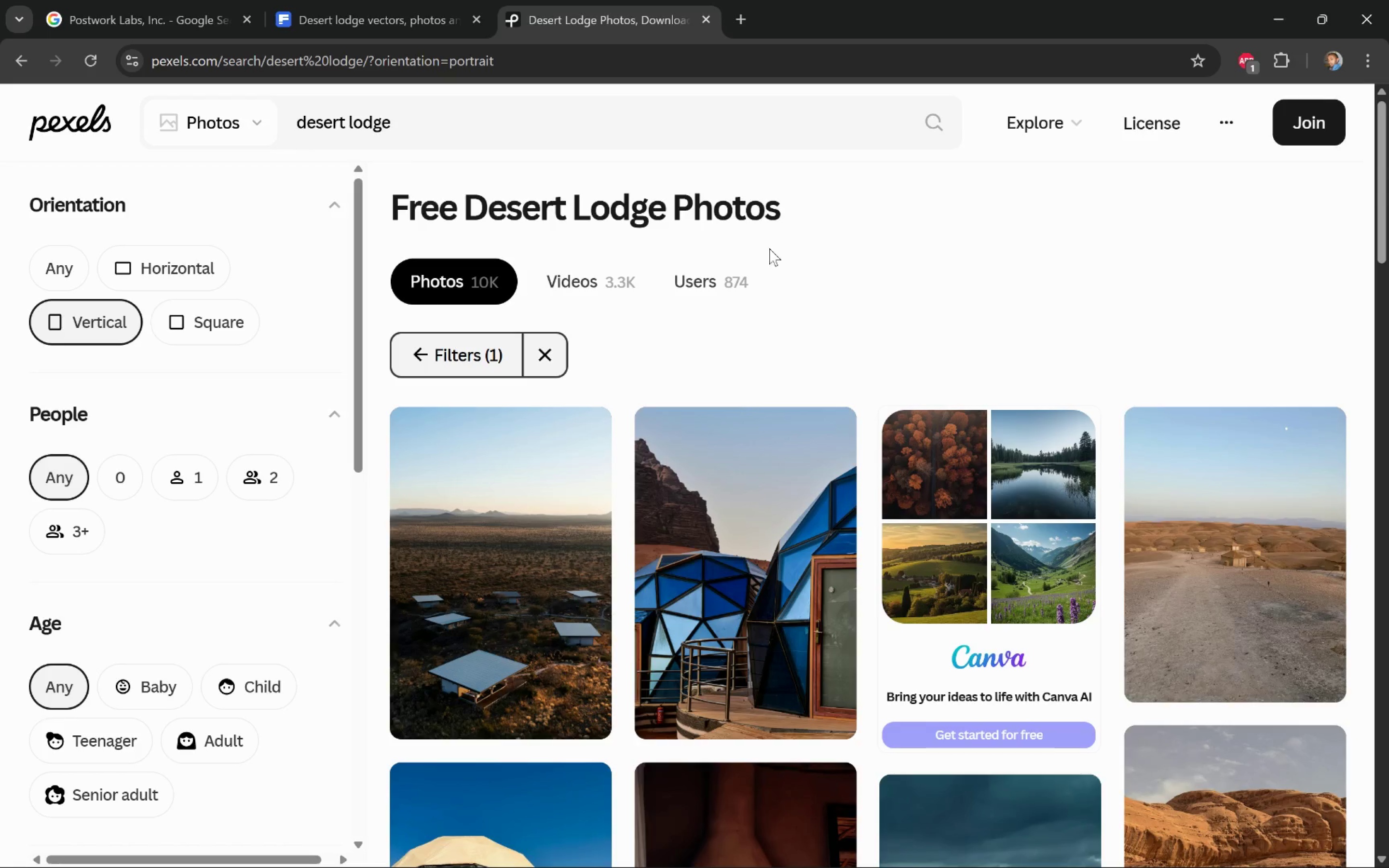 
left_click([829, 250])
 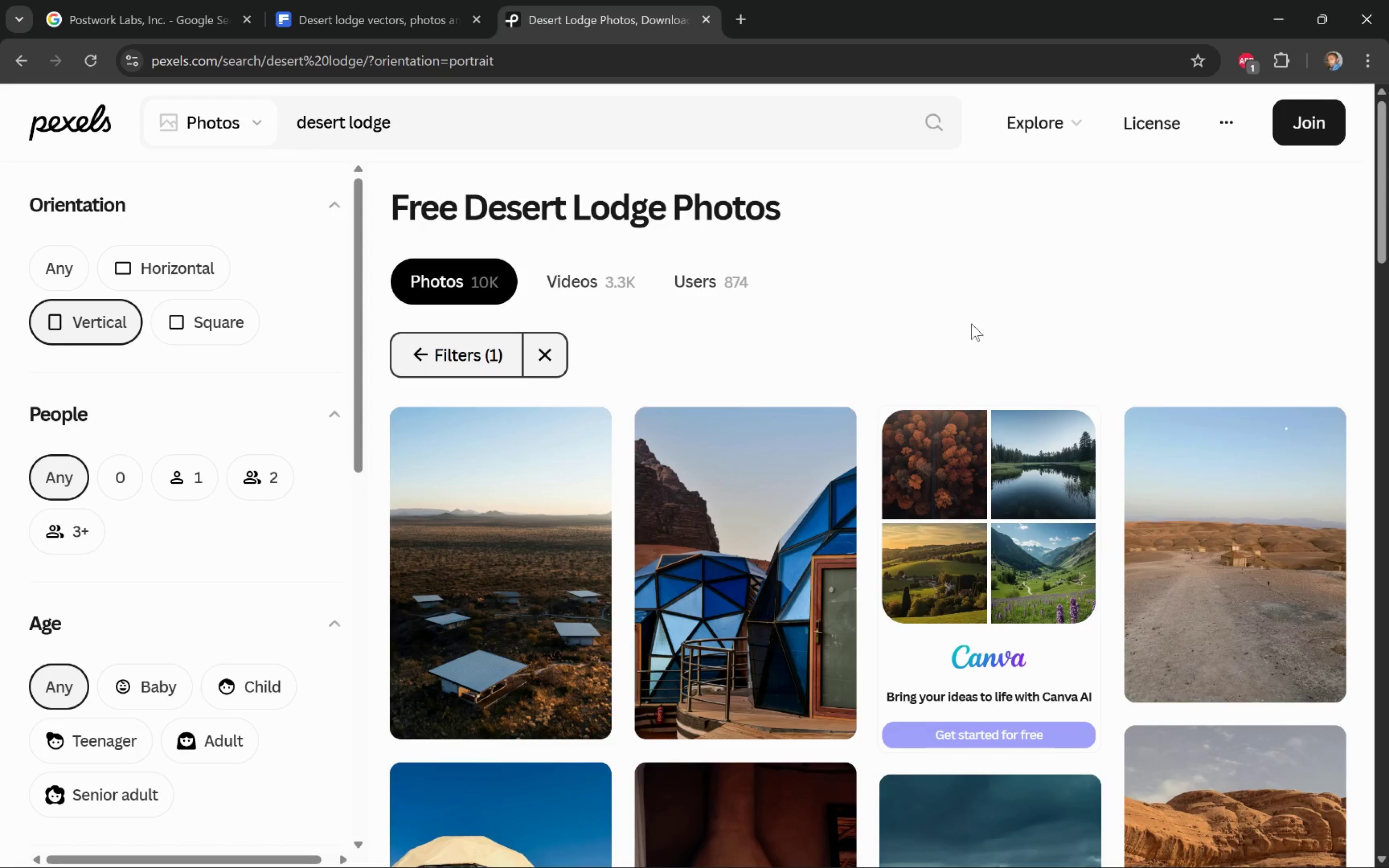 
scroll: coordinate [1354, 472], scroll_direction: down, amount: 20.0
 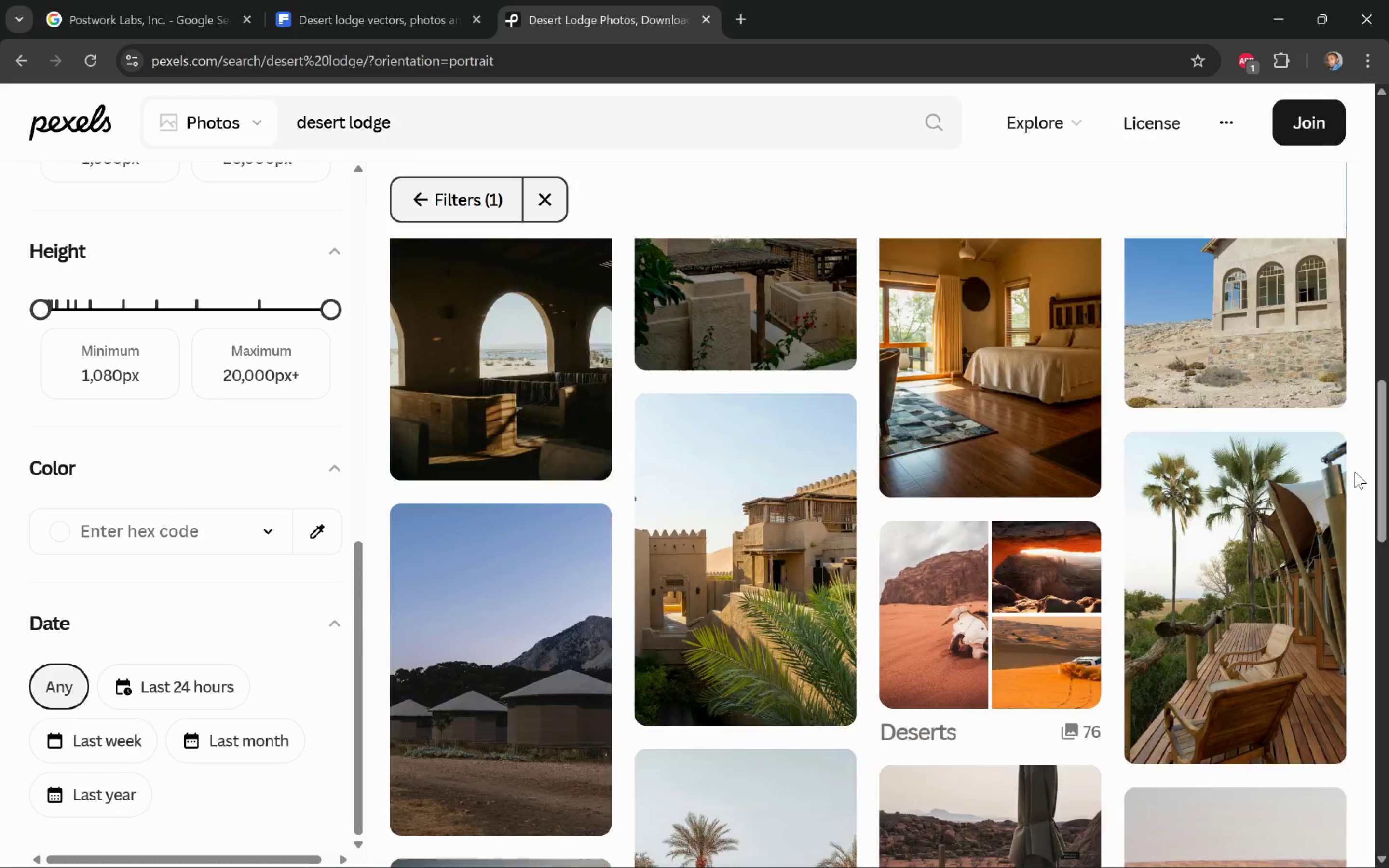 
scroll: coordinate [1356, 472], scroll_direction: down, amount: 14.0
 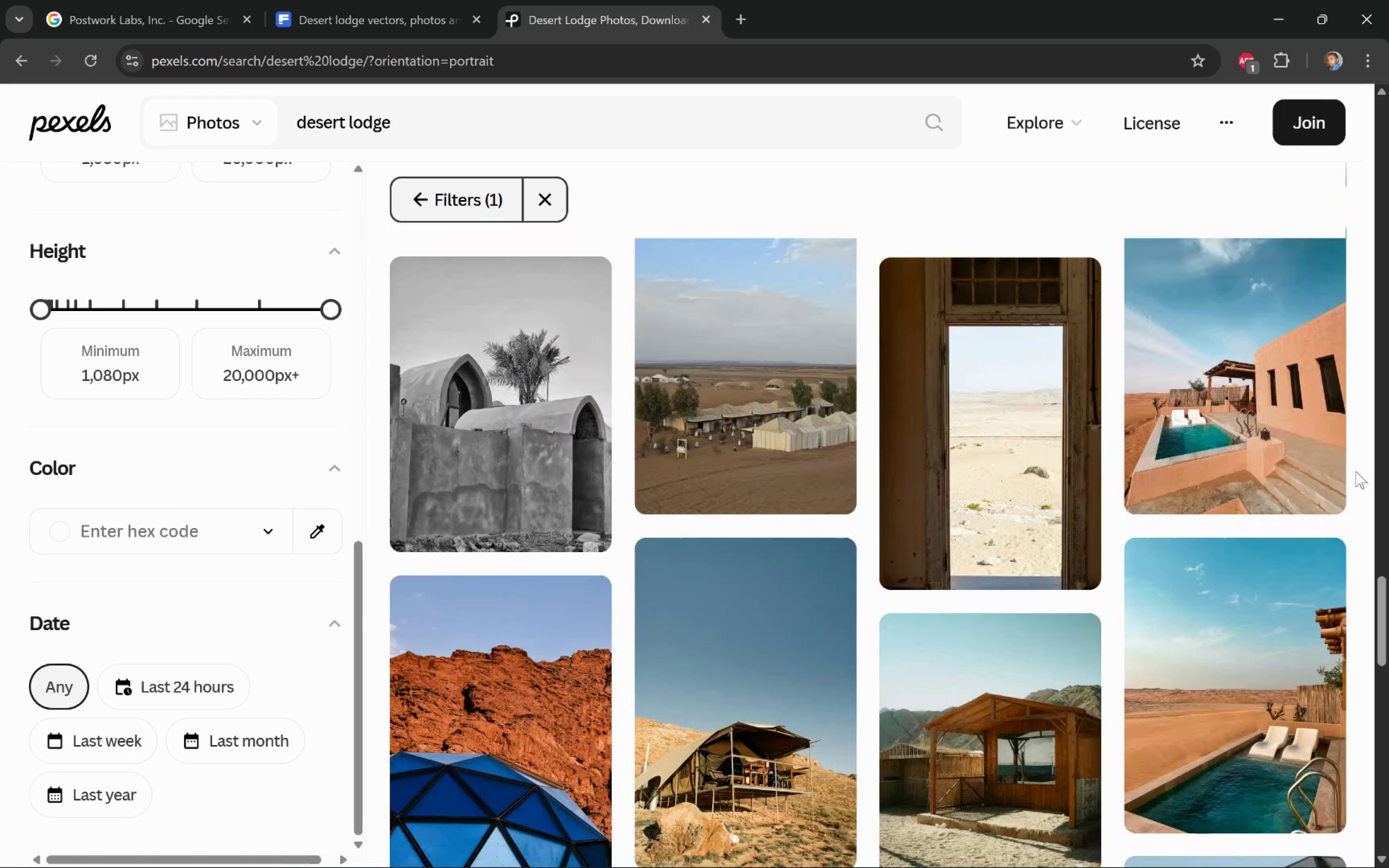 
scroll: coordinate [1356, 471], scroll_direction: down, amount: 3.0
 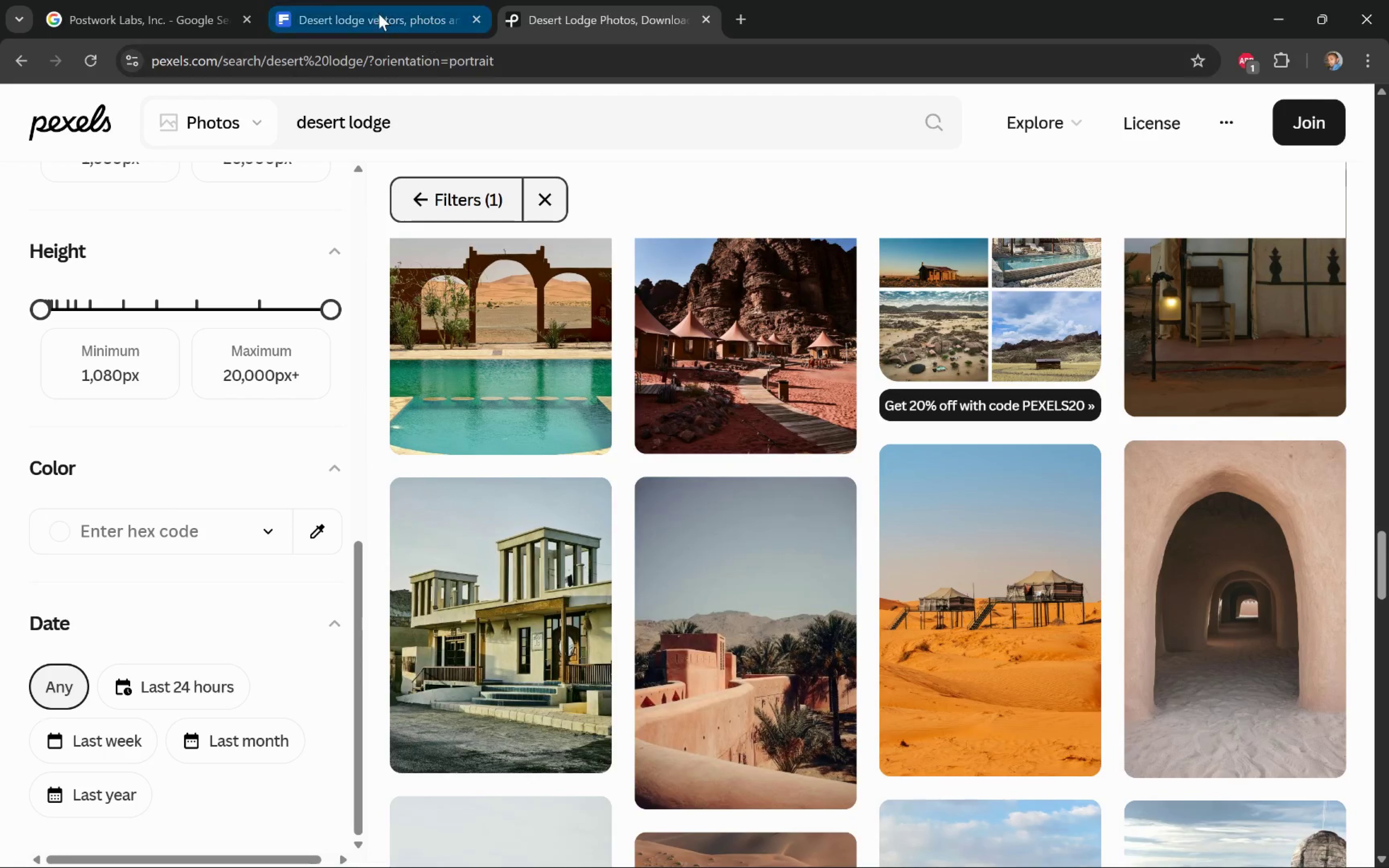 
left_click([320, 3])
 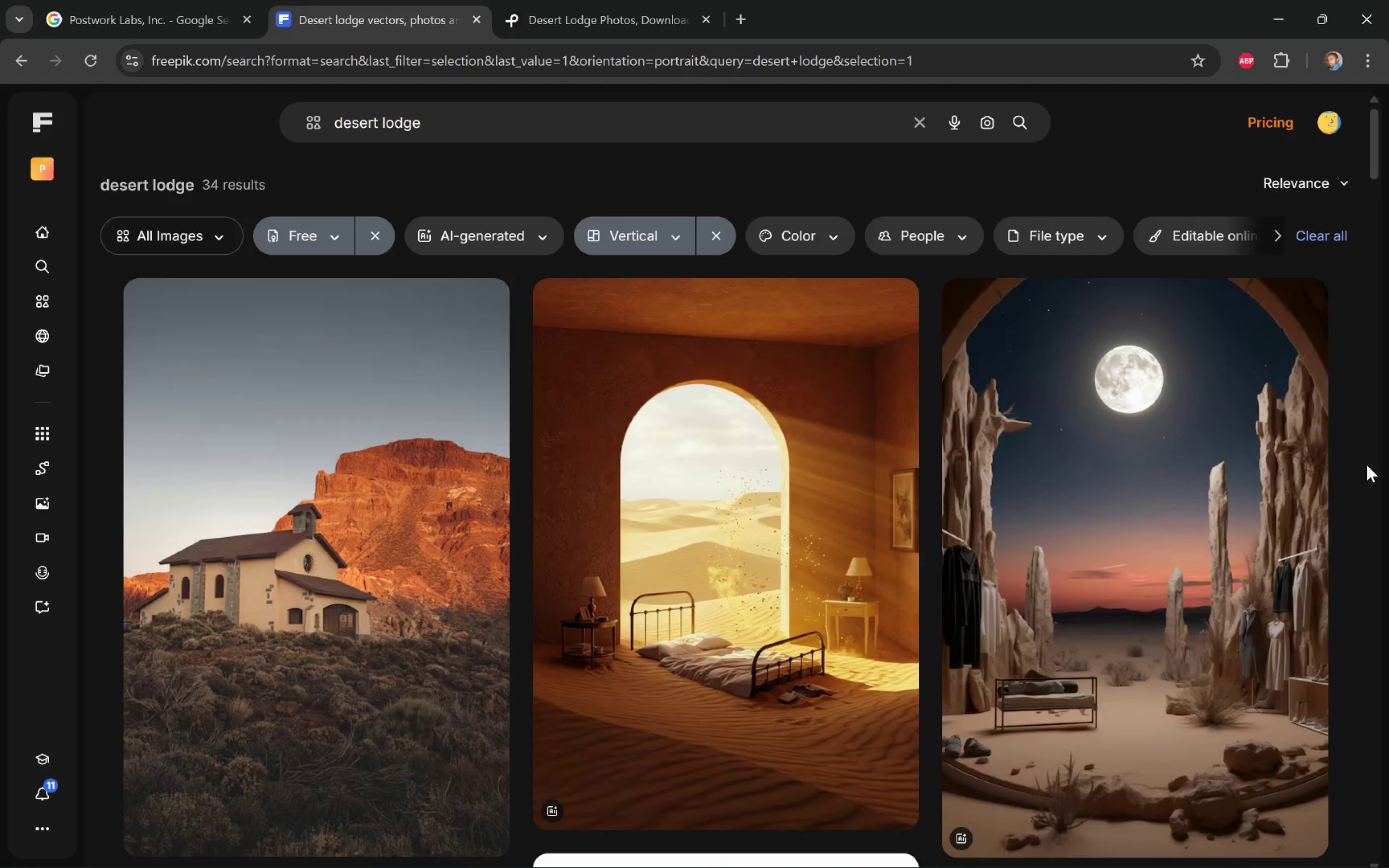 
scroll: coordinate [1359, 460], scroll_direction: down, amount: 20.0
 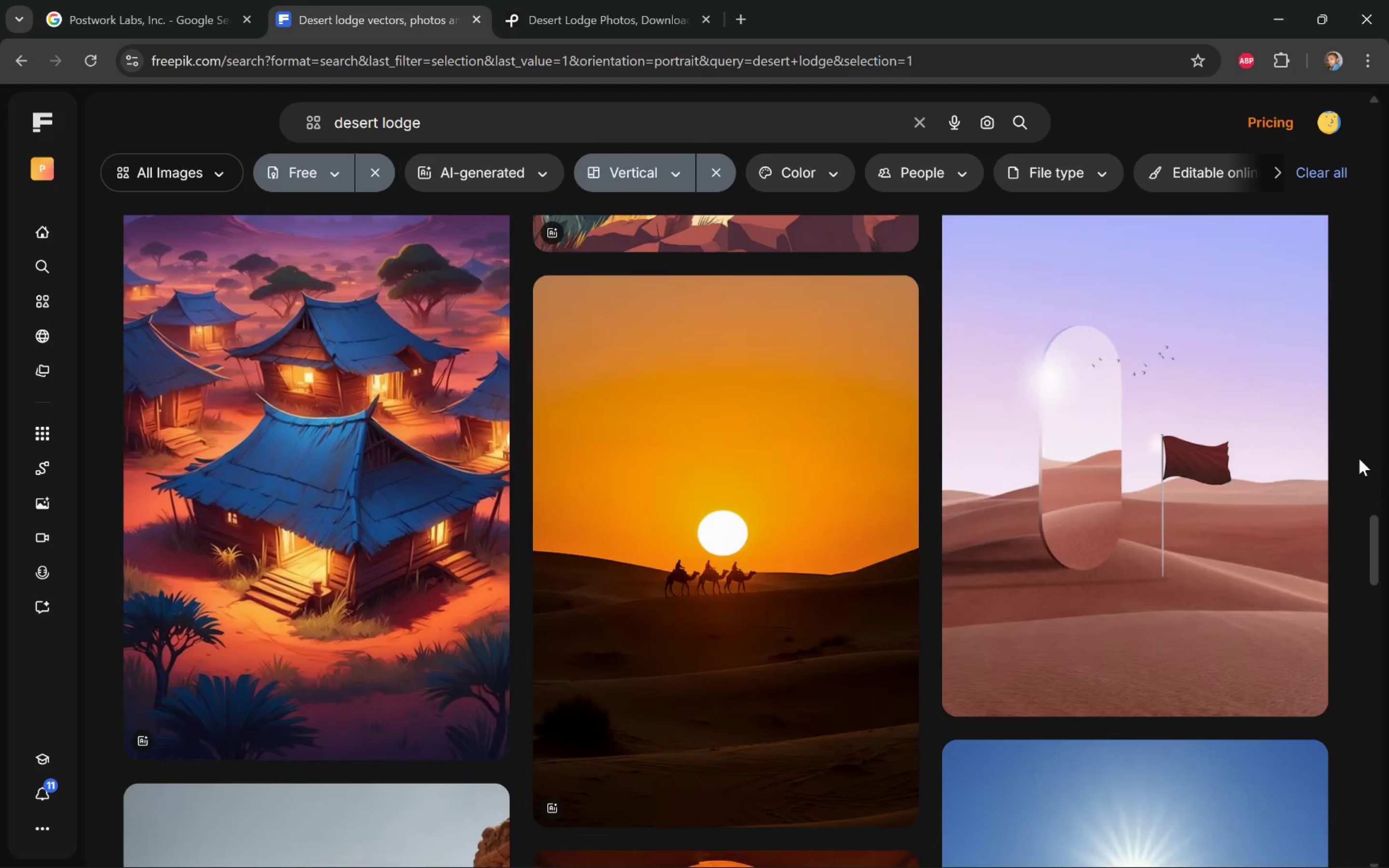 
wait(6.01)
 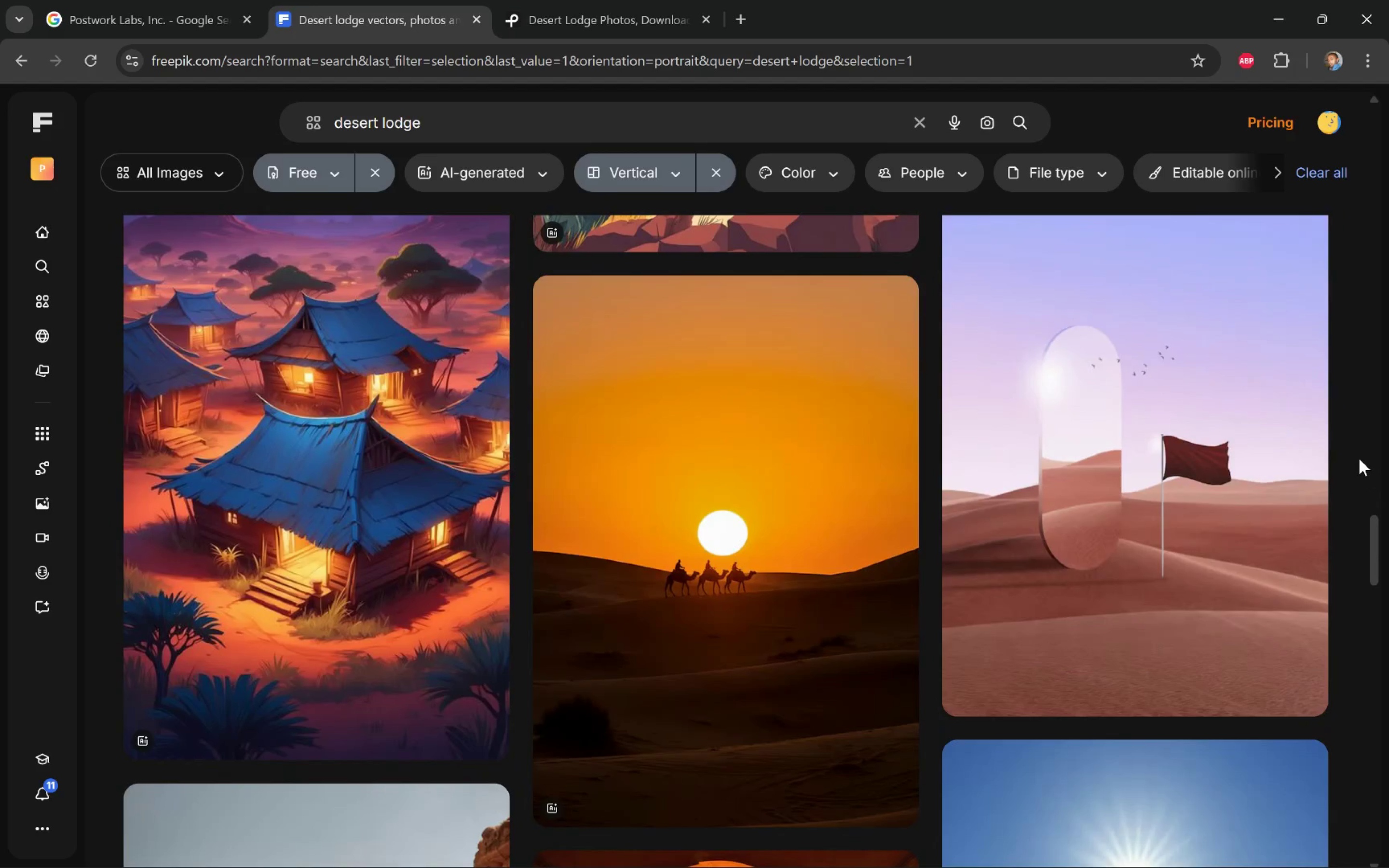 
scroll: coordinate [1359, 459], scroll_direction: down, amount: 18.0
 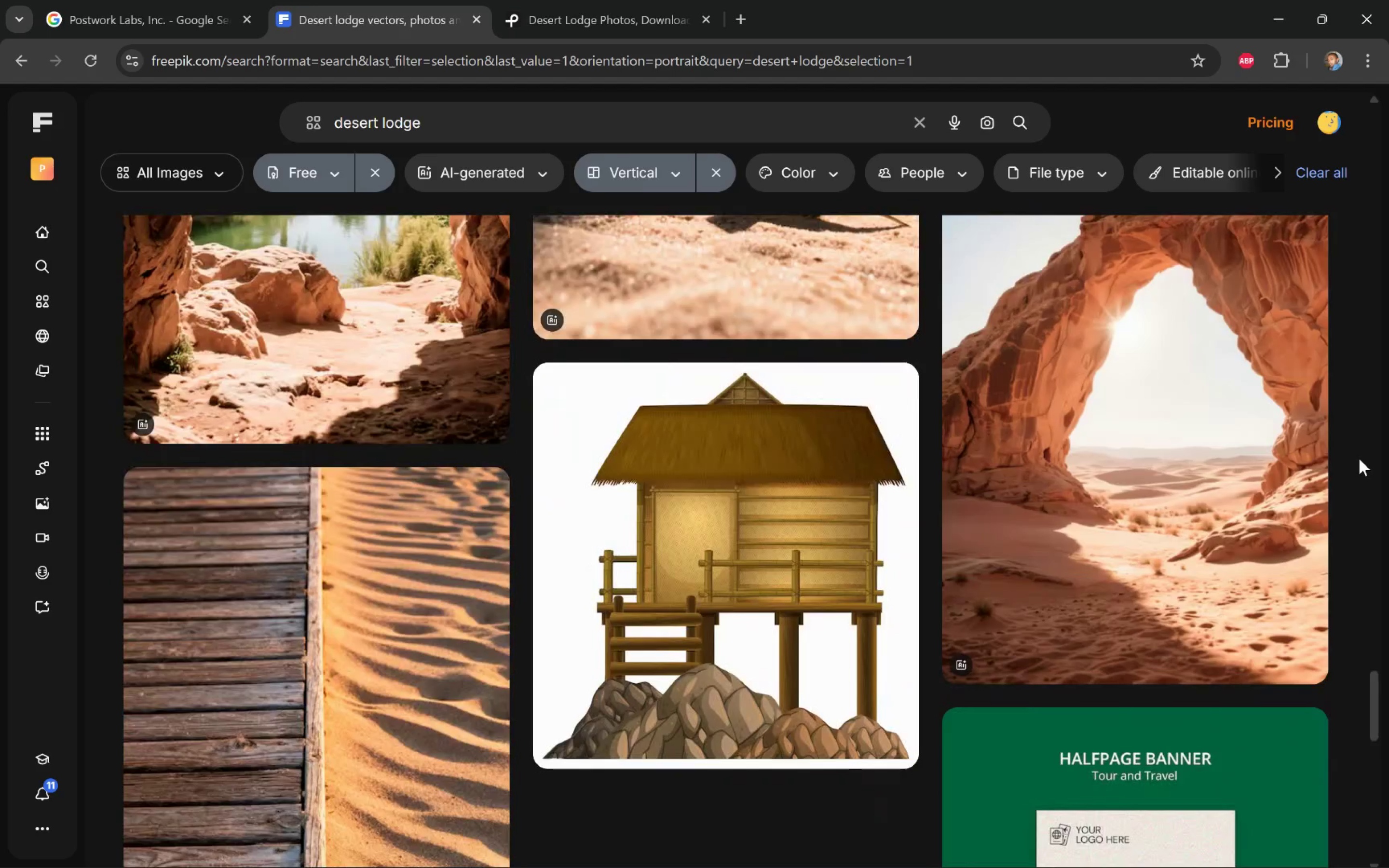 
scroll: coordinate [1359, 458], scroll_direction: up, amount: 5.0
 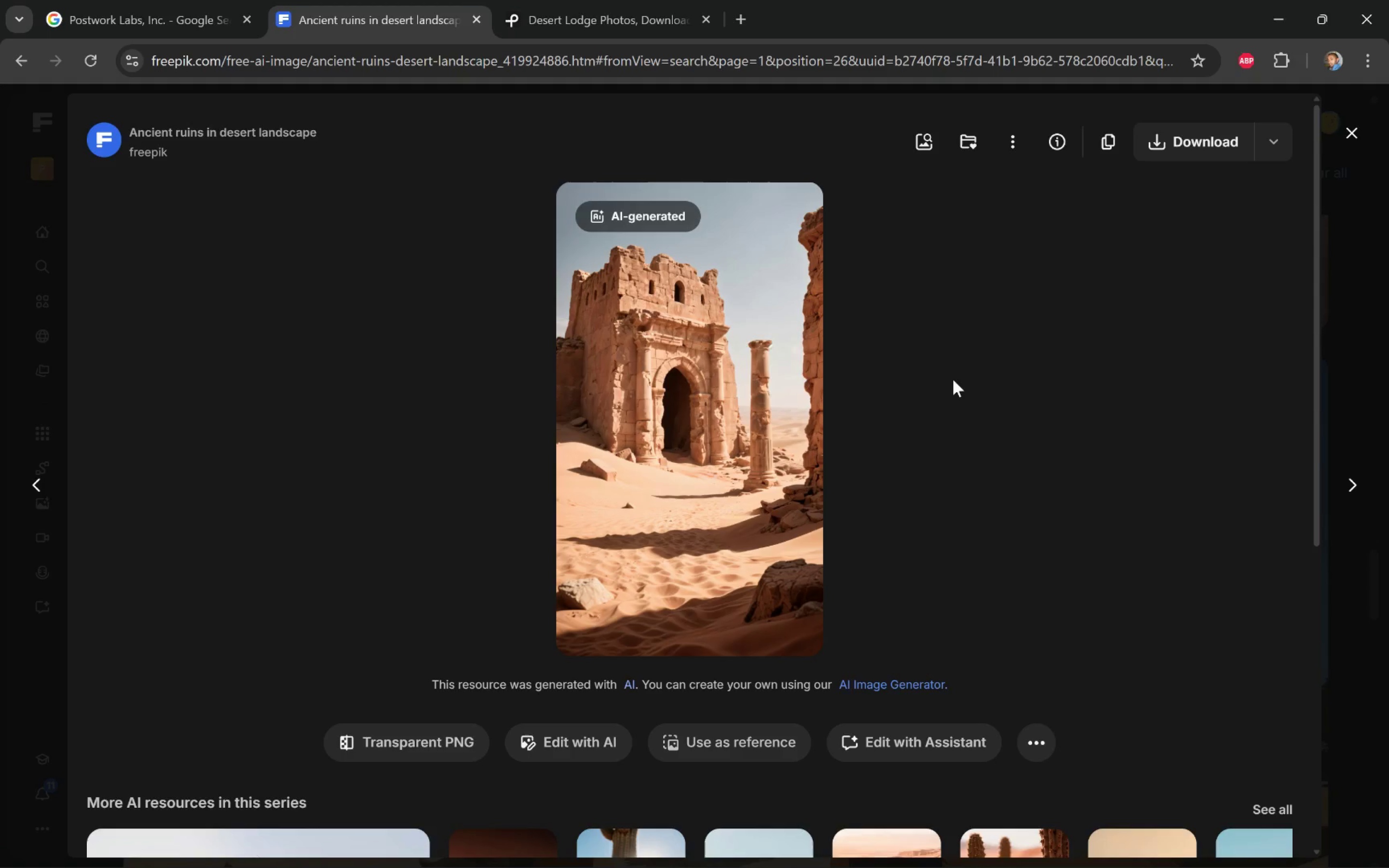 
wait(6.59)
 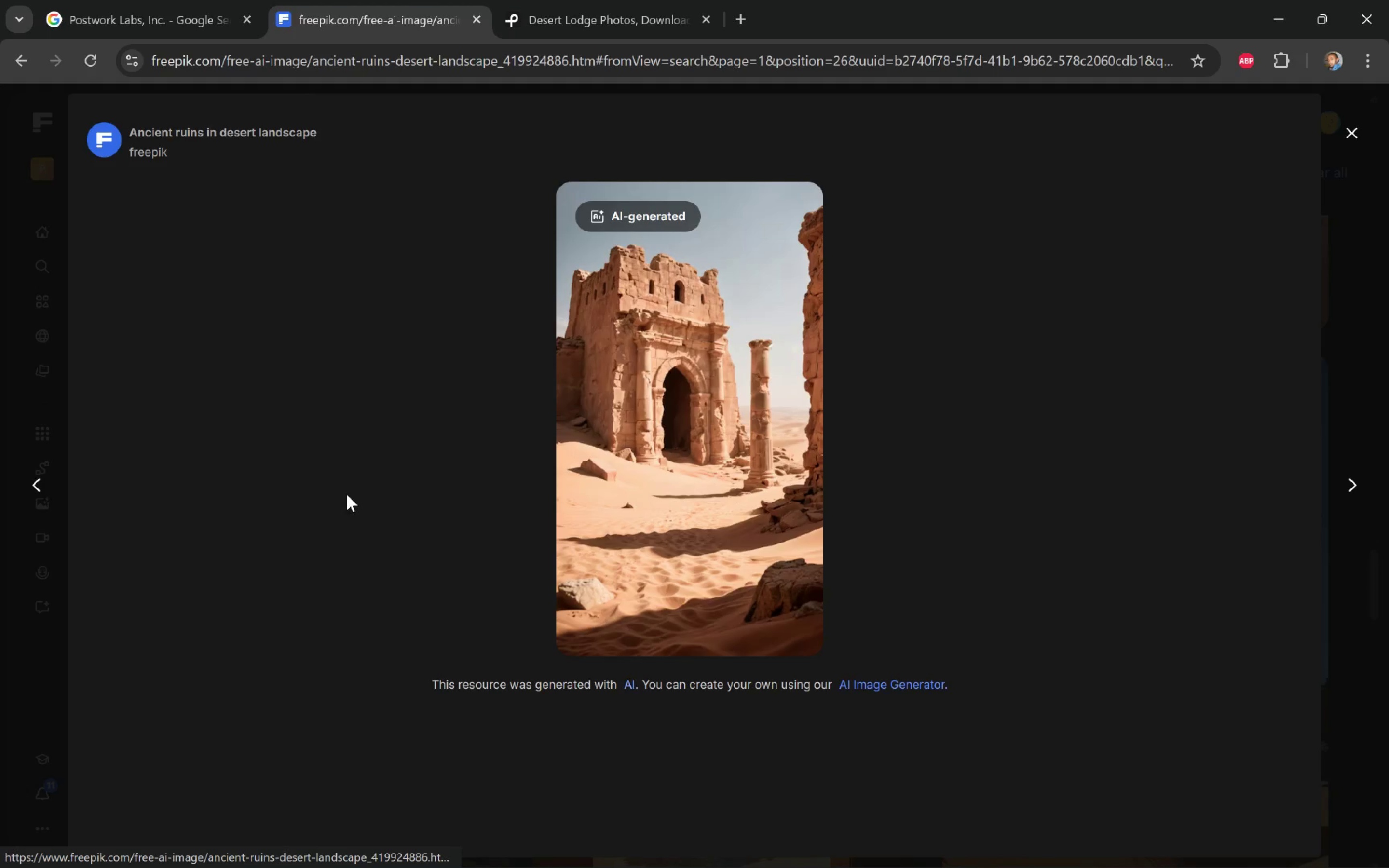 
left_click([1354, 345])
 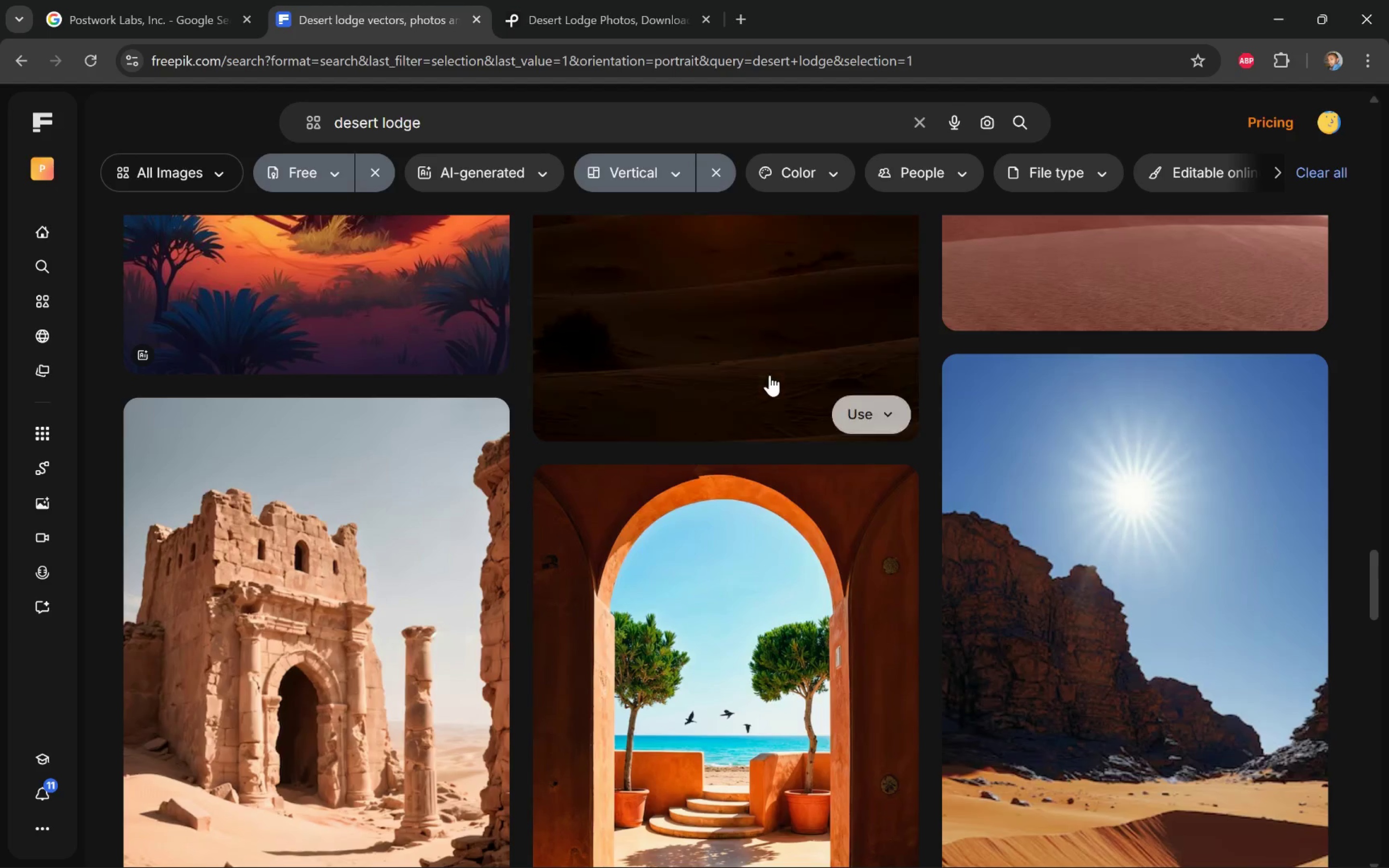 
scroll: coordinate [1077, 409], scroll_direction: up, amount: 57.0
 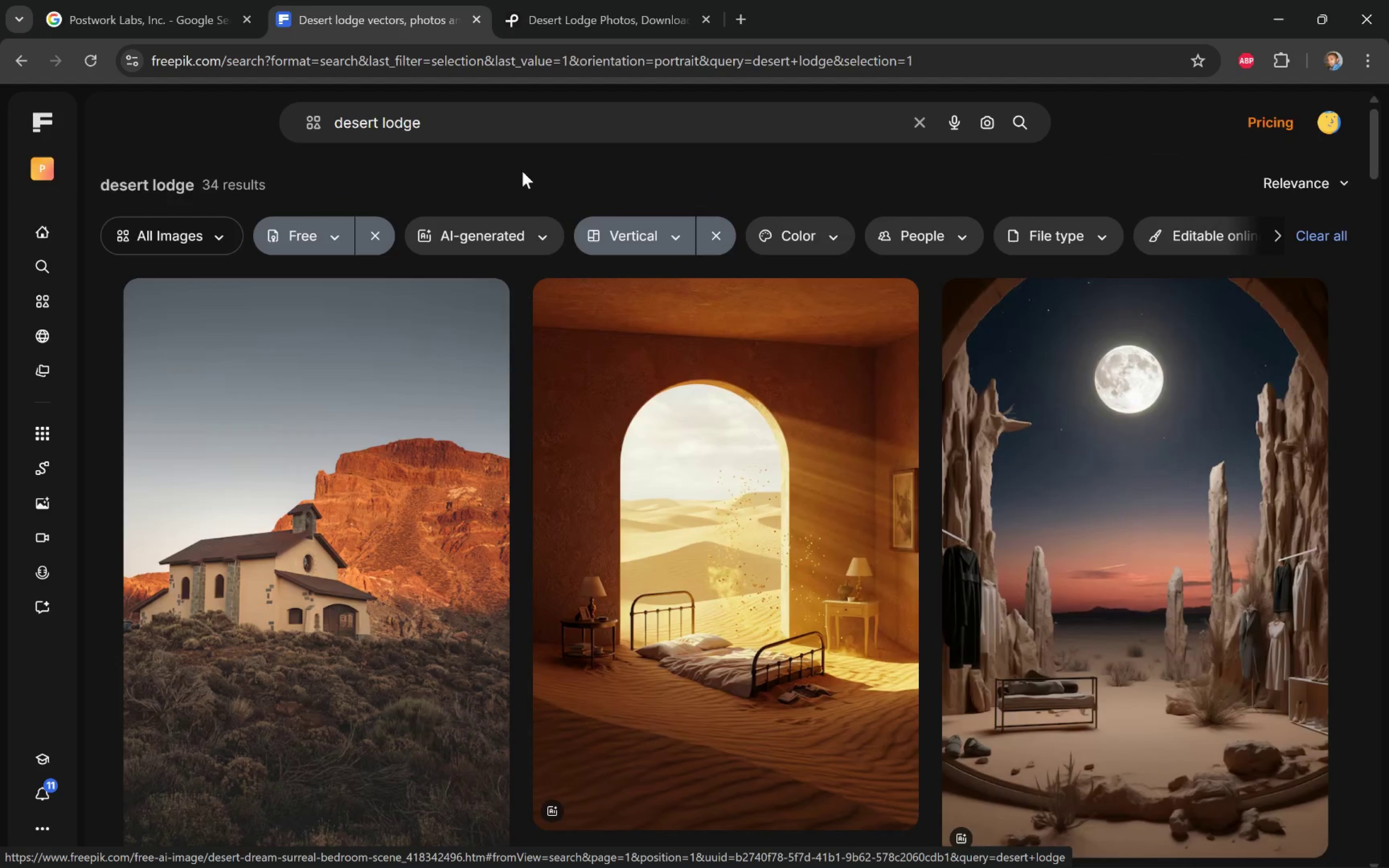 
left_click([509, 122])
 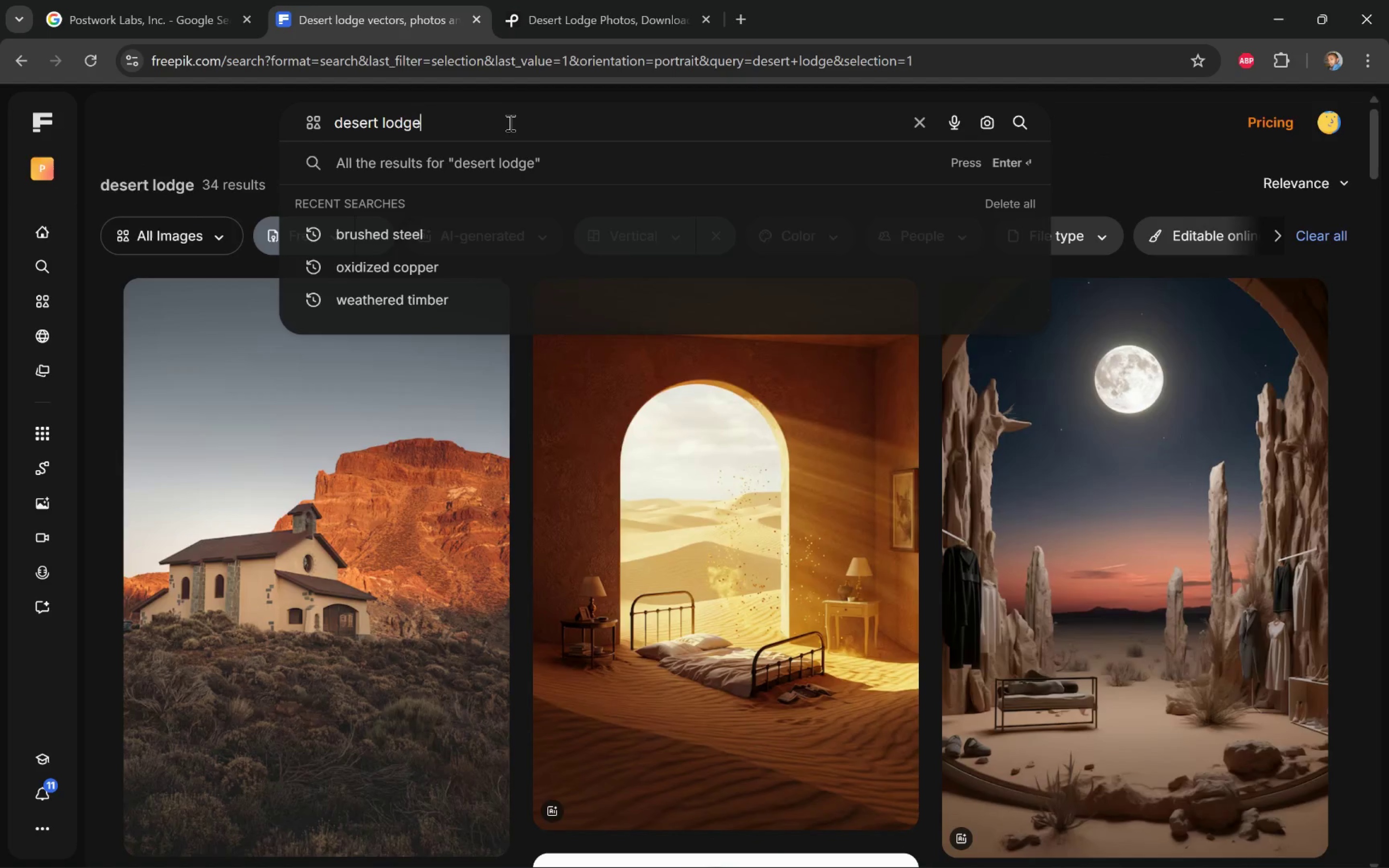 
key(Control+Backspace)
 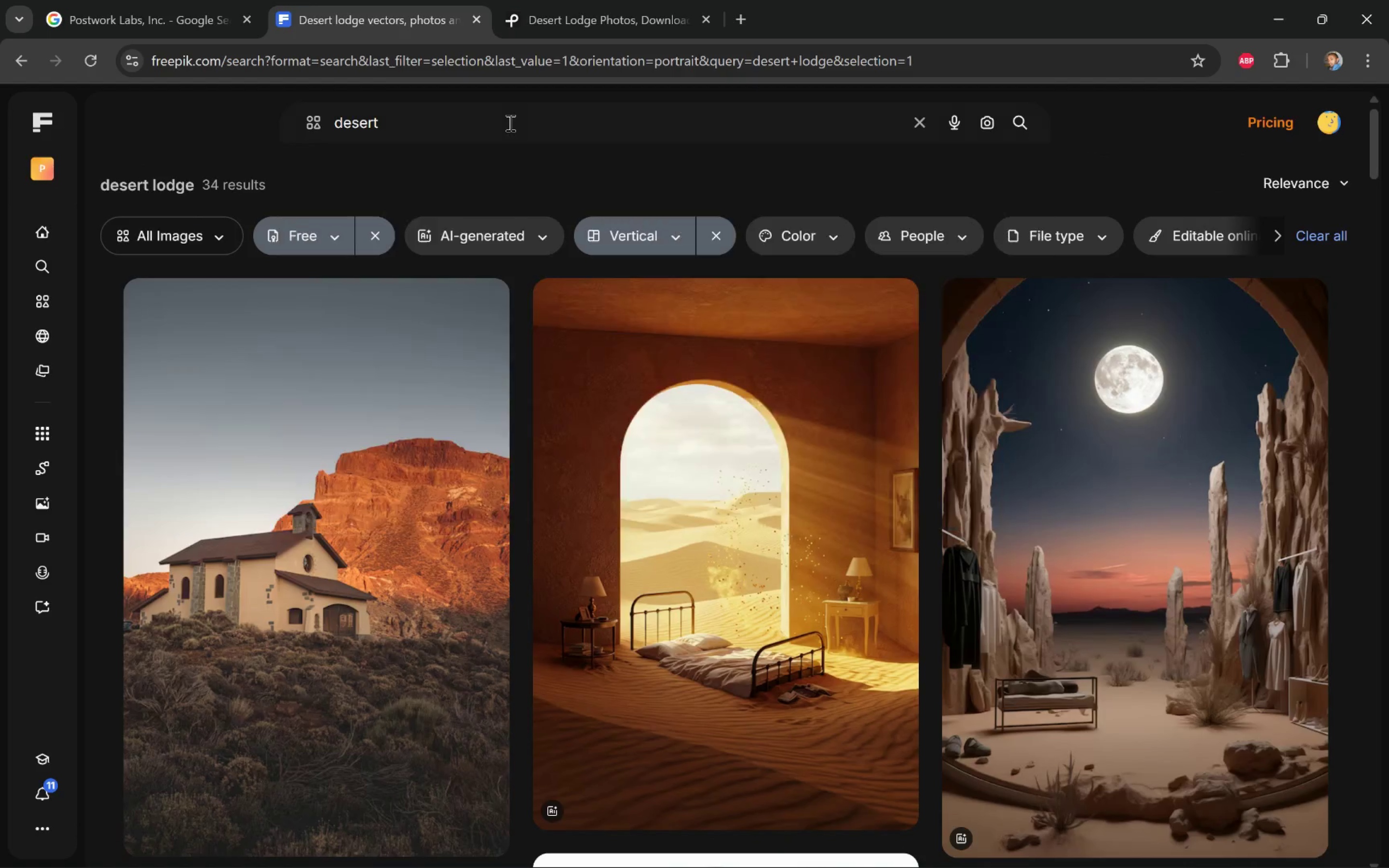 
key(Enter)
 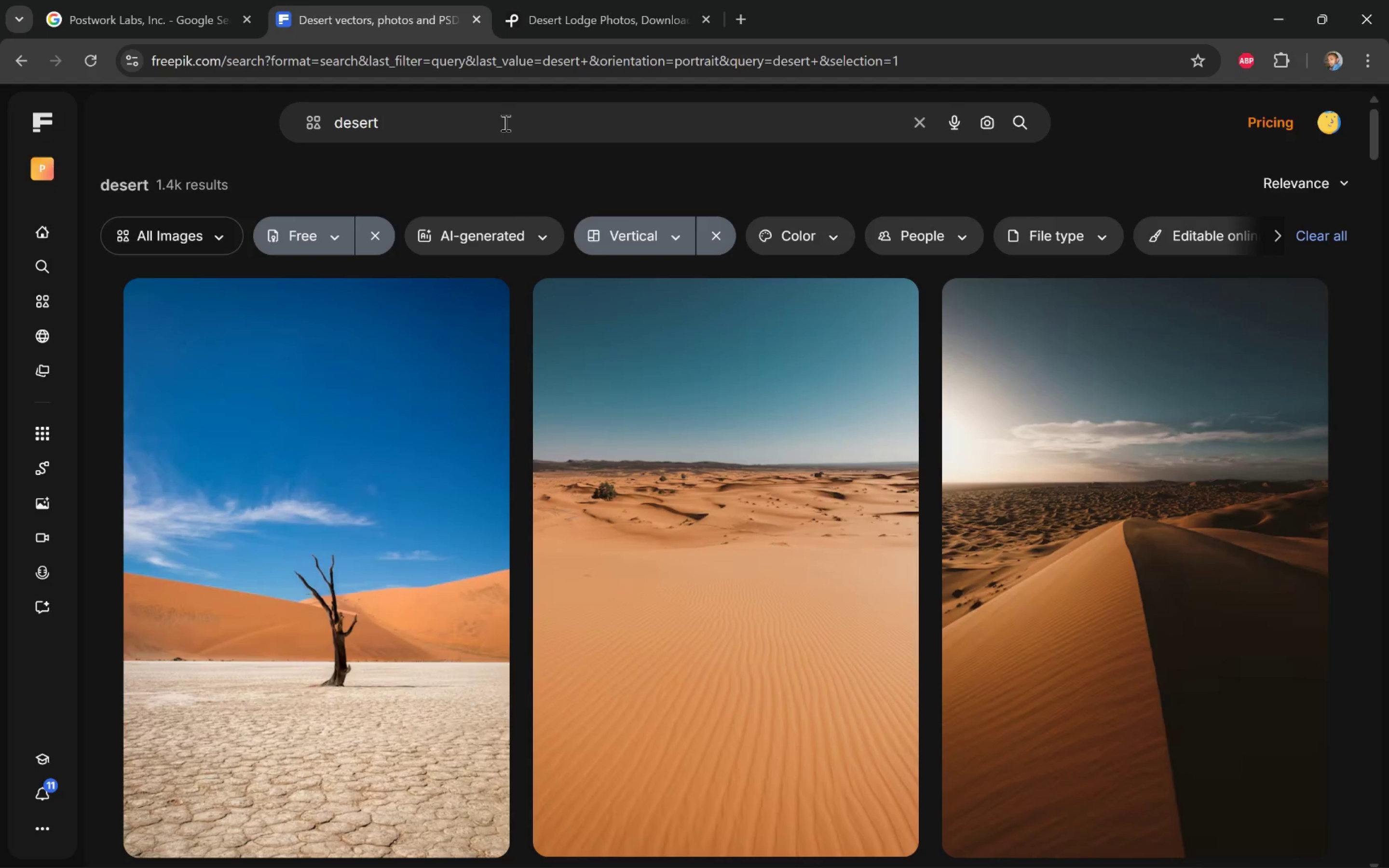 
left_click_drag(start_coordinate=[454, 126], to_coordinate=[283, 112])
 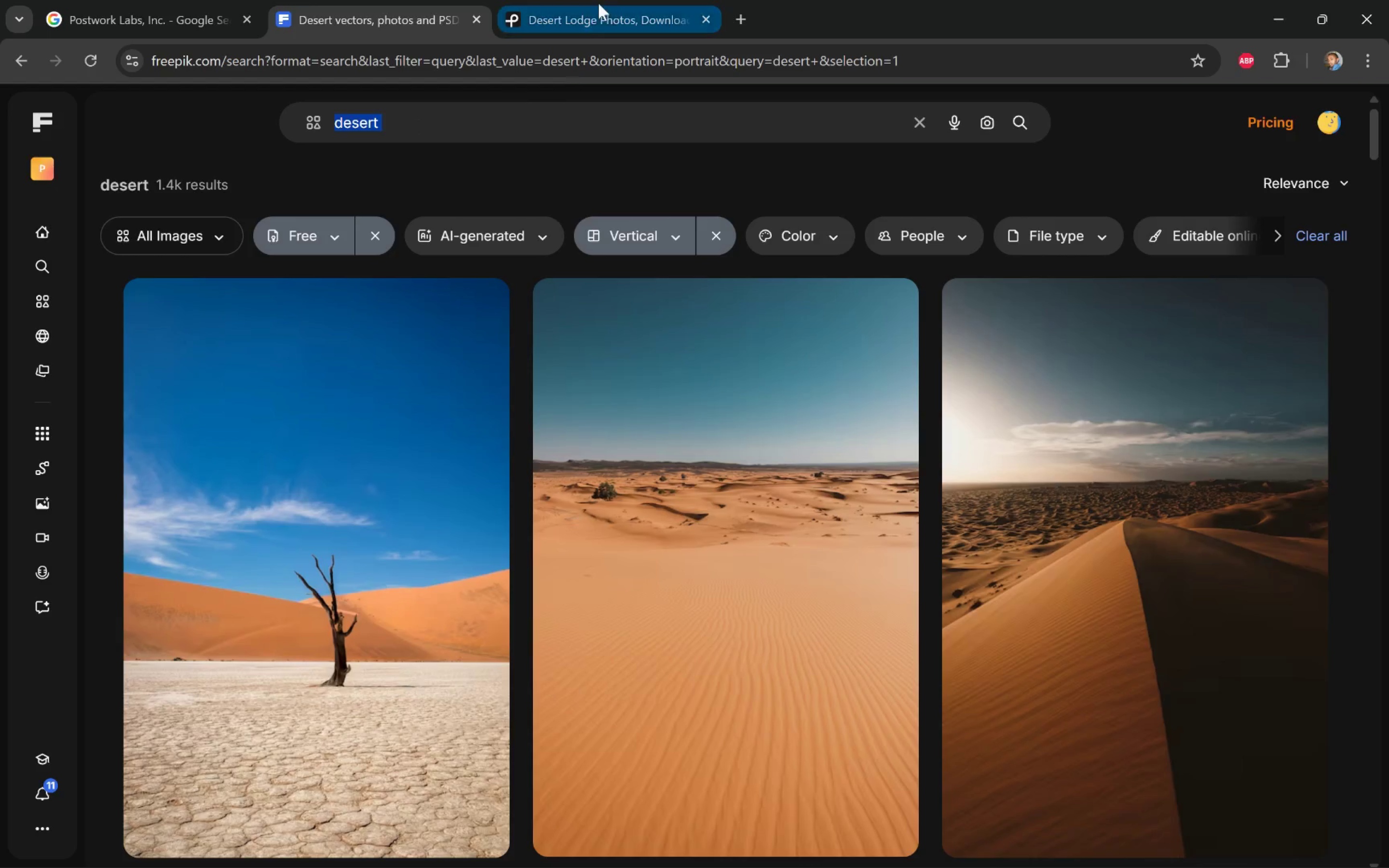 
left_click([594, 0])
 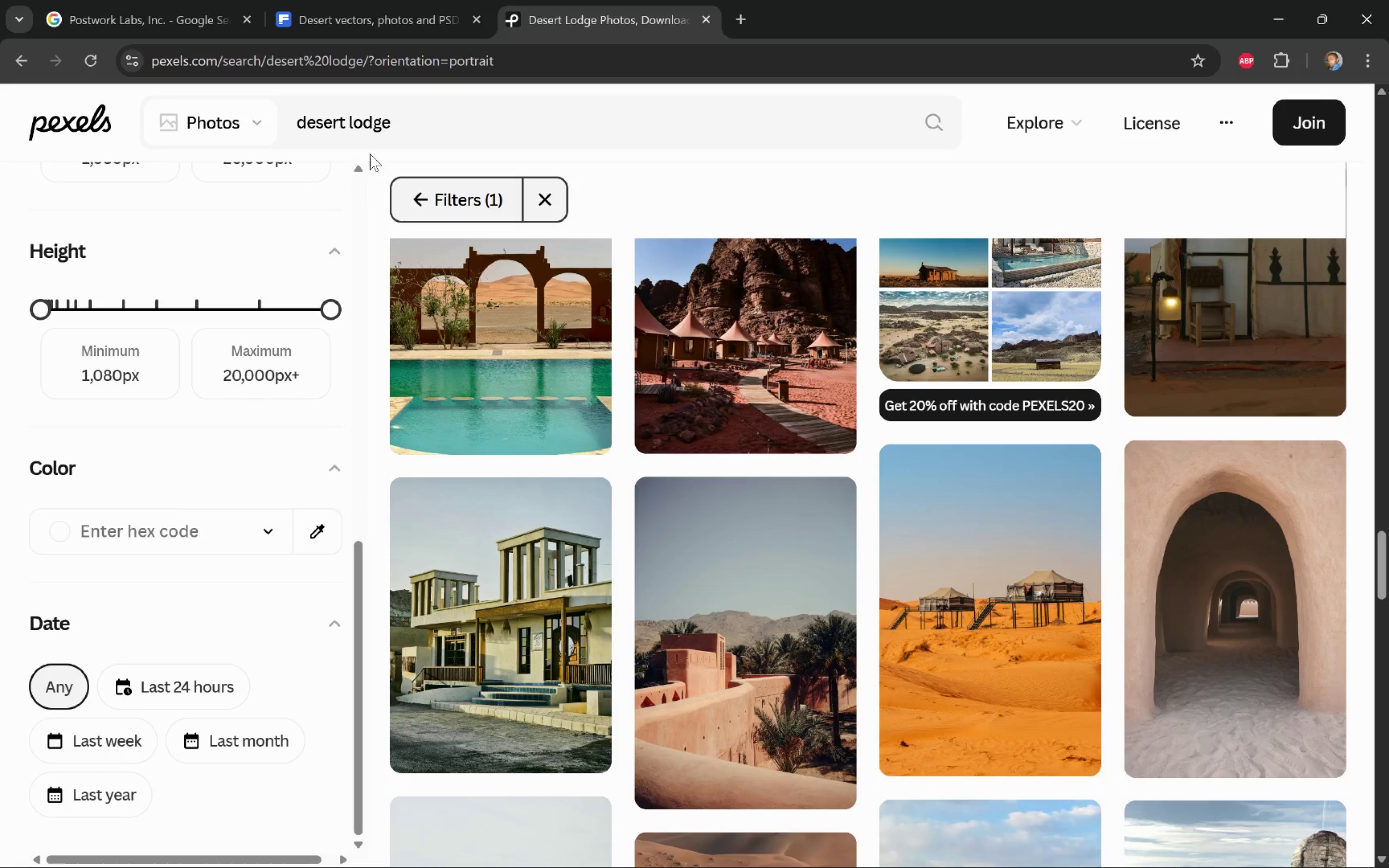 
left_click([425, 122])
 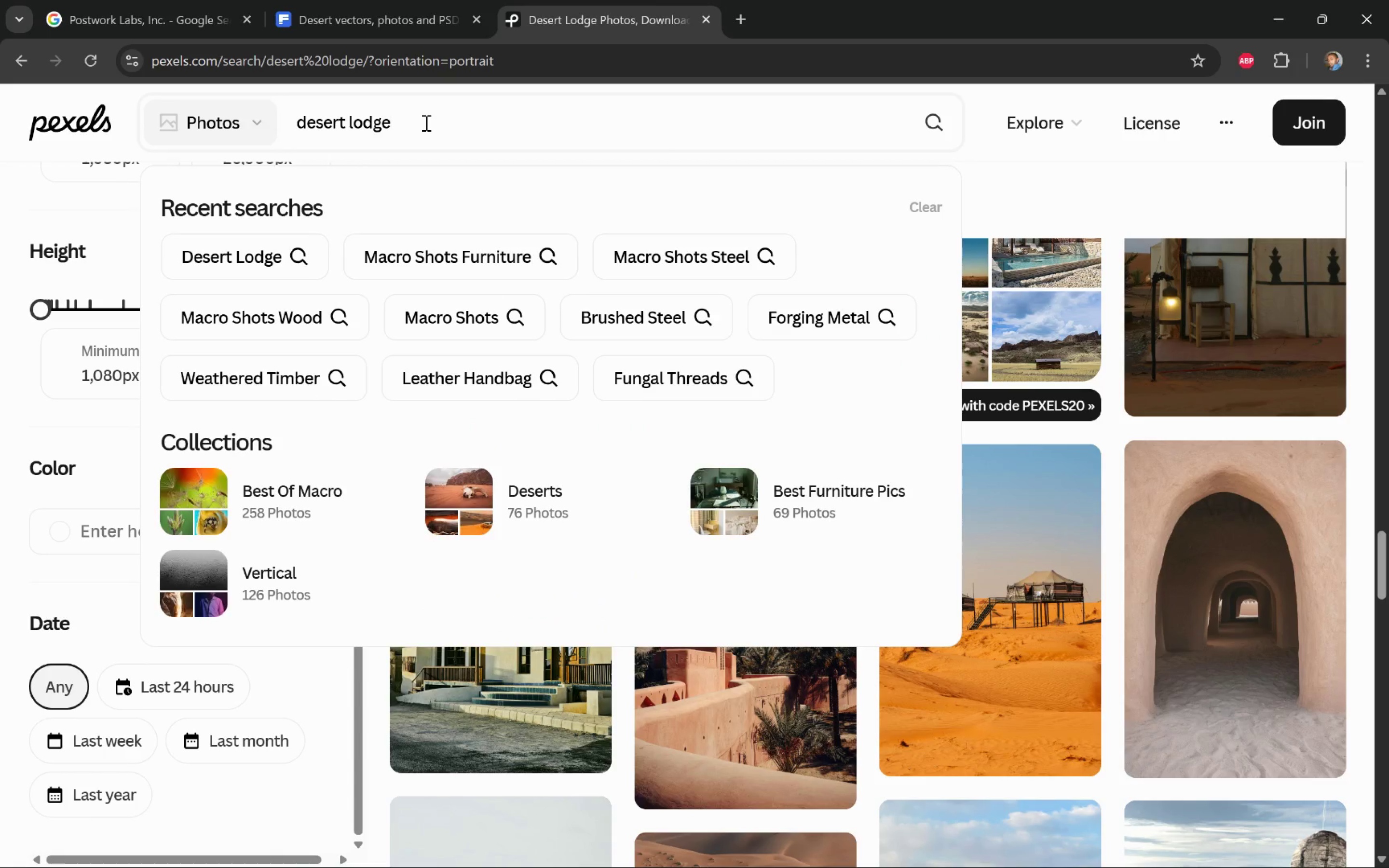 
key(Control+A)
 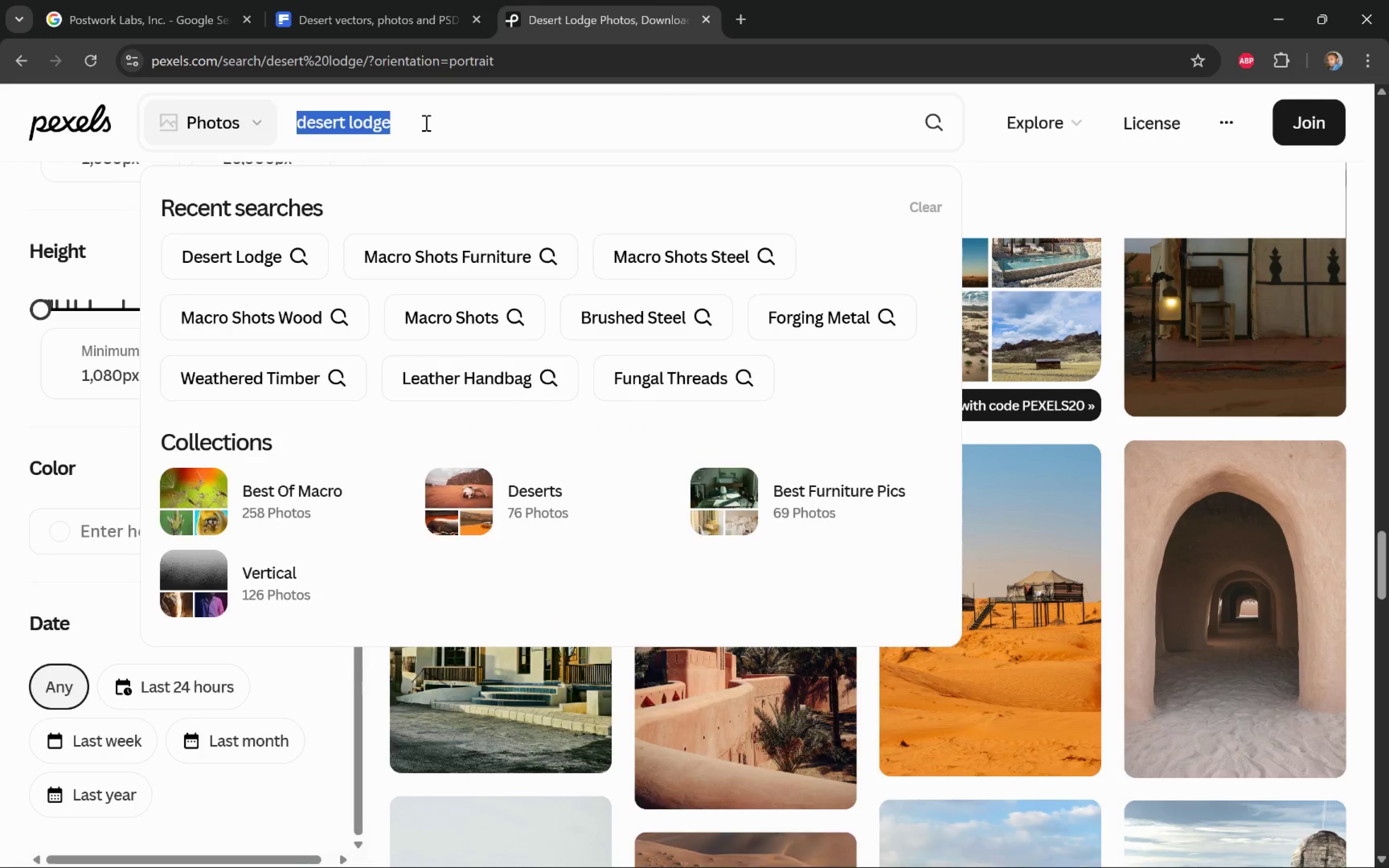 
type(sandy skies)
 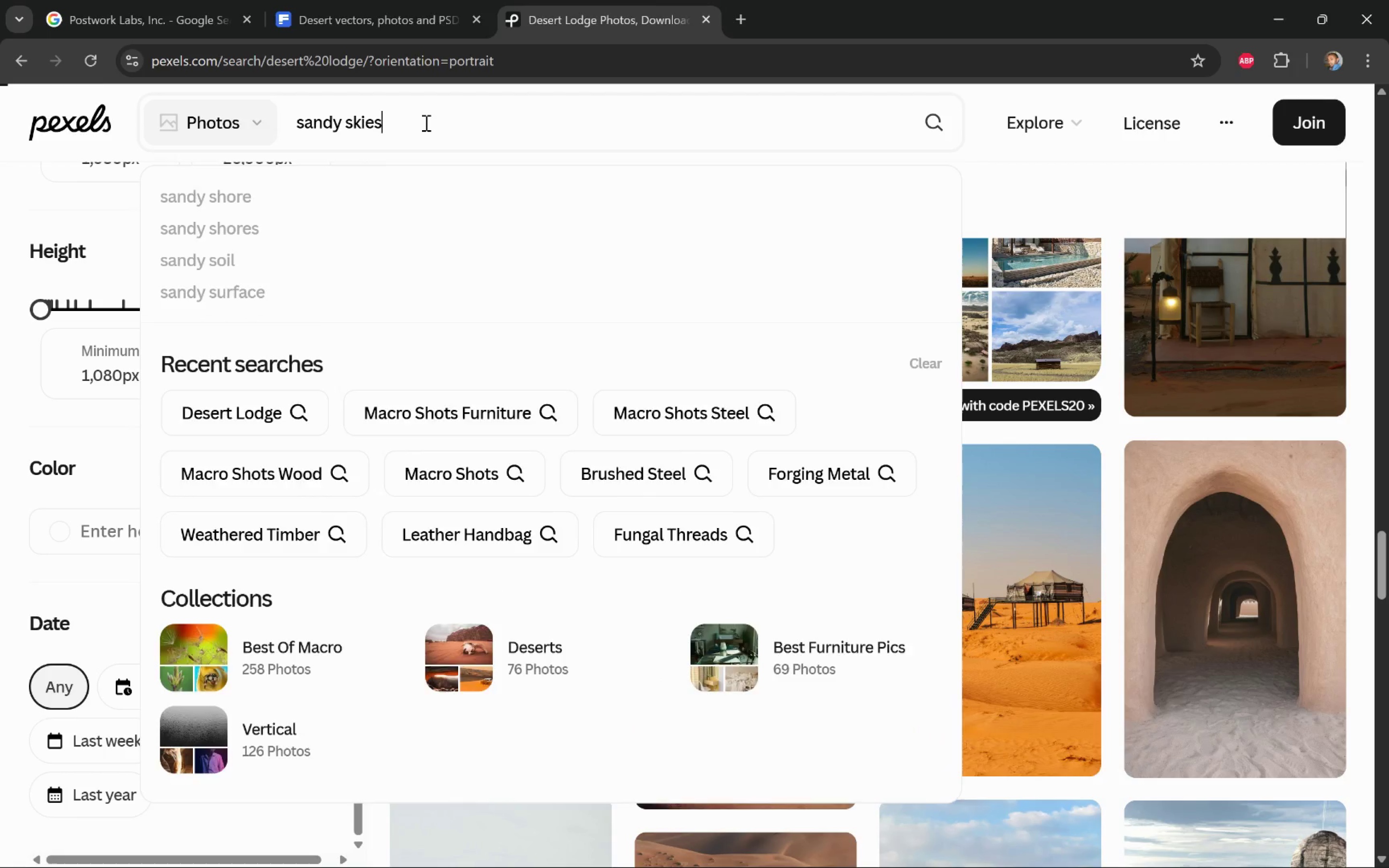 
key(Enter)
 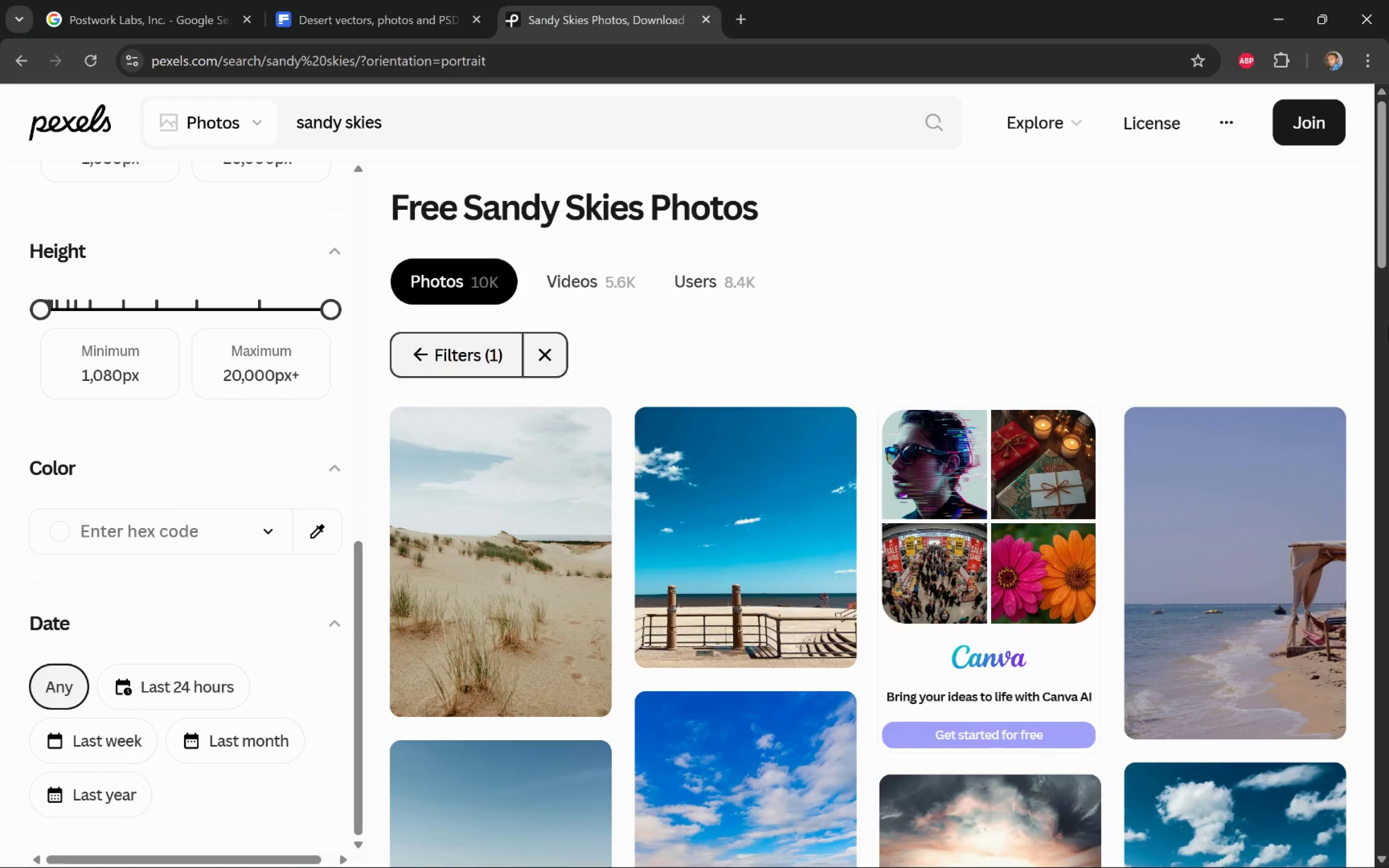 
scroll: coordinate [1362, 375], scroll_direction: down, amount: 7.0
 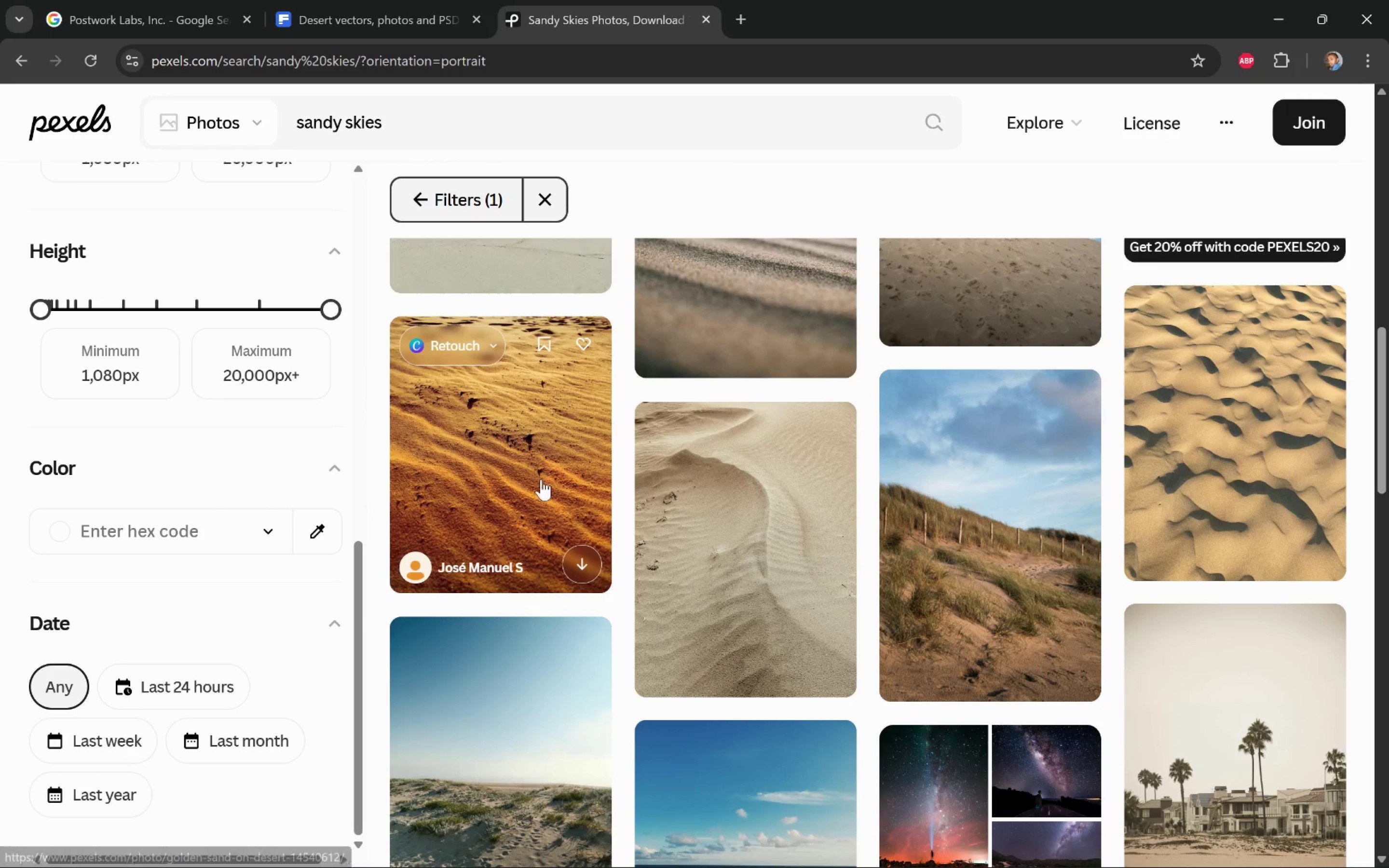 
left_click([587, 565])
 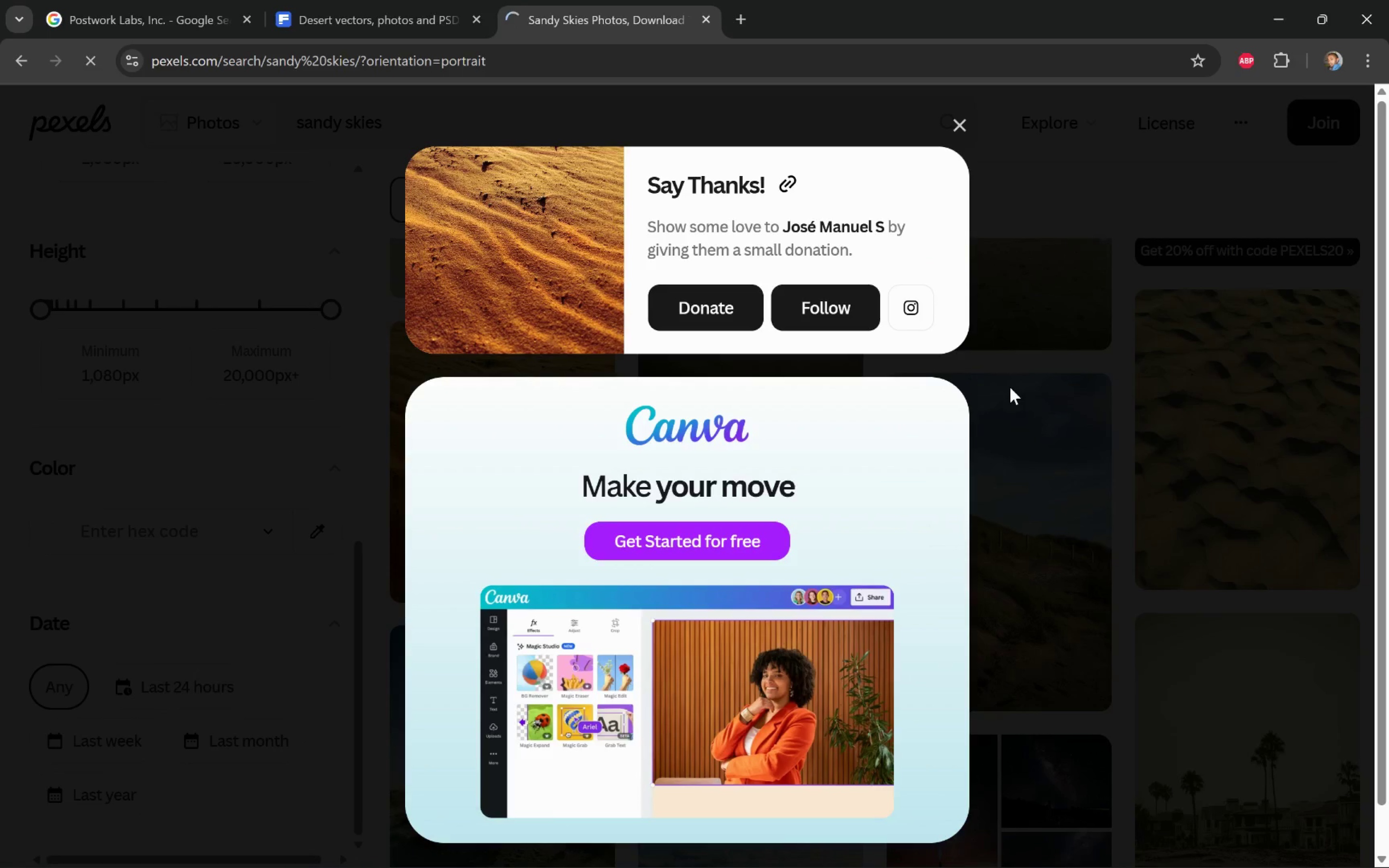 
left_click([1010, 376])
 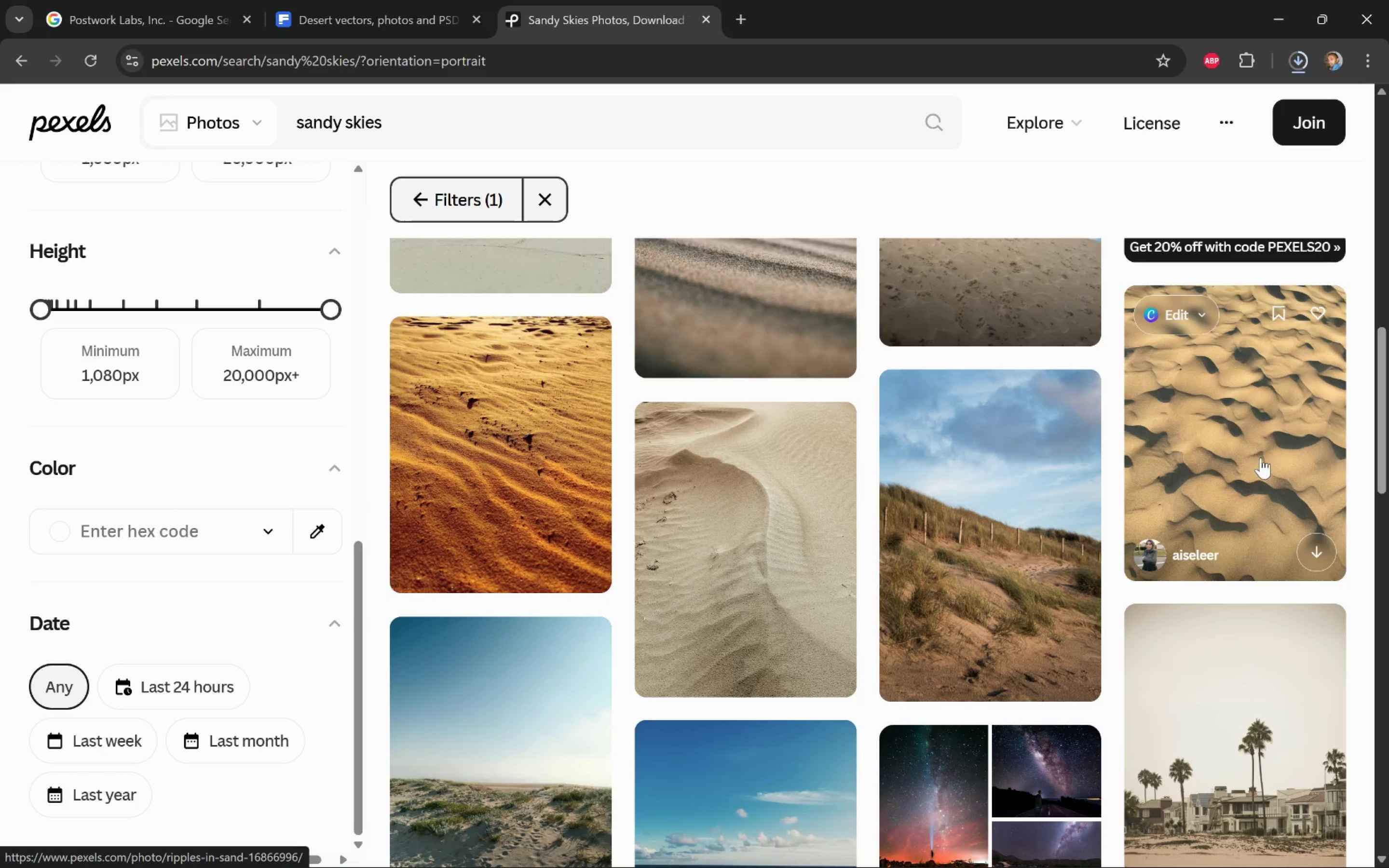 
scroll: coordinate [1283, 439], scroll_direction: down, amount: 9.0
 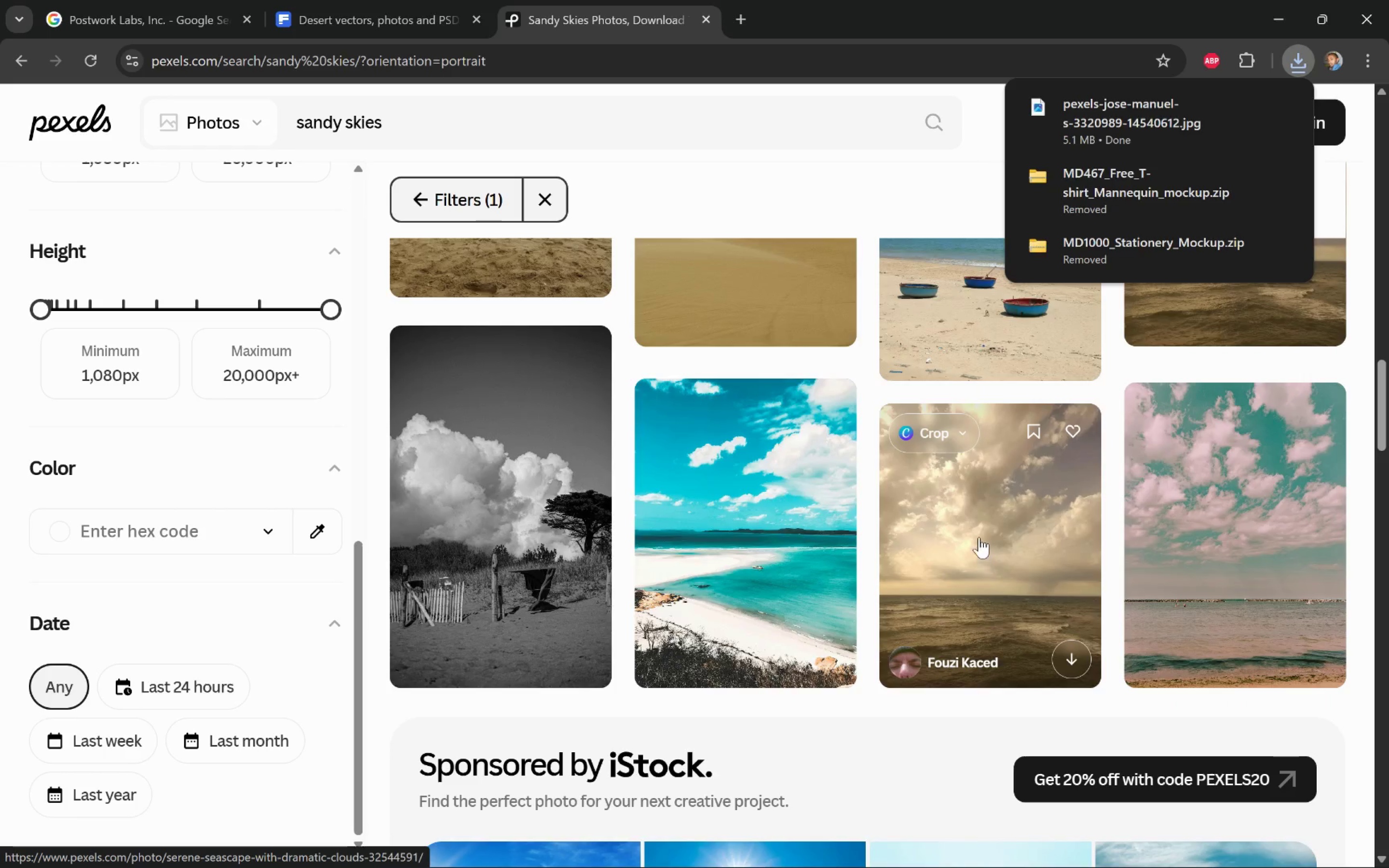 
left_click([979, 529])
 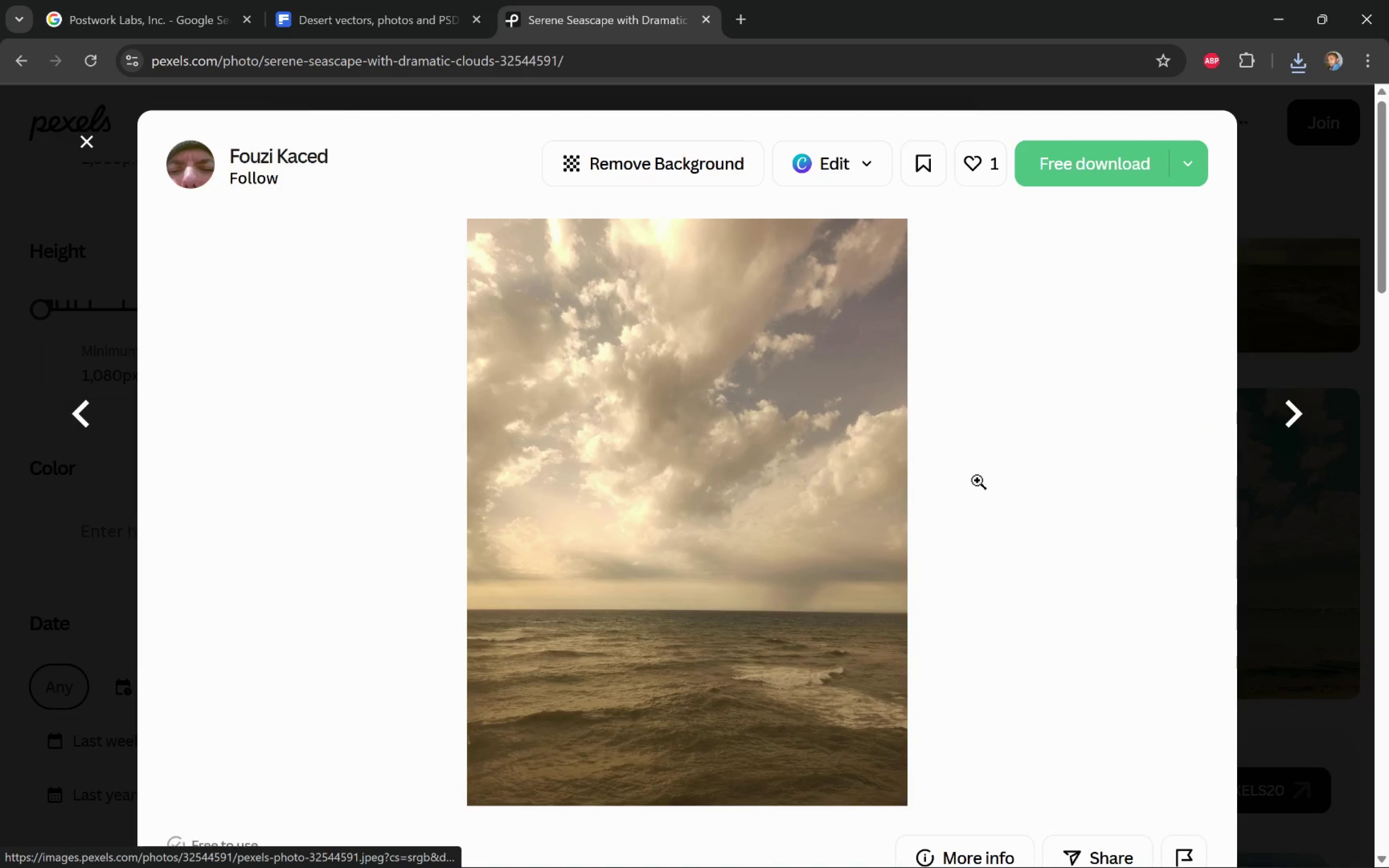 
scroll: coordinate [1031, 476], scroll_direction: down, amount: 9.0
 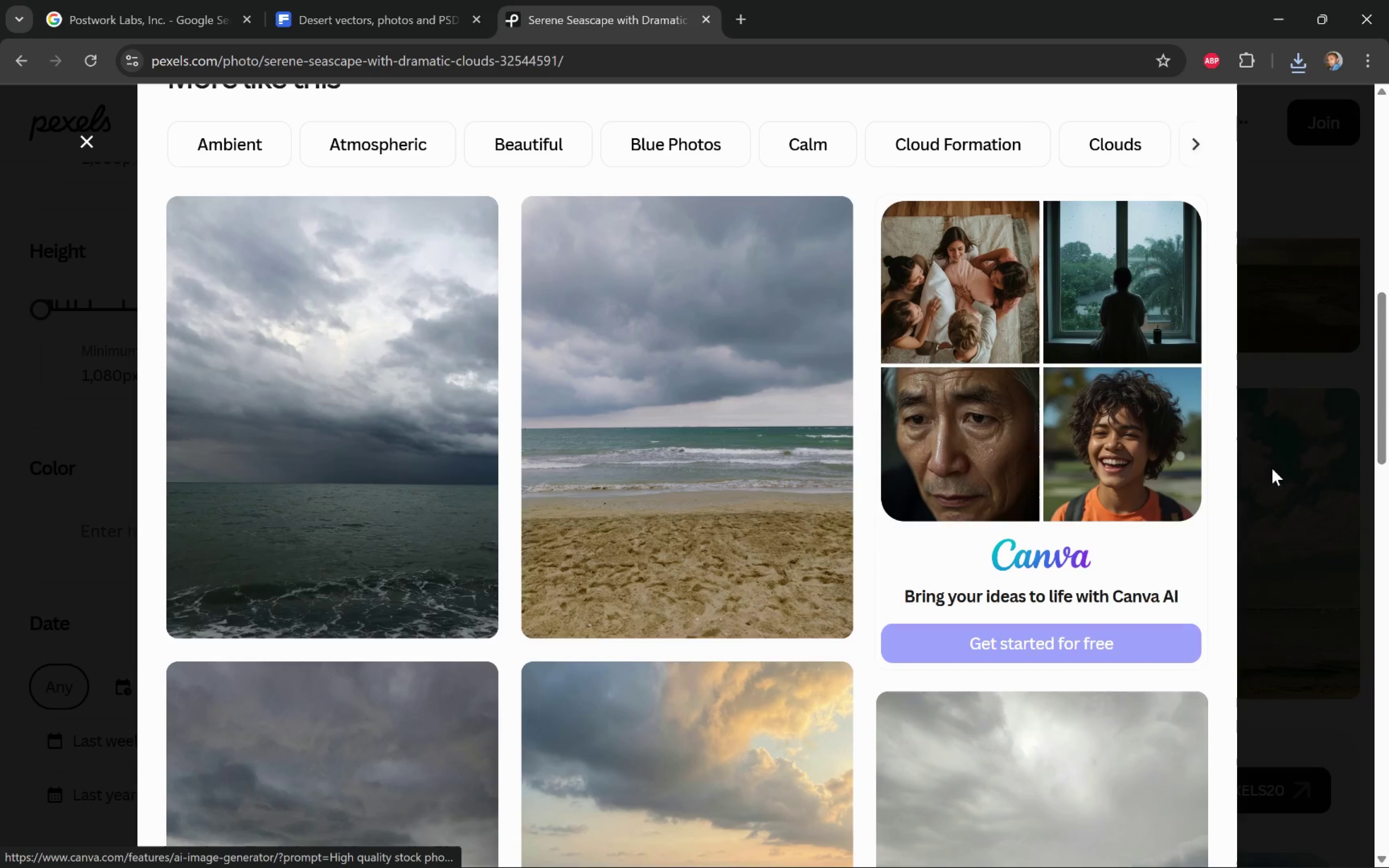 
left_click([1308, 478])
 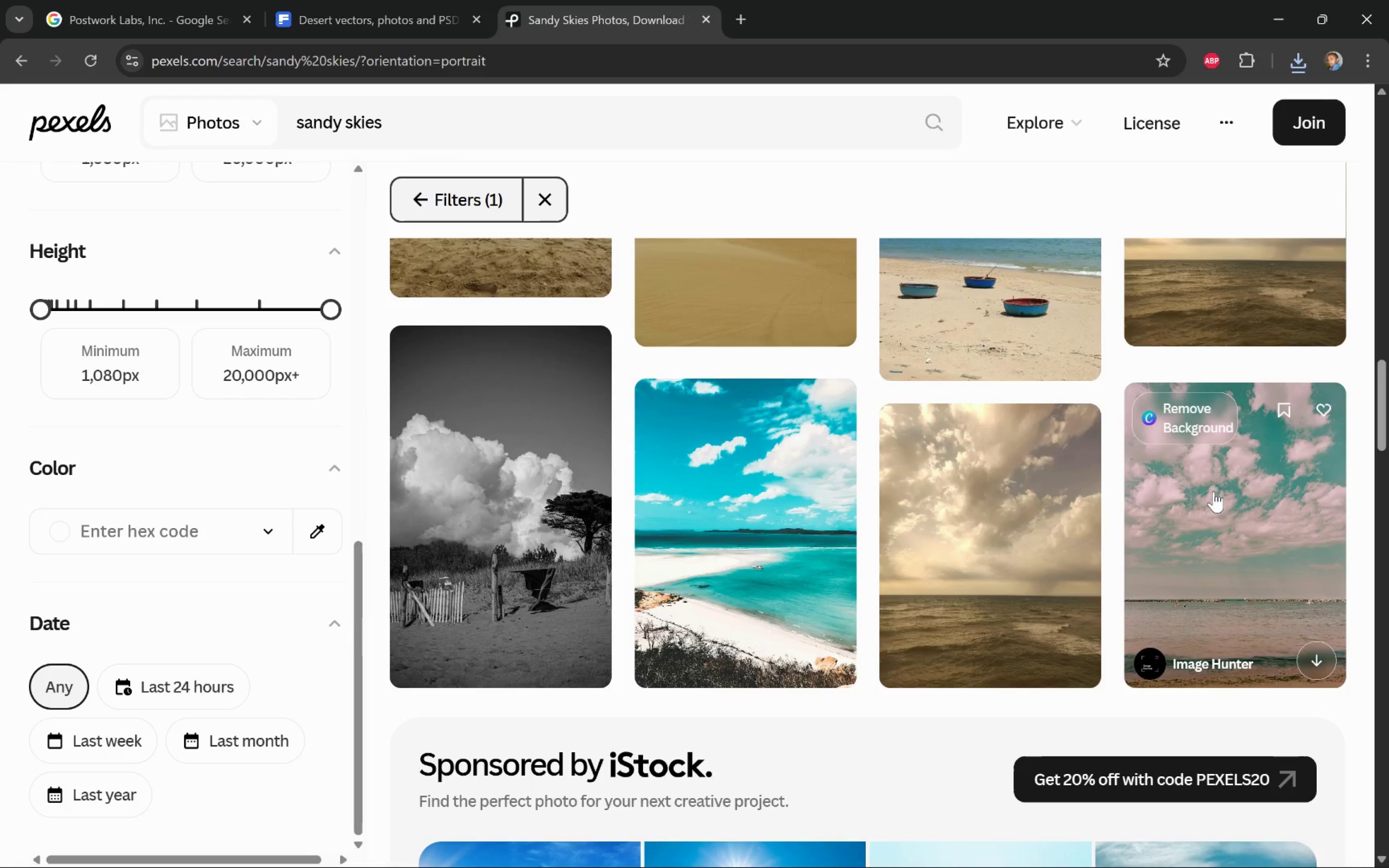 
scroll: coordinate [1204, 486], scroll_direction: down, amount: 22.0
 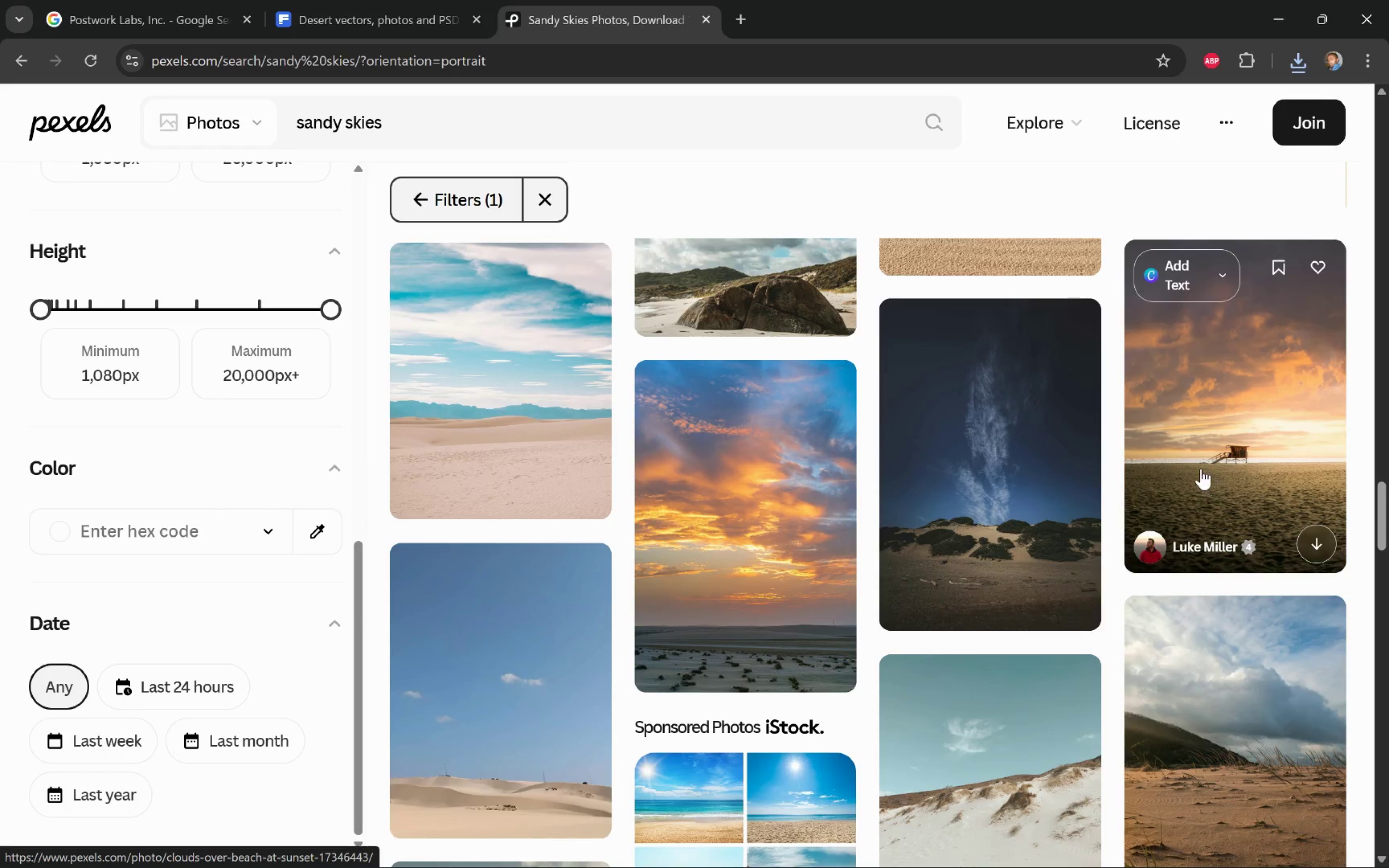 
scroll: coordinate [1203, 463], scroll_direction: down, amount: 19.0
 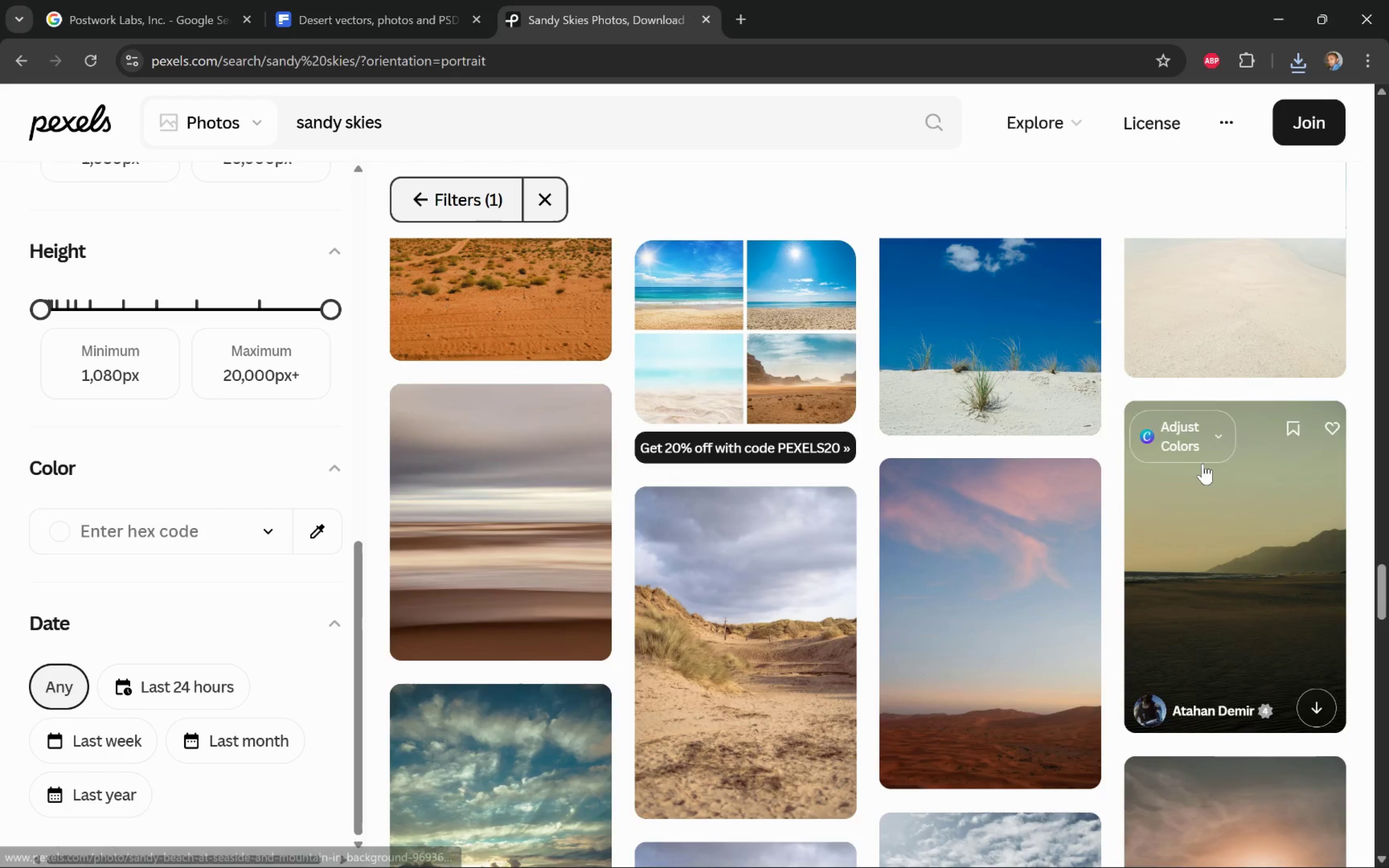 
key(Alt+Tab)
 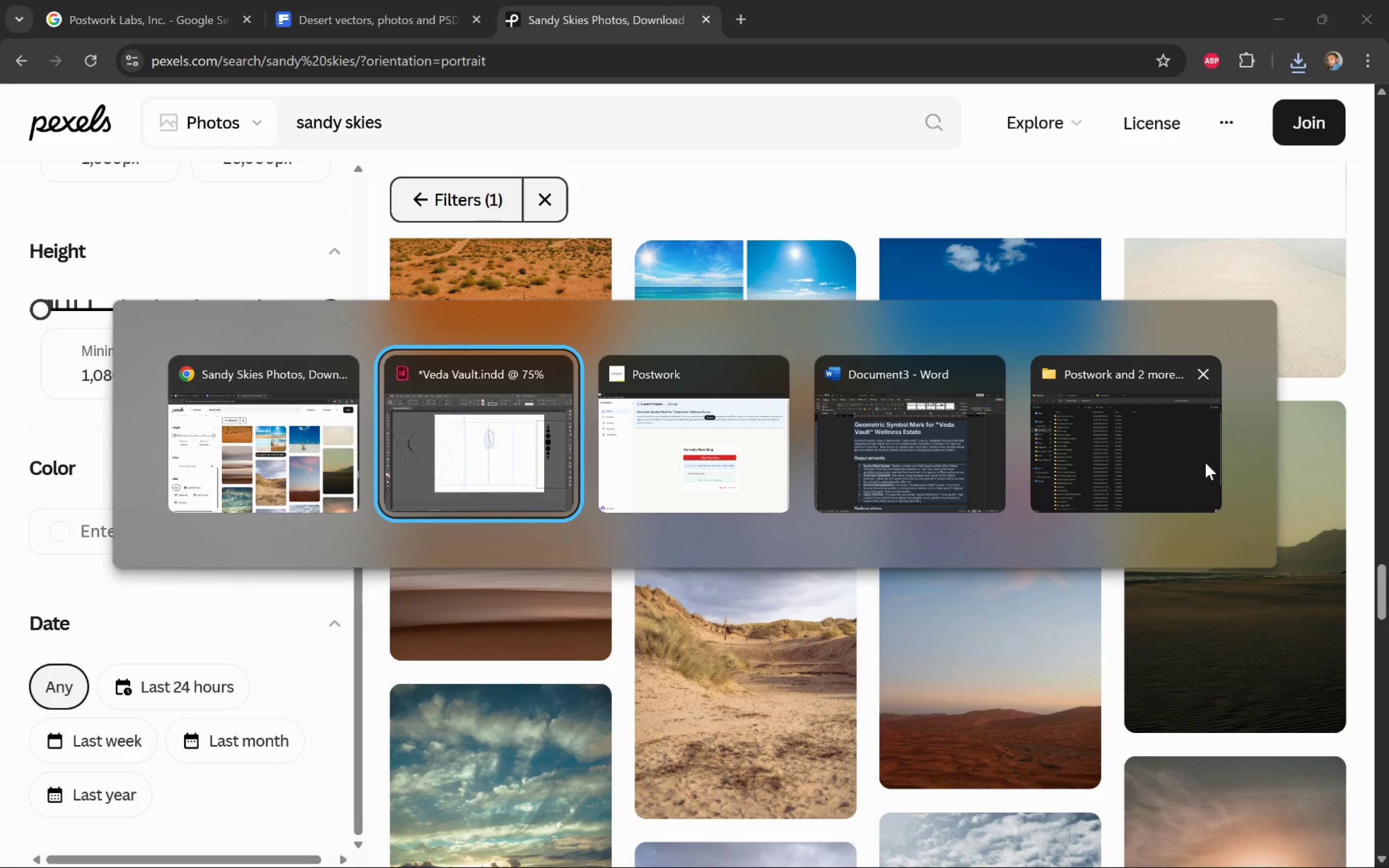 
key(Alt+Tab)
 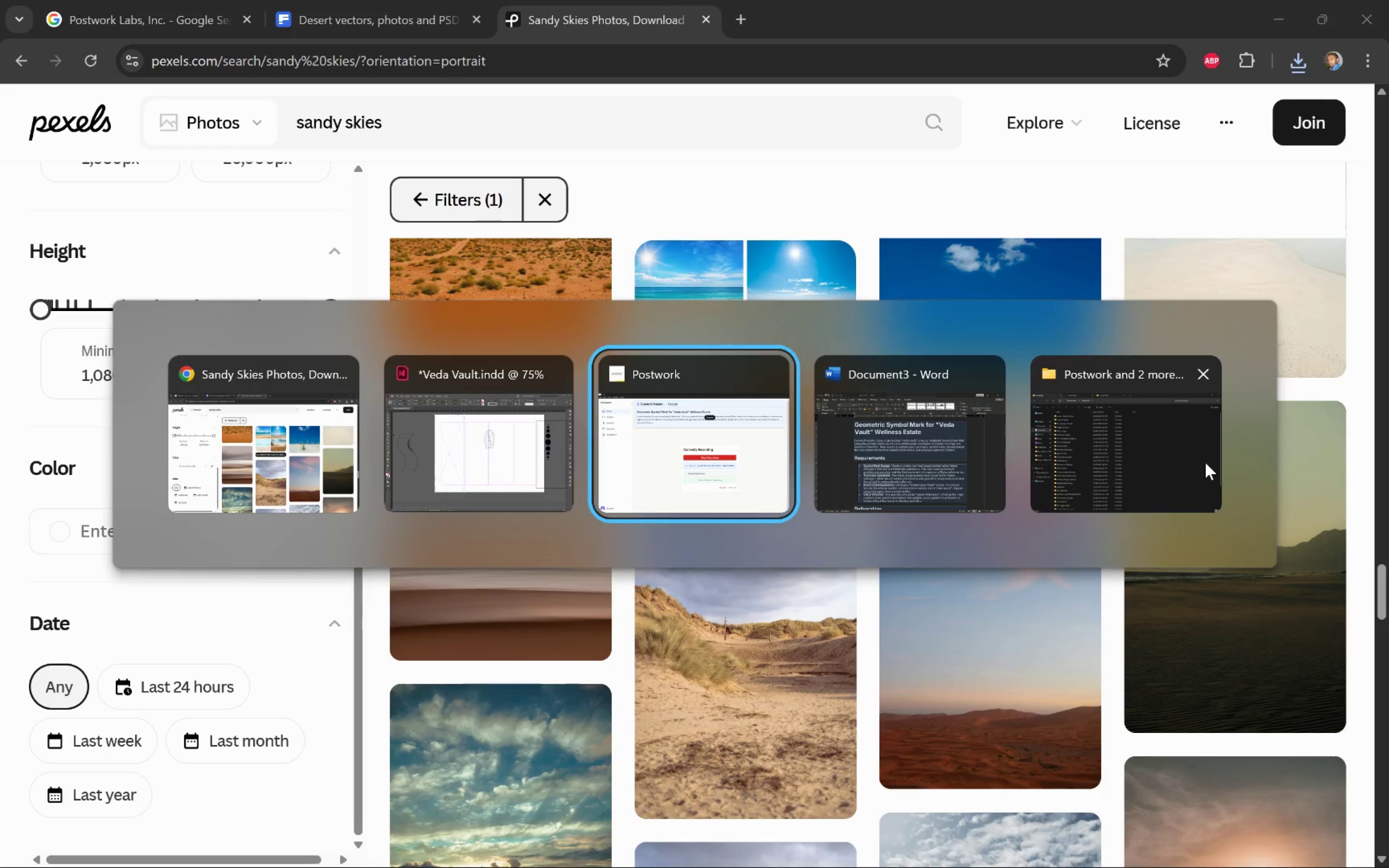 
key(Alt+Tab)
 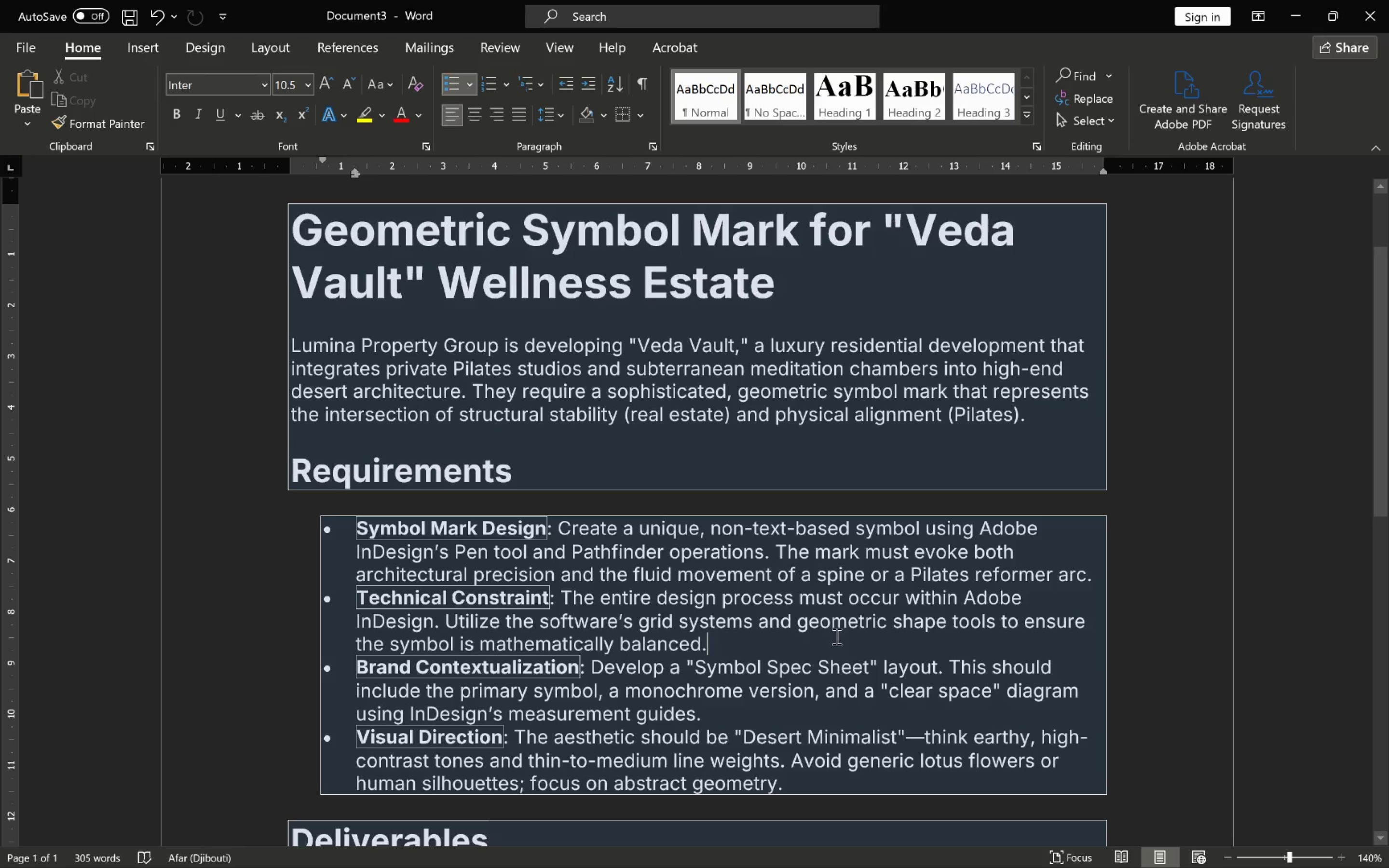 
scroll: coordinate [609, 610], scroll_direction: down, amount: 5.0
 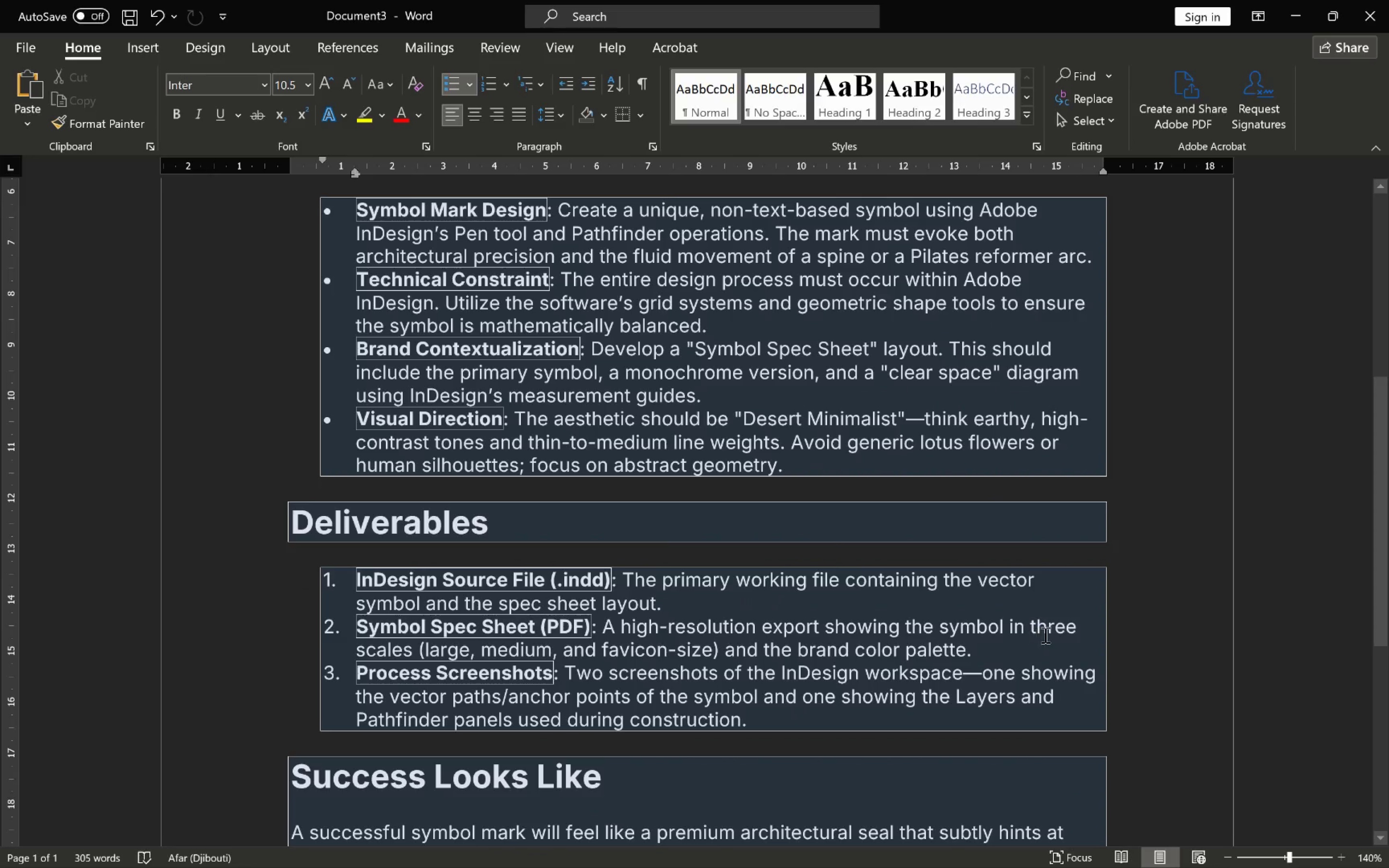 
wait(11.34)
 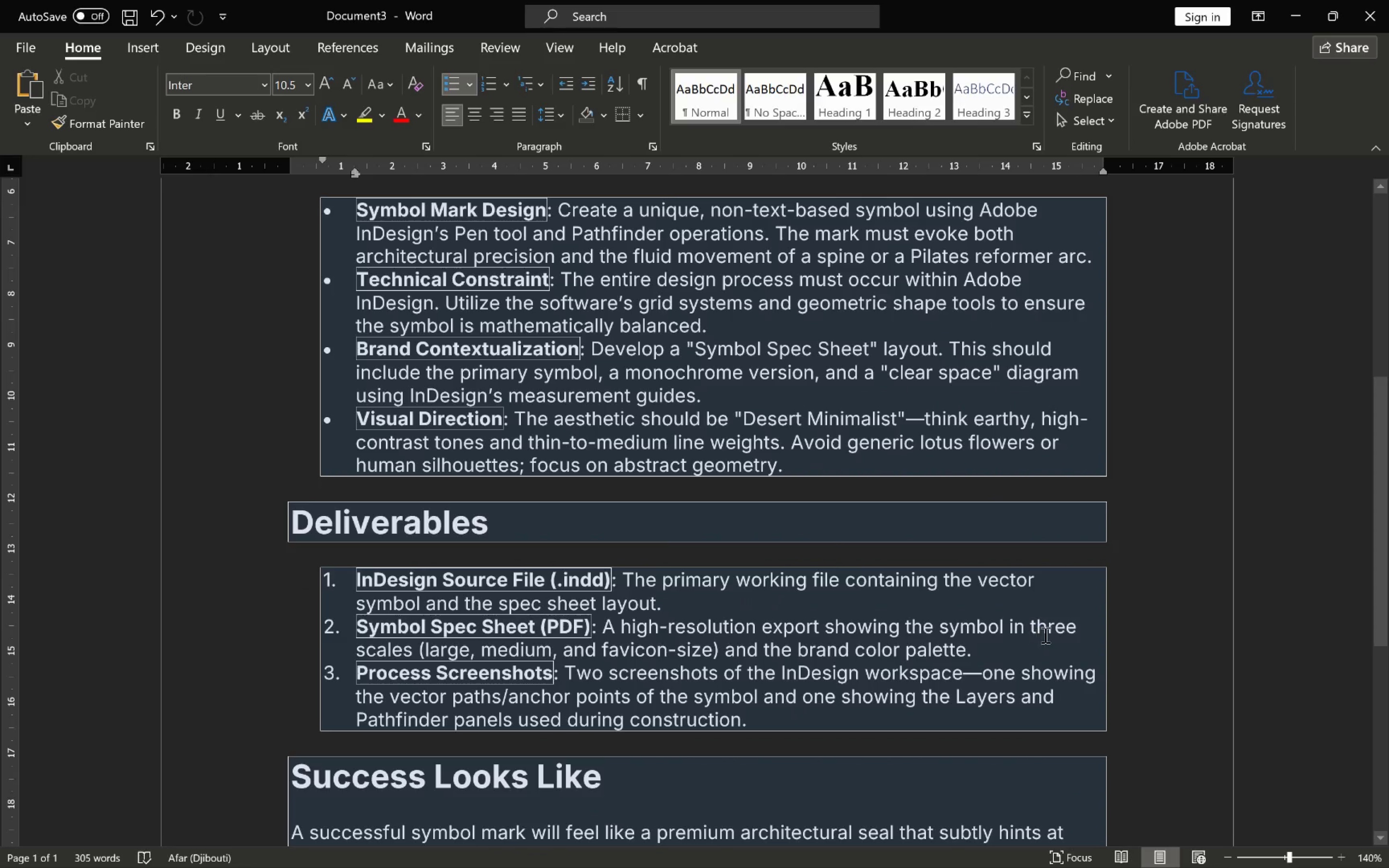 
key(Alt+AltLeft)
 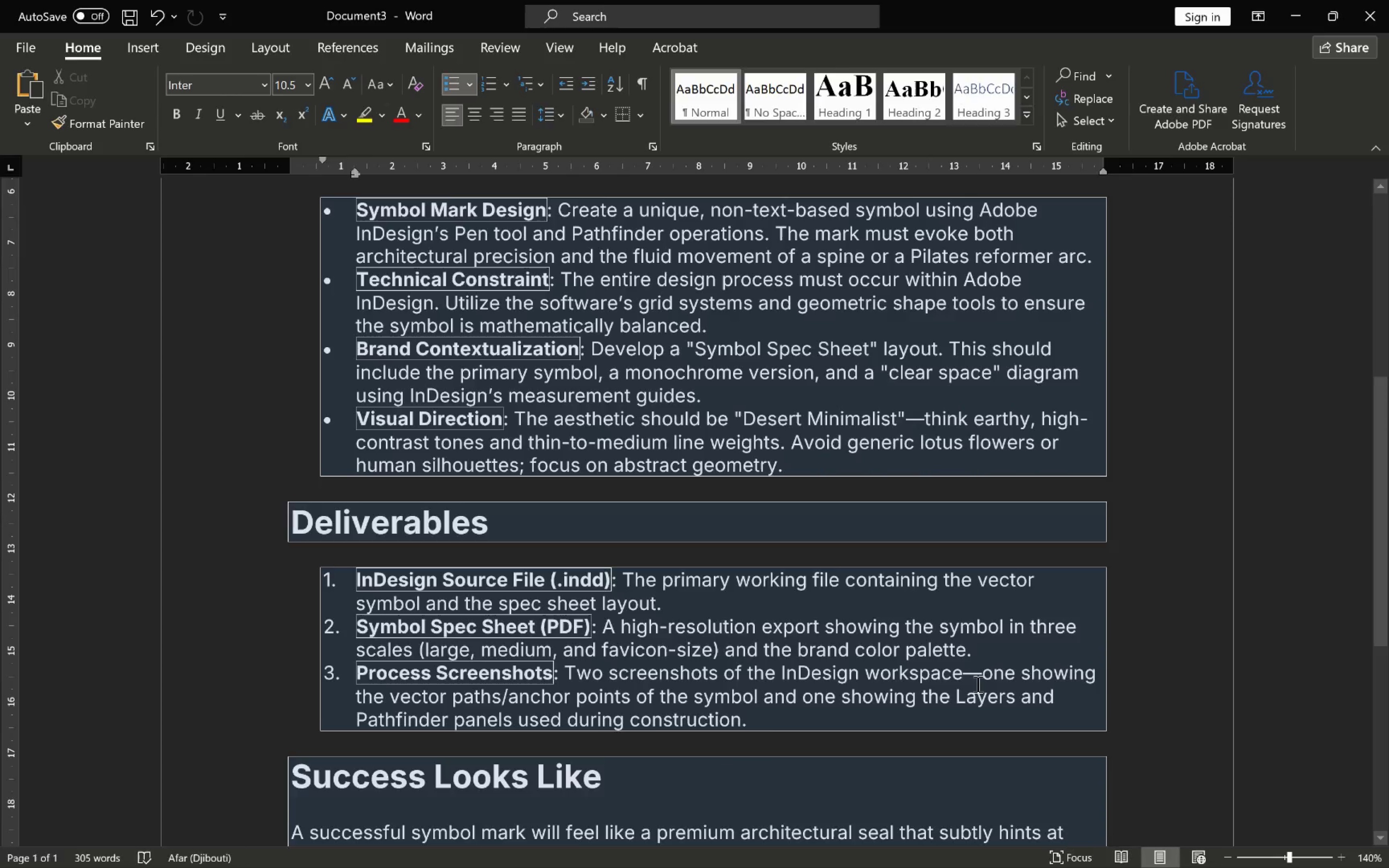 
key(Alt+Tab)
 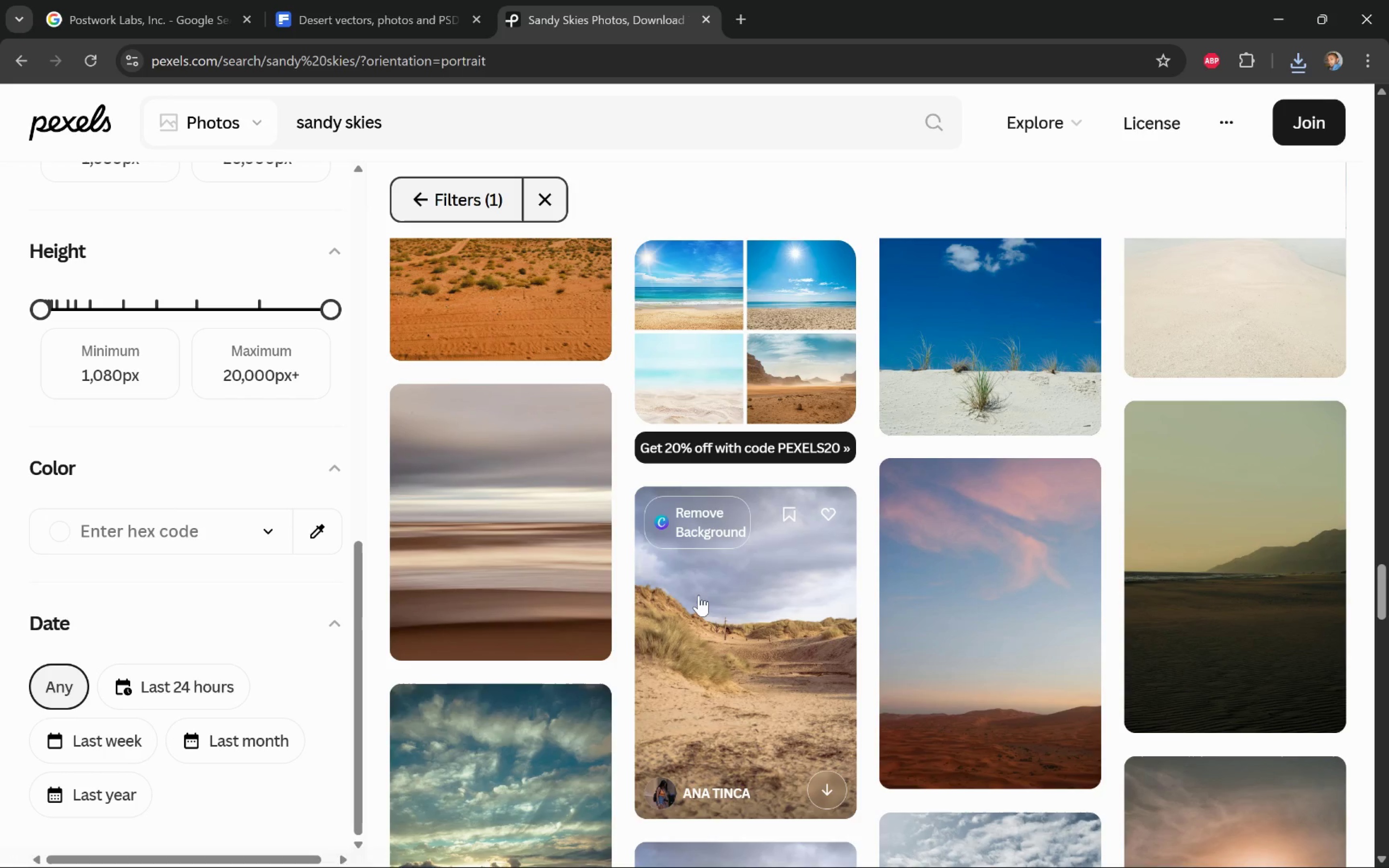 
scroll: coordinate [705, 594], scroll_direction: down, amount: 14.0
 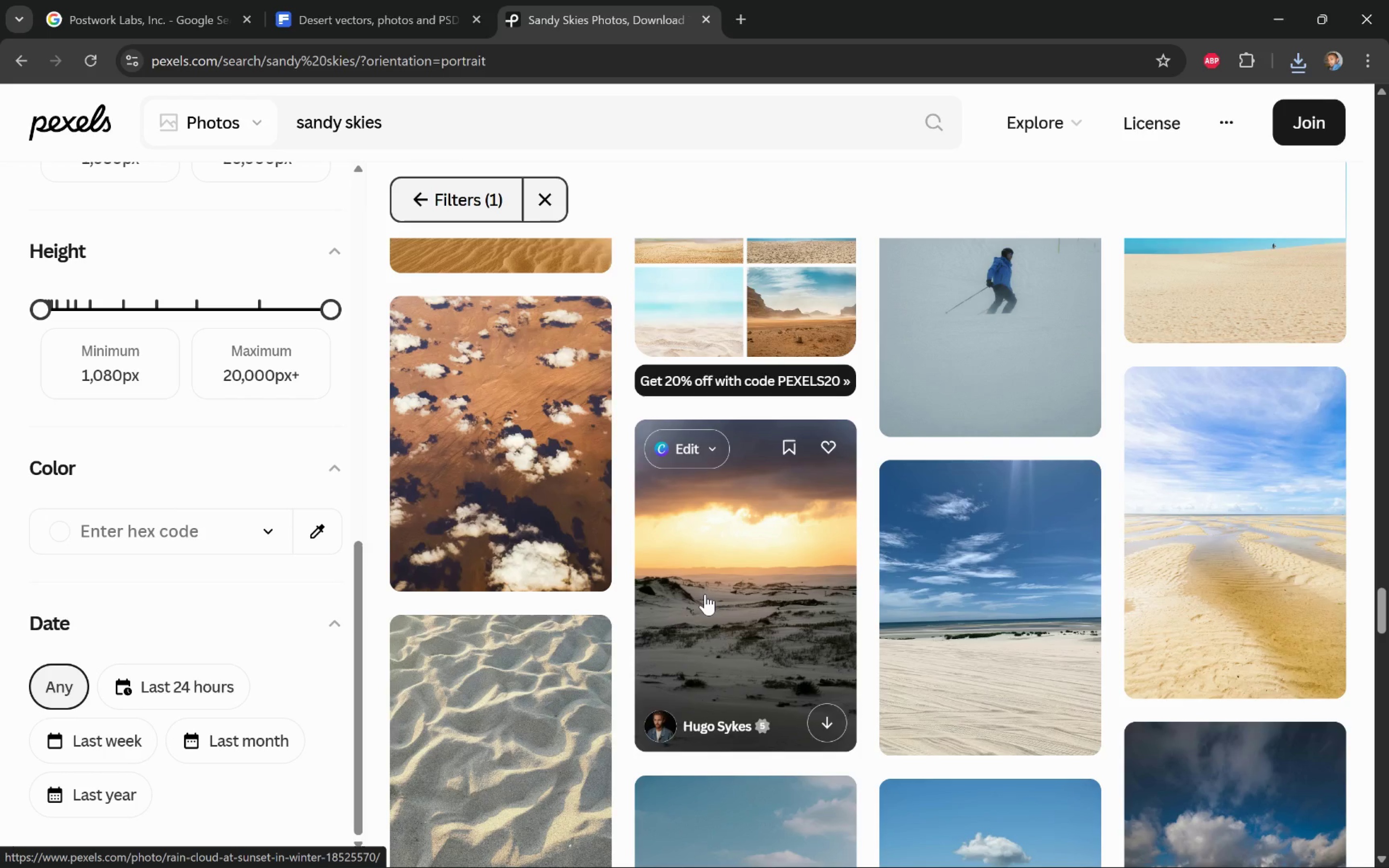 
wait(8.45)
 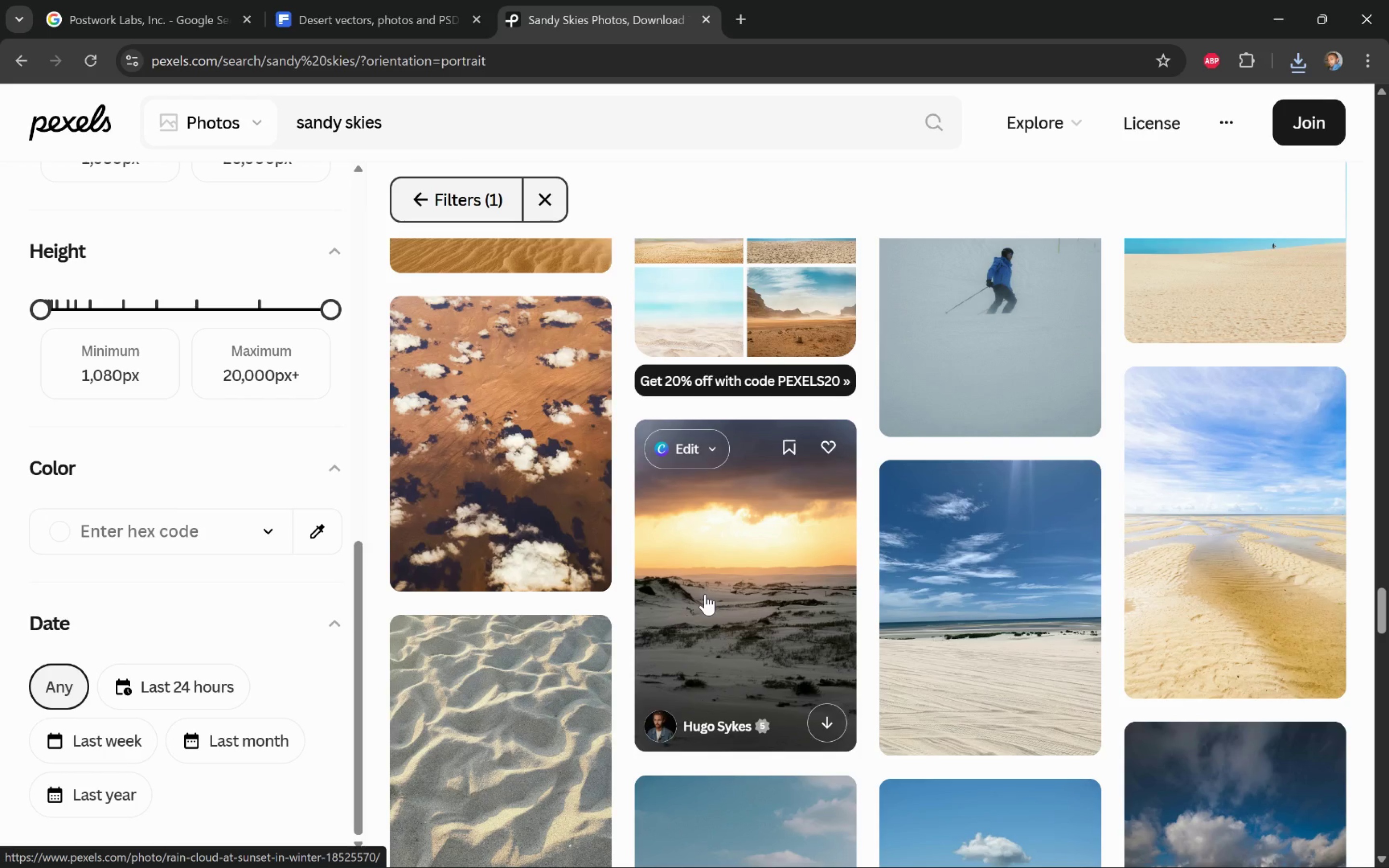 
key(Alt+Tab)
 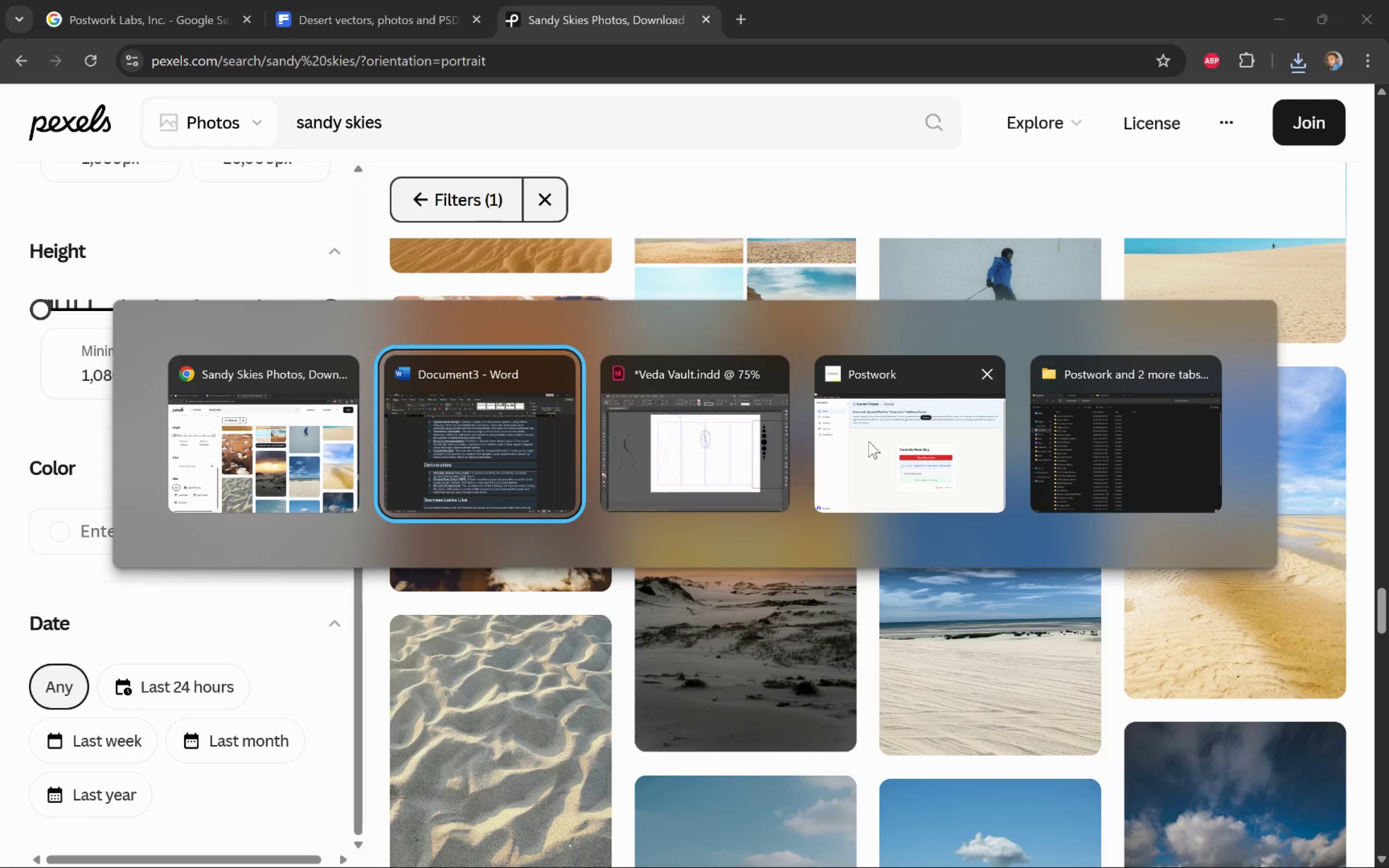 
key(Alt+Tab)
 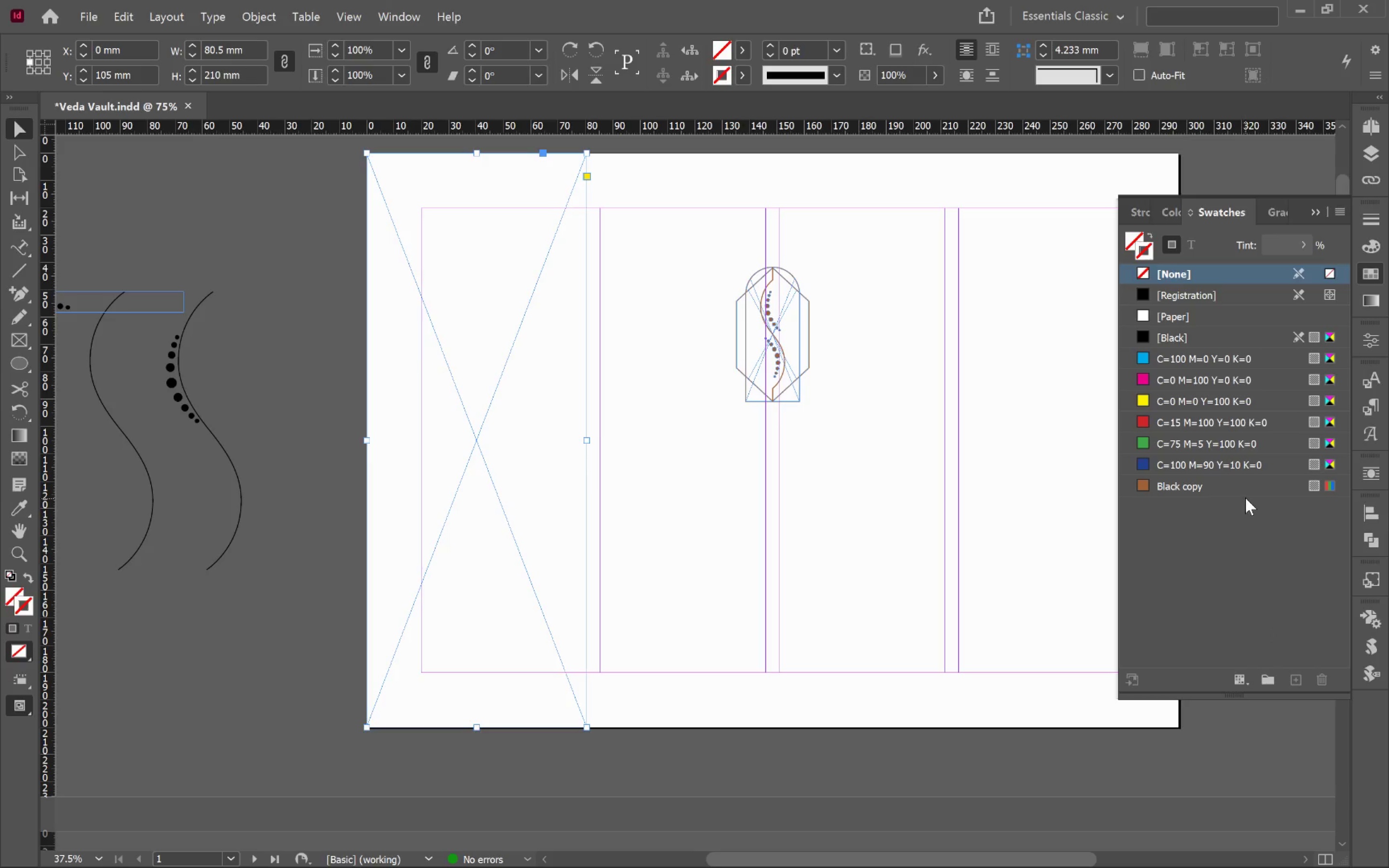 
wait(6.44)
 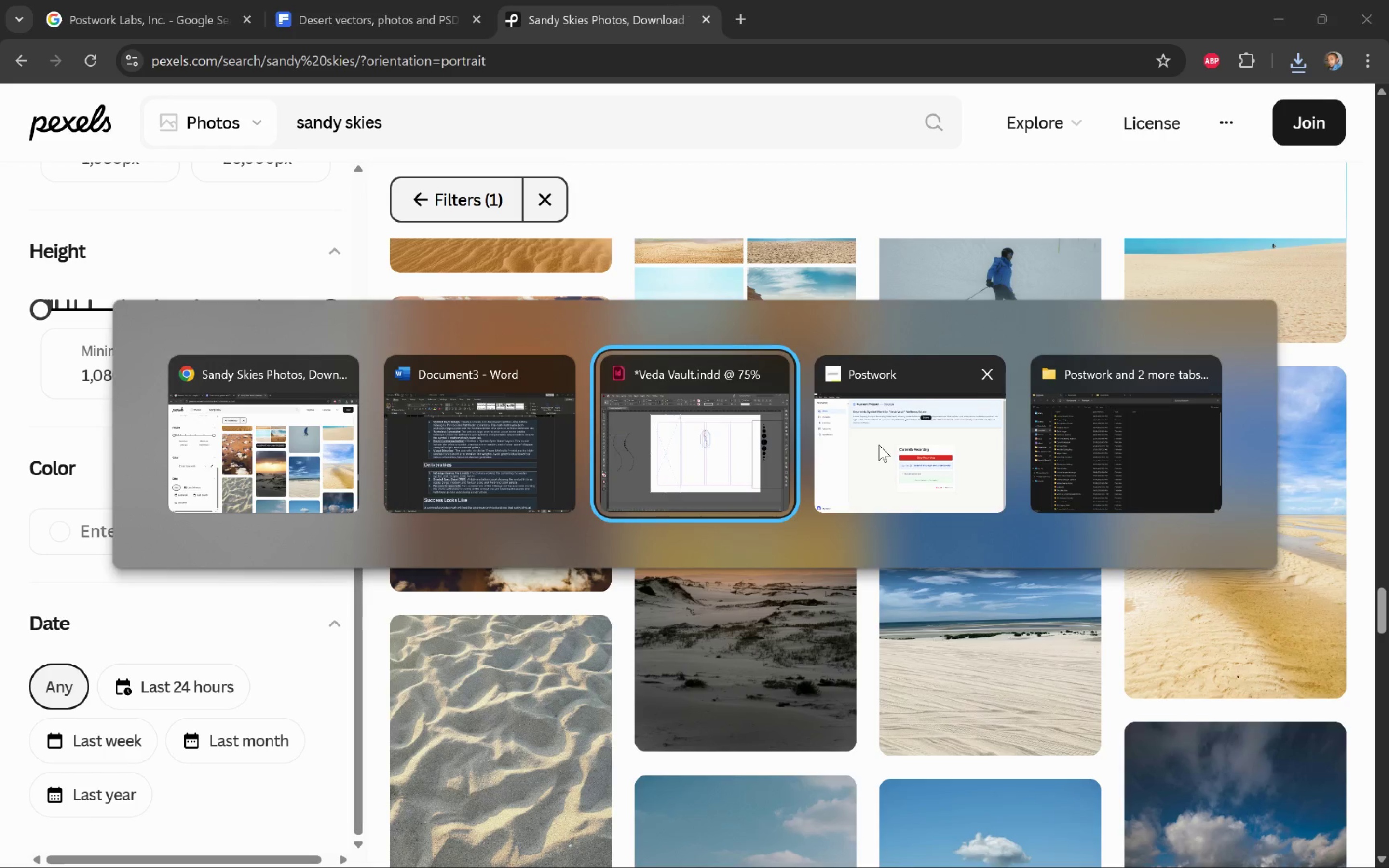 
left_click([1223, 491])
 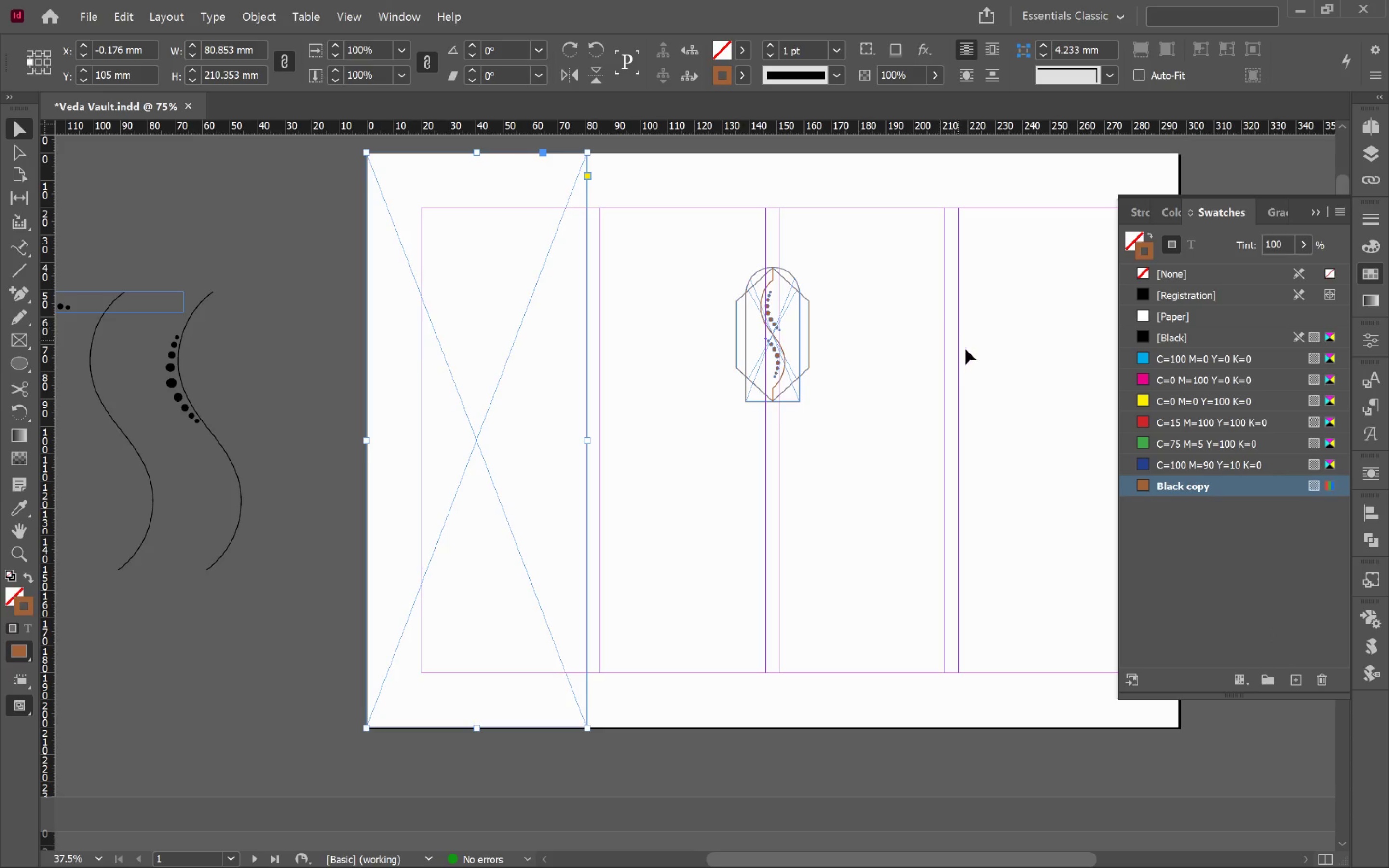 
left_click([1168, 271])
 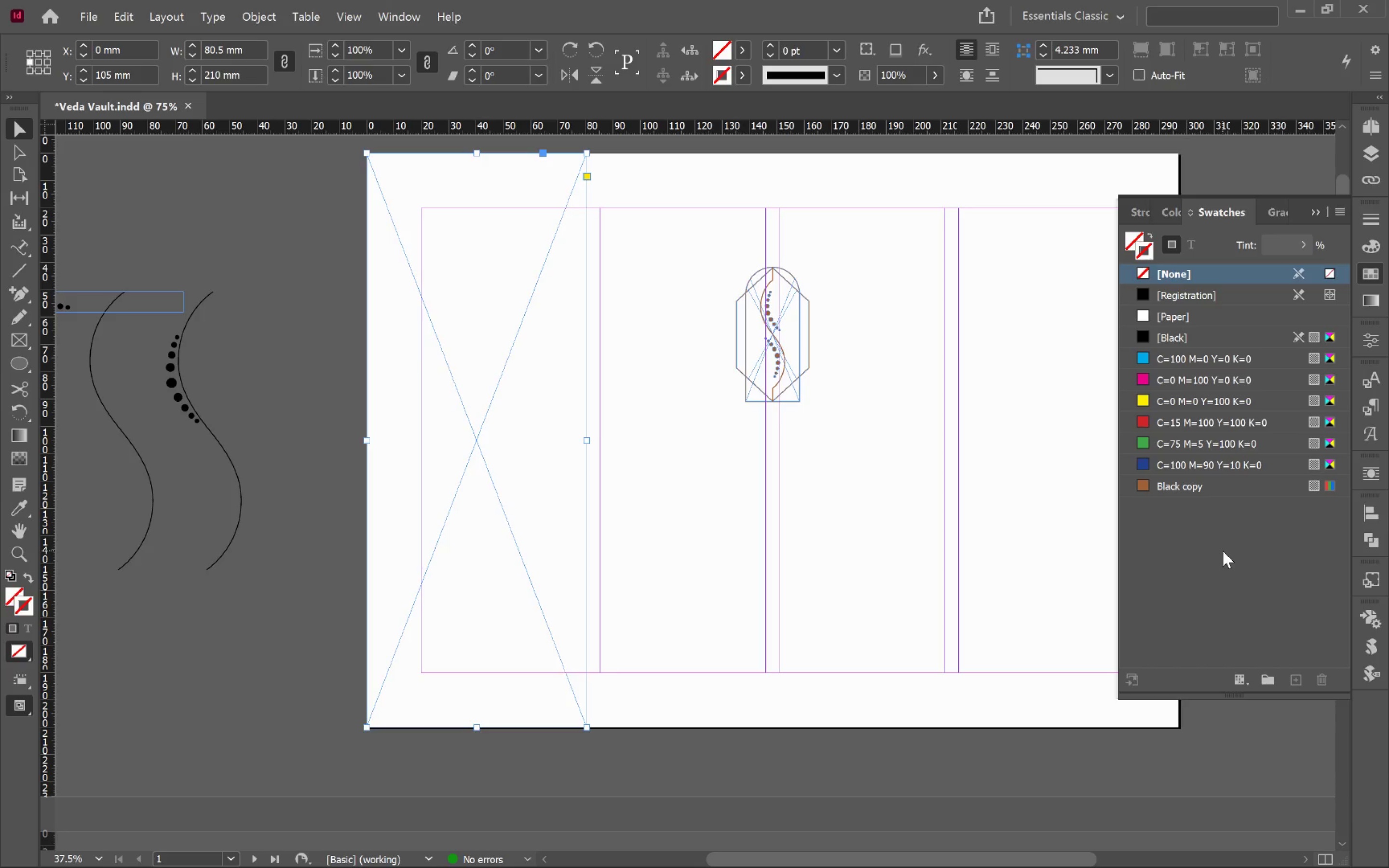 
left_click([762, 464])
 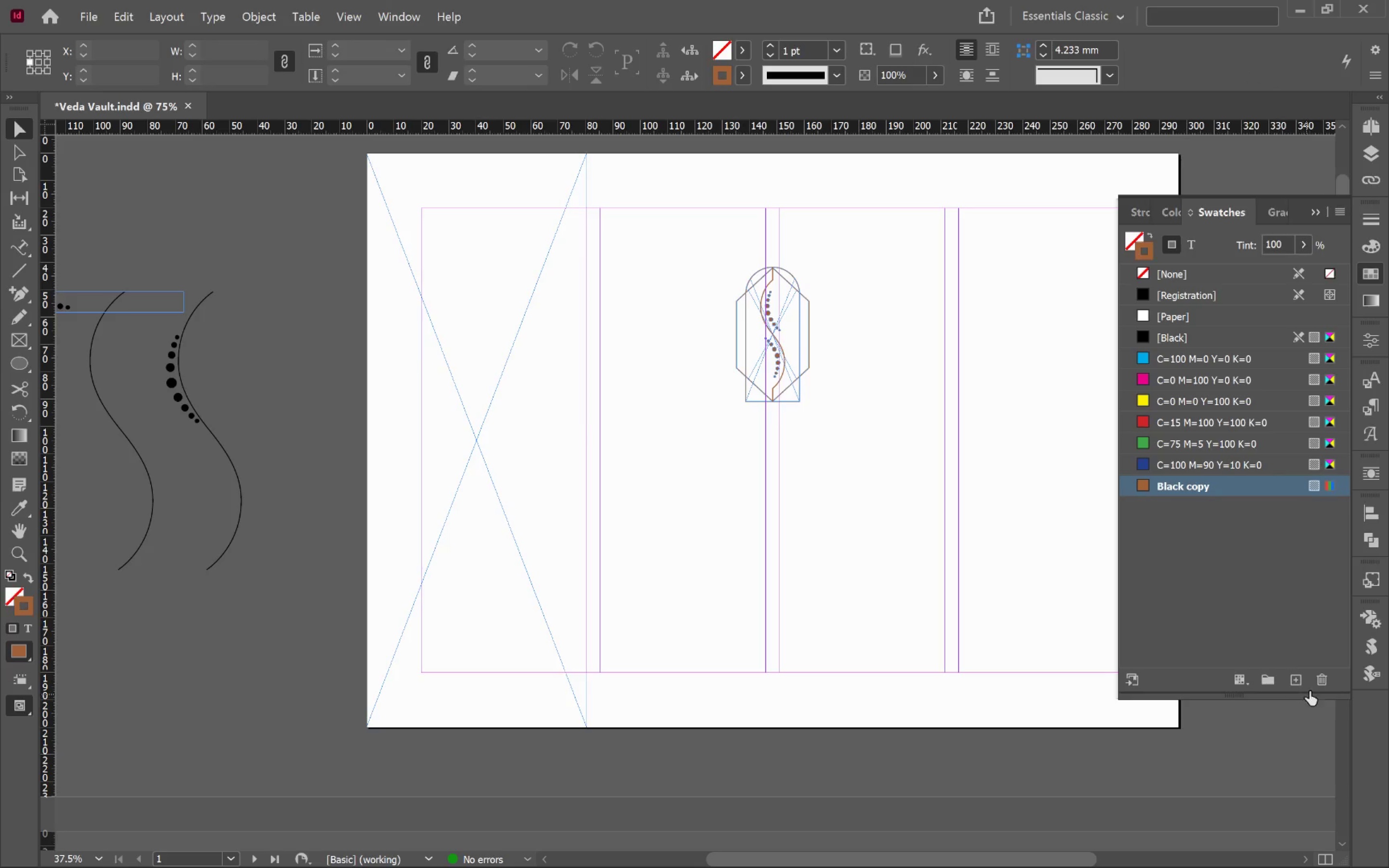 
left_click([1301, 680])
 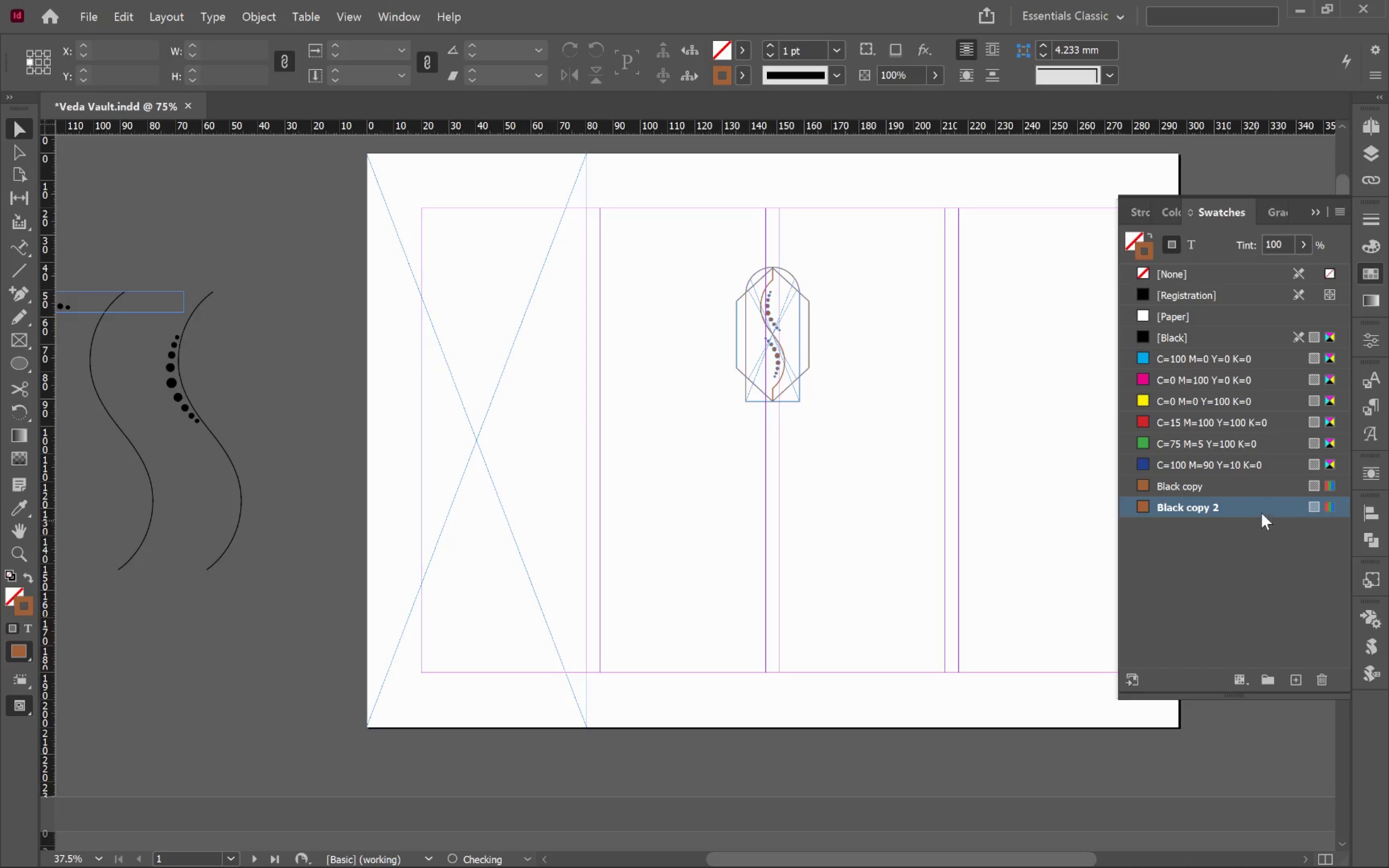 
double_click([1262, 512])
 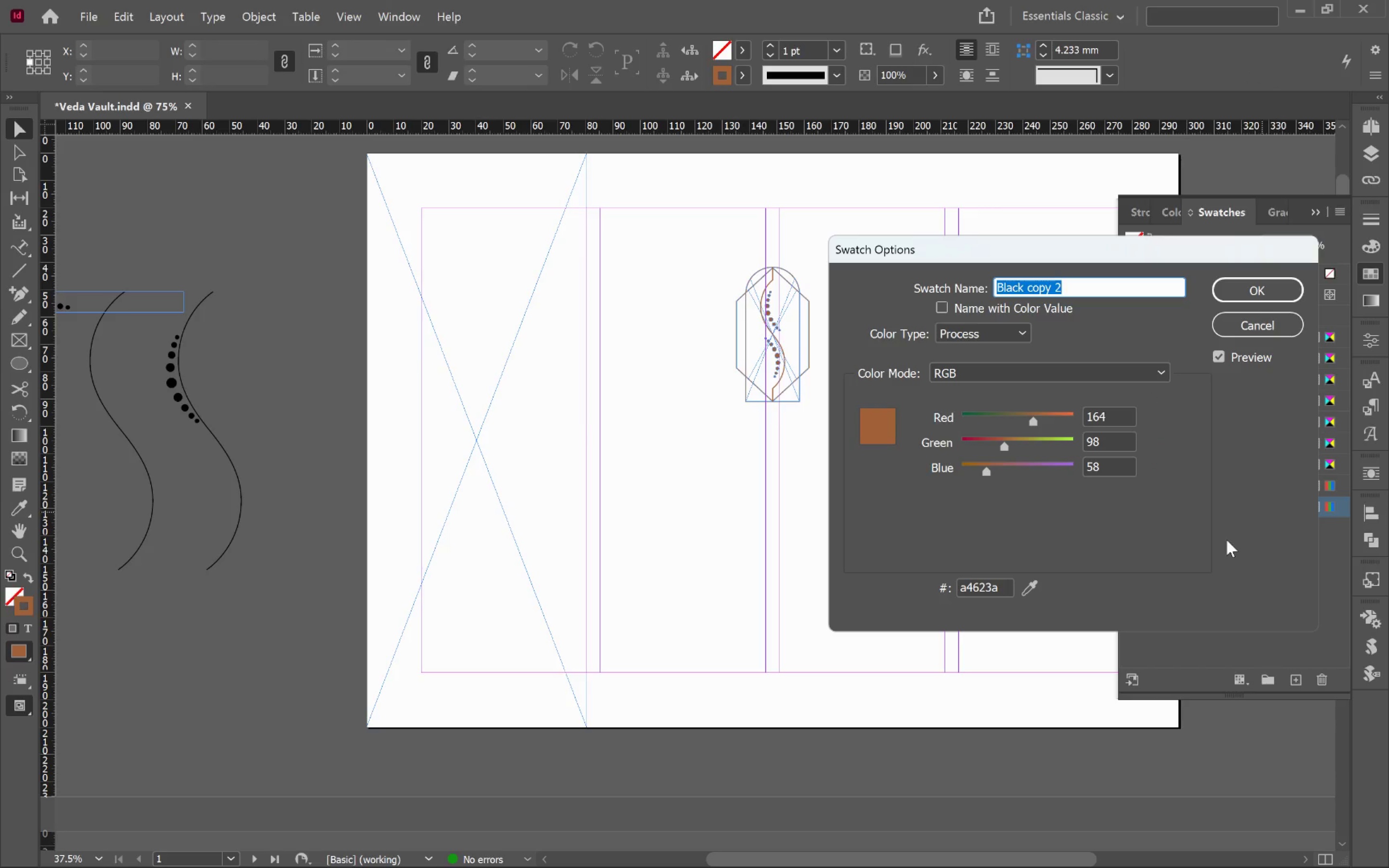 
key(Tab)
key(Tab)
key(Tab)
key(Tab)
key(Tab)
key(Tab)
key(Tab)
type(d9c6ad)
 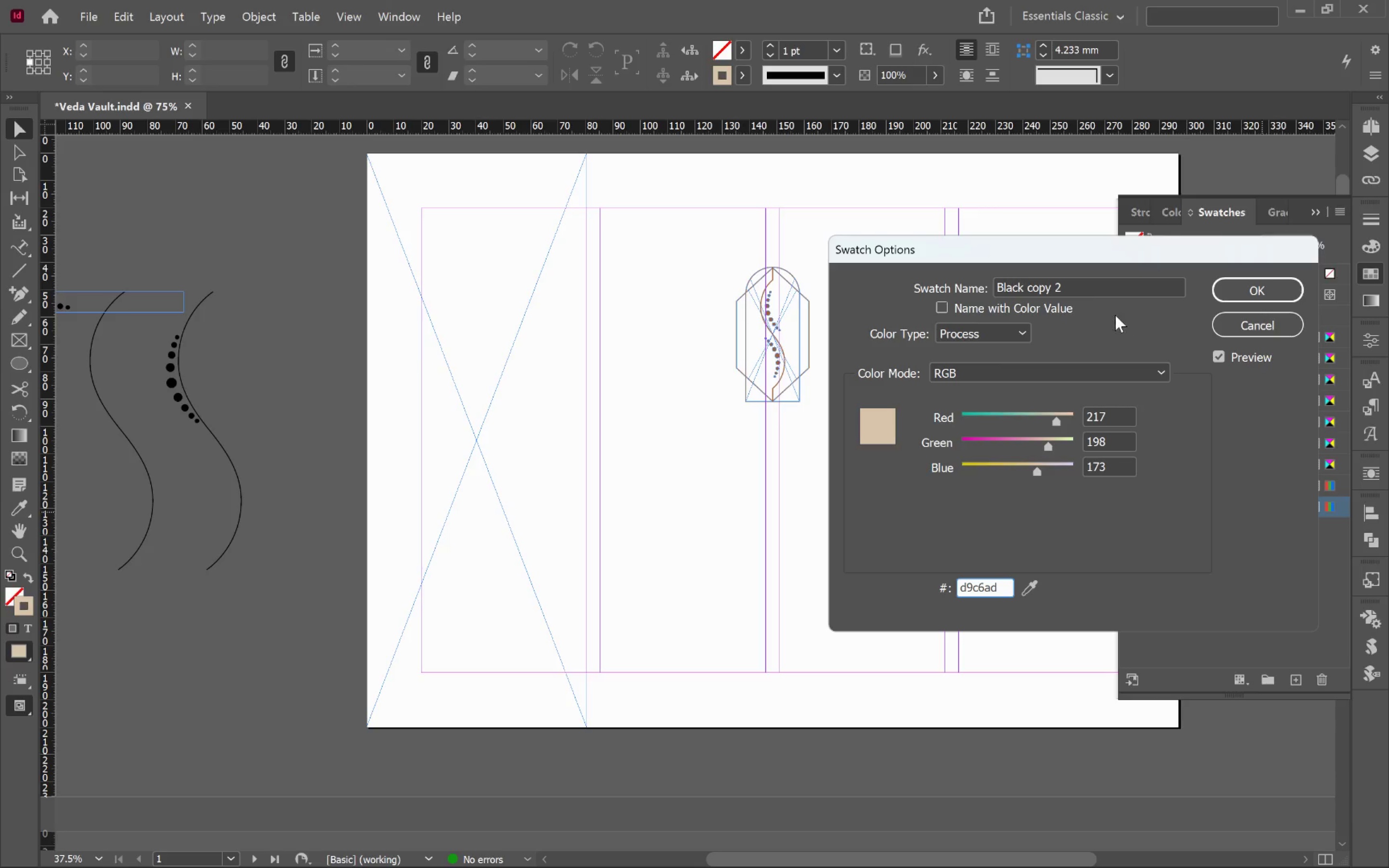 
left_click_drag(start_coordinate=[1098, 289], to_coordinate=[974, 287])
 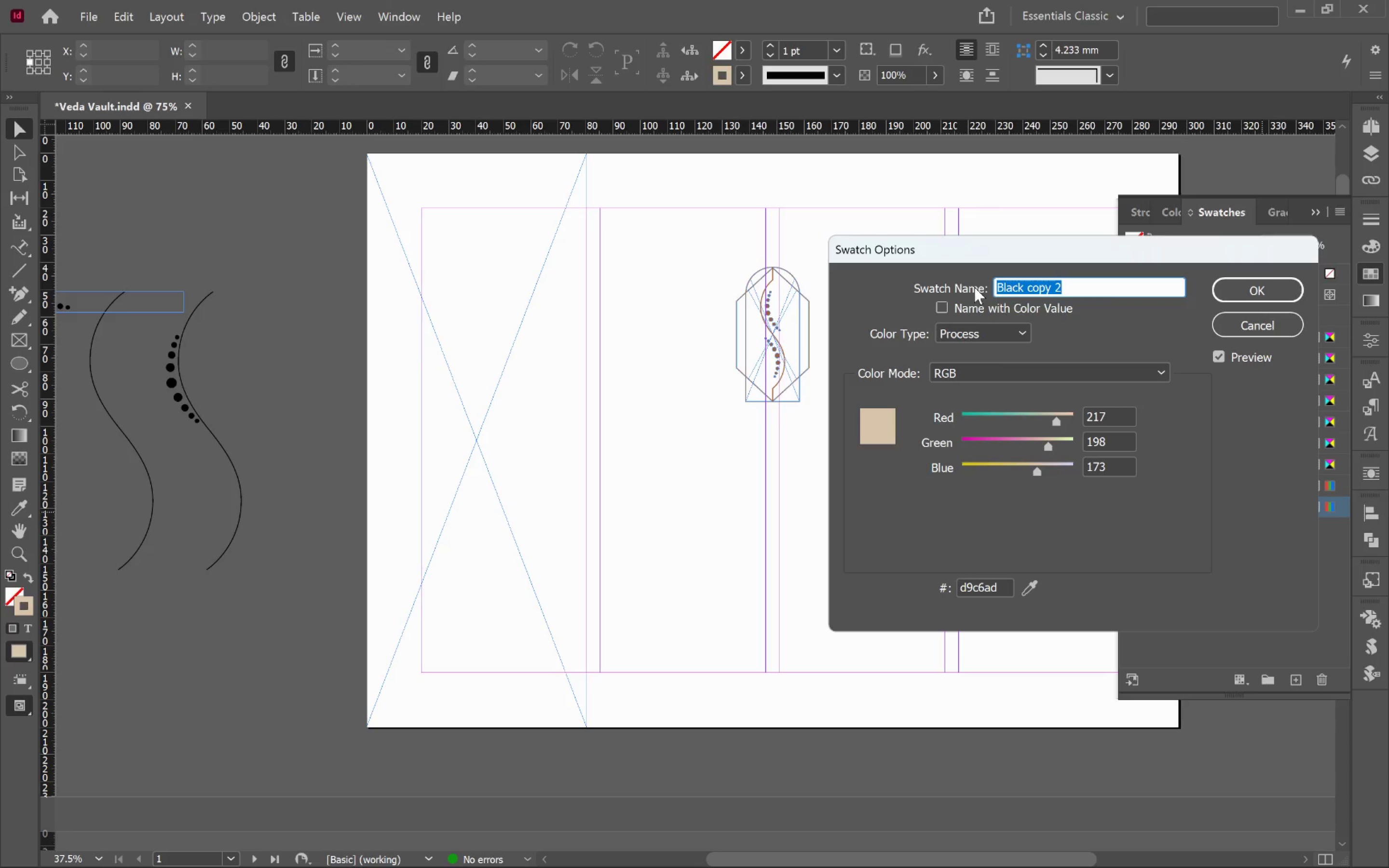 
type(sand)
 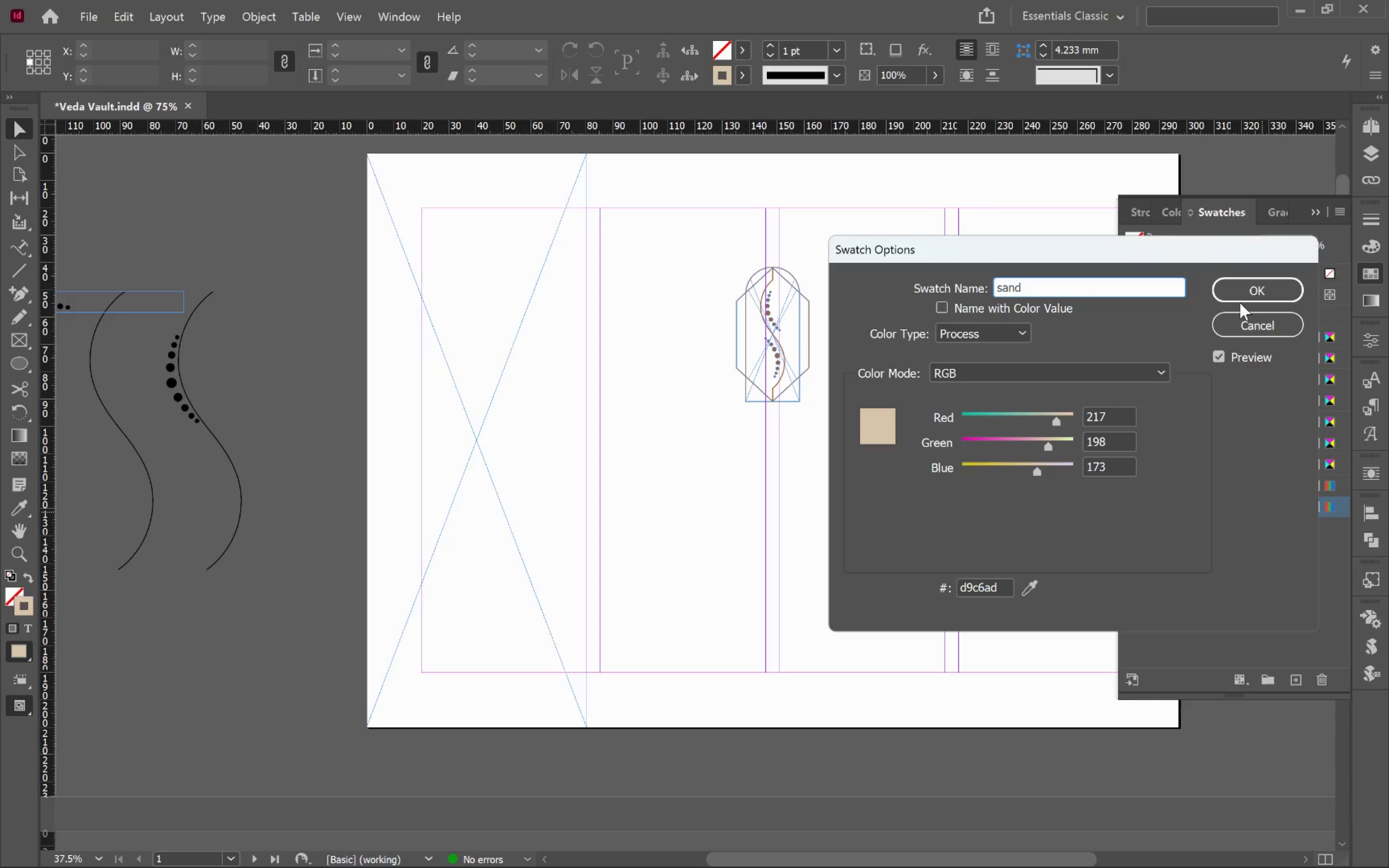 
left_click([1240, 294])
 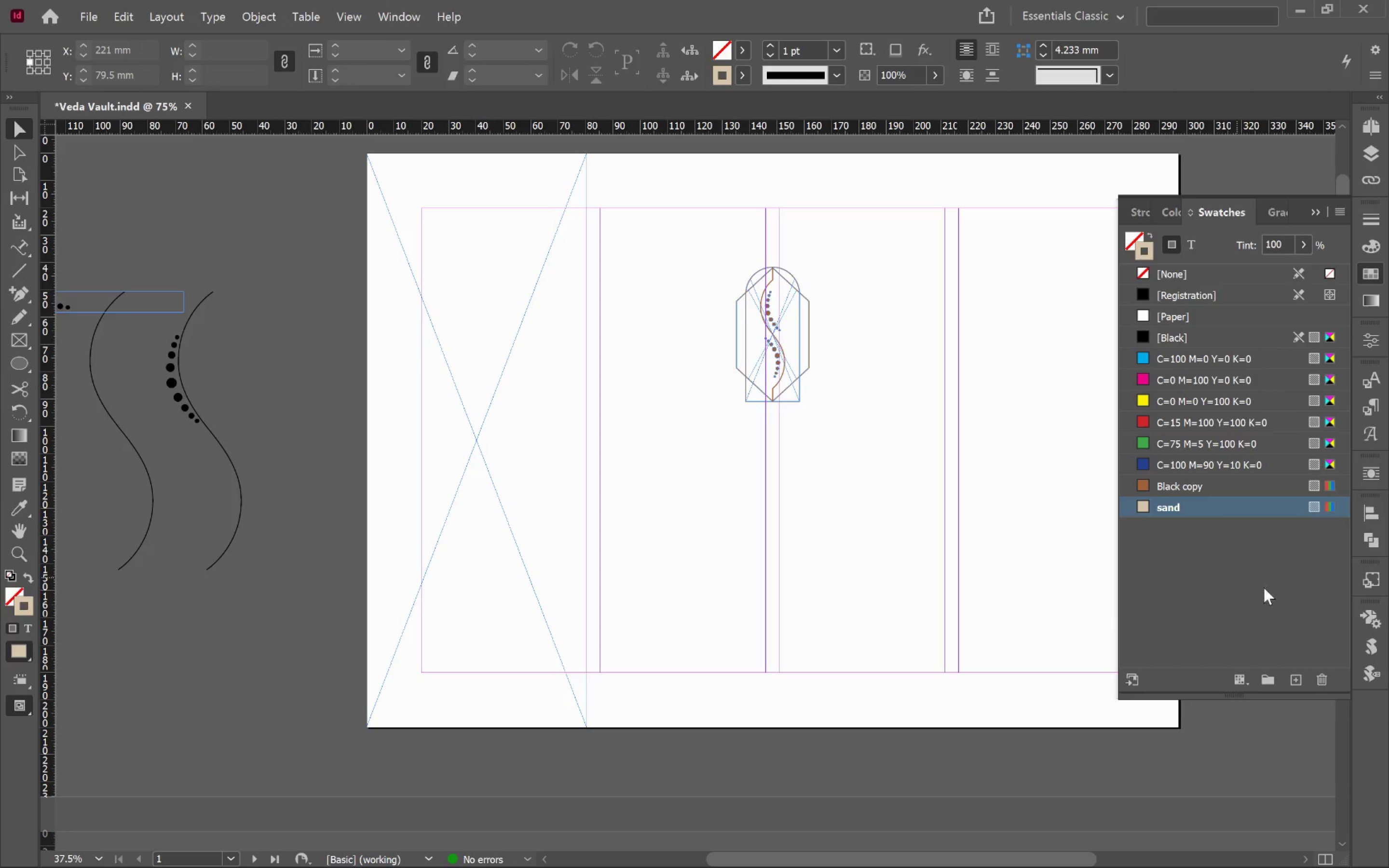 
left_click([1295, 676])
 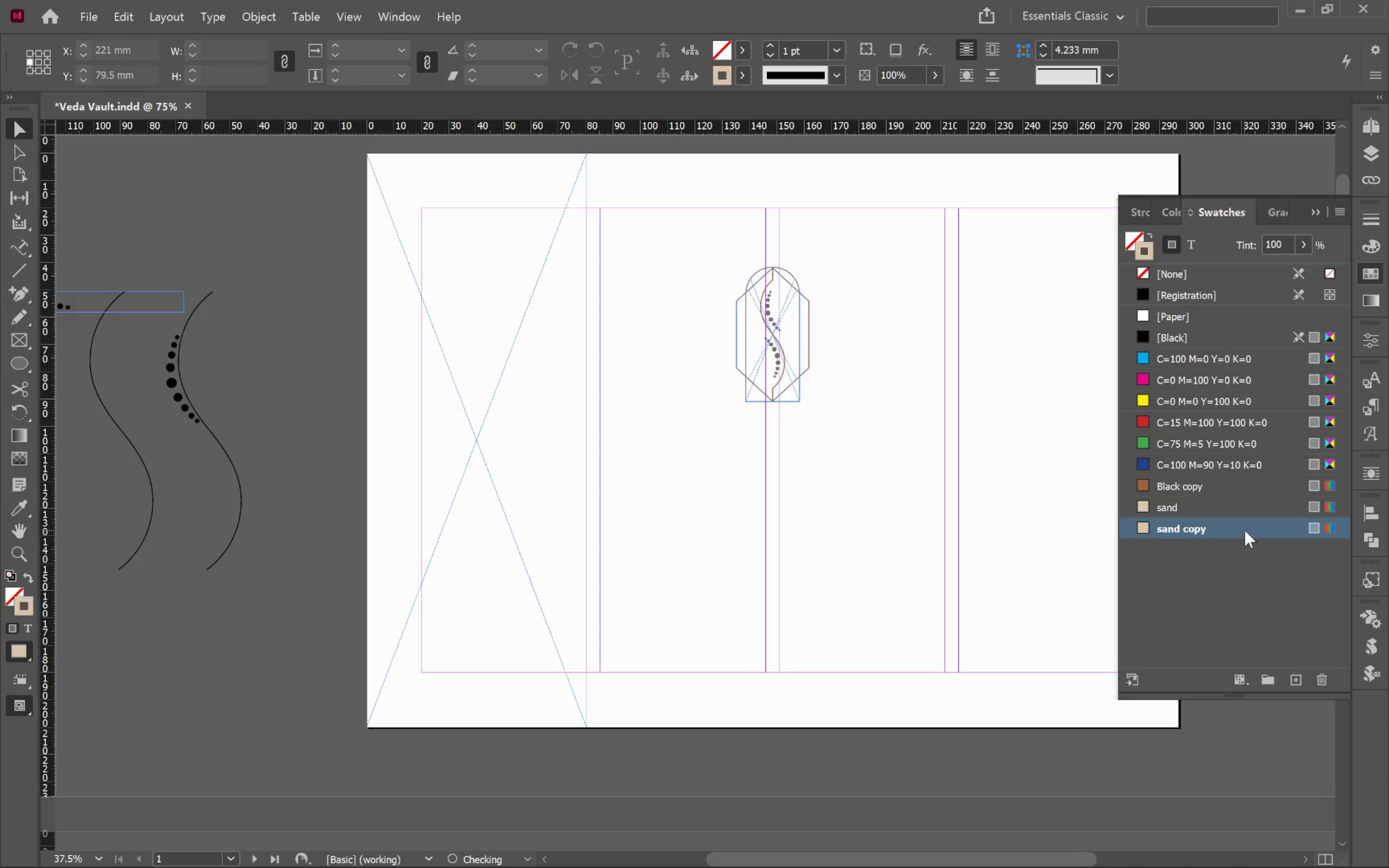 
double_click([1247, 529])
 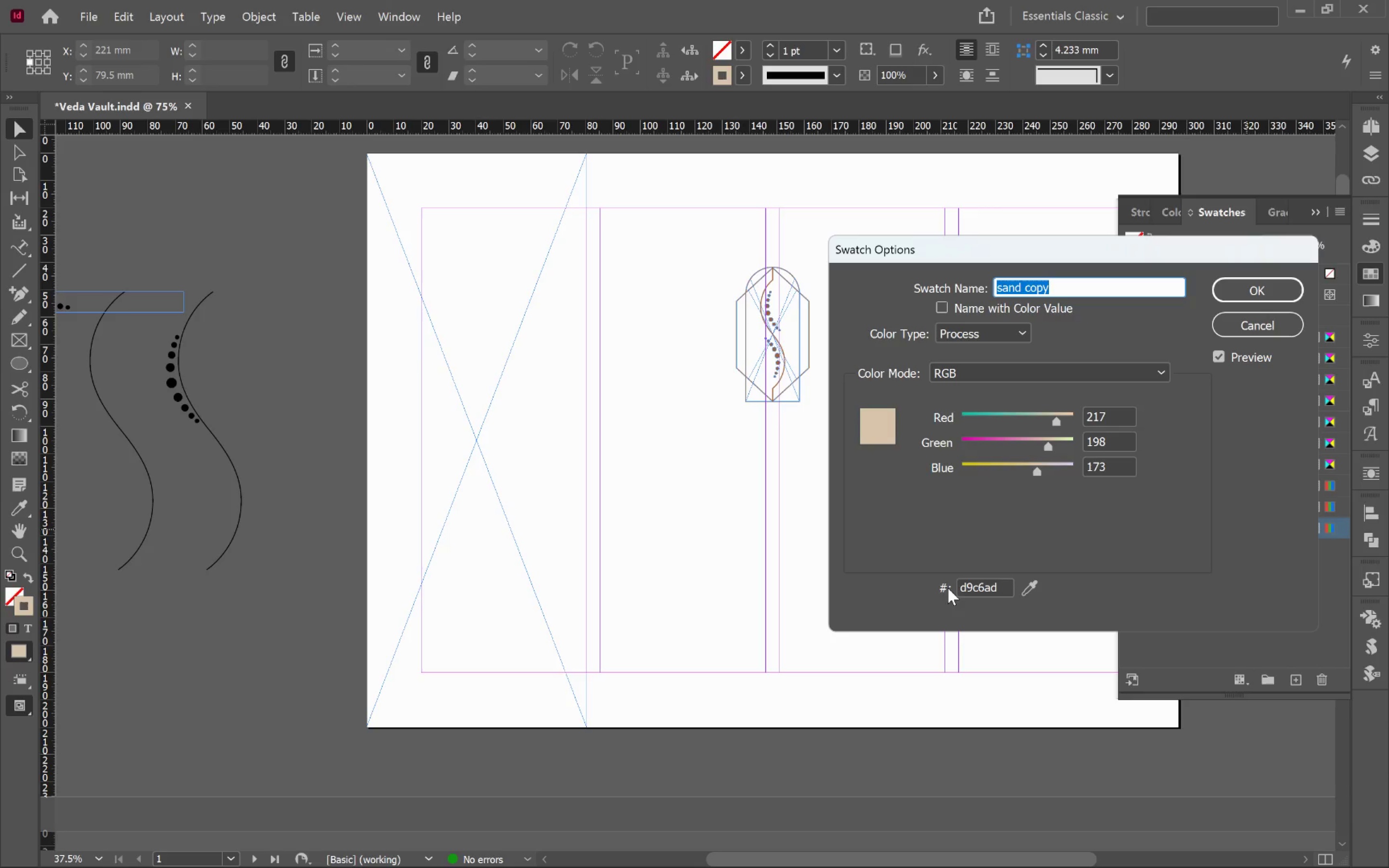 
double_click([978, 587])
 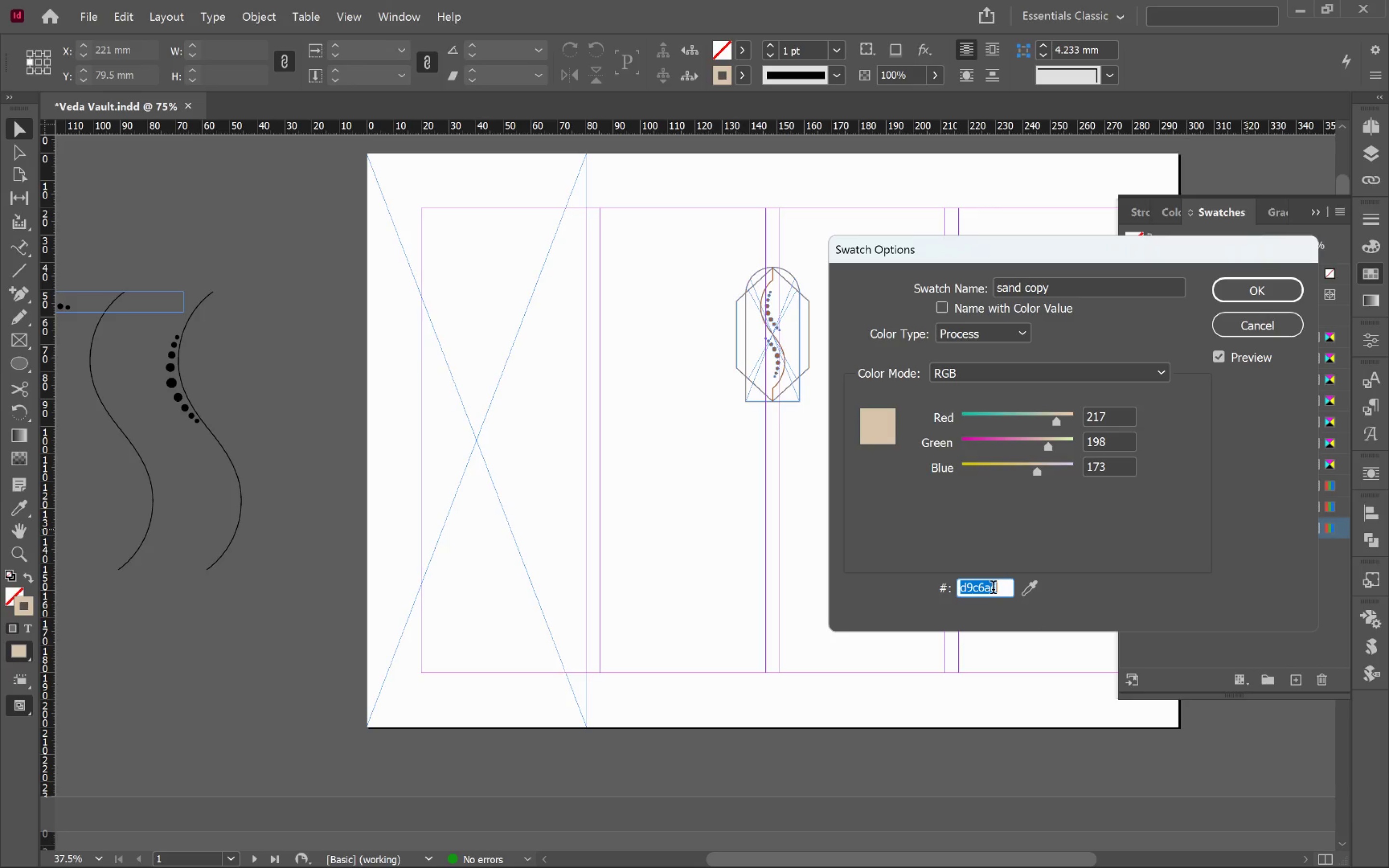 
type(eae2d6)
 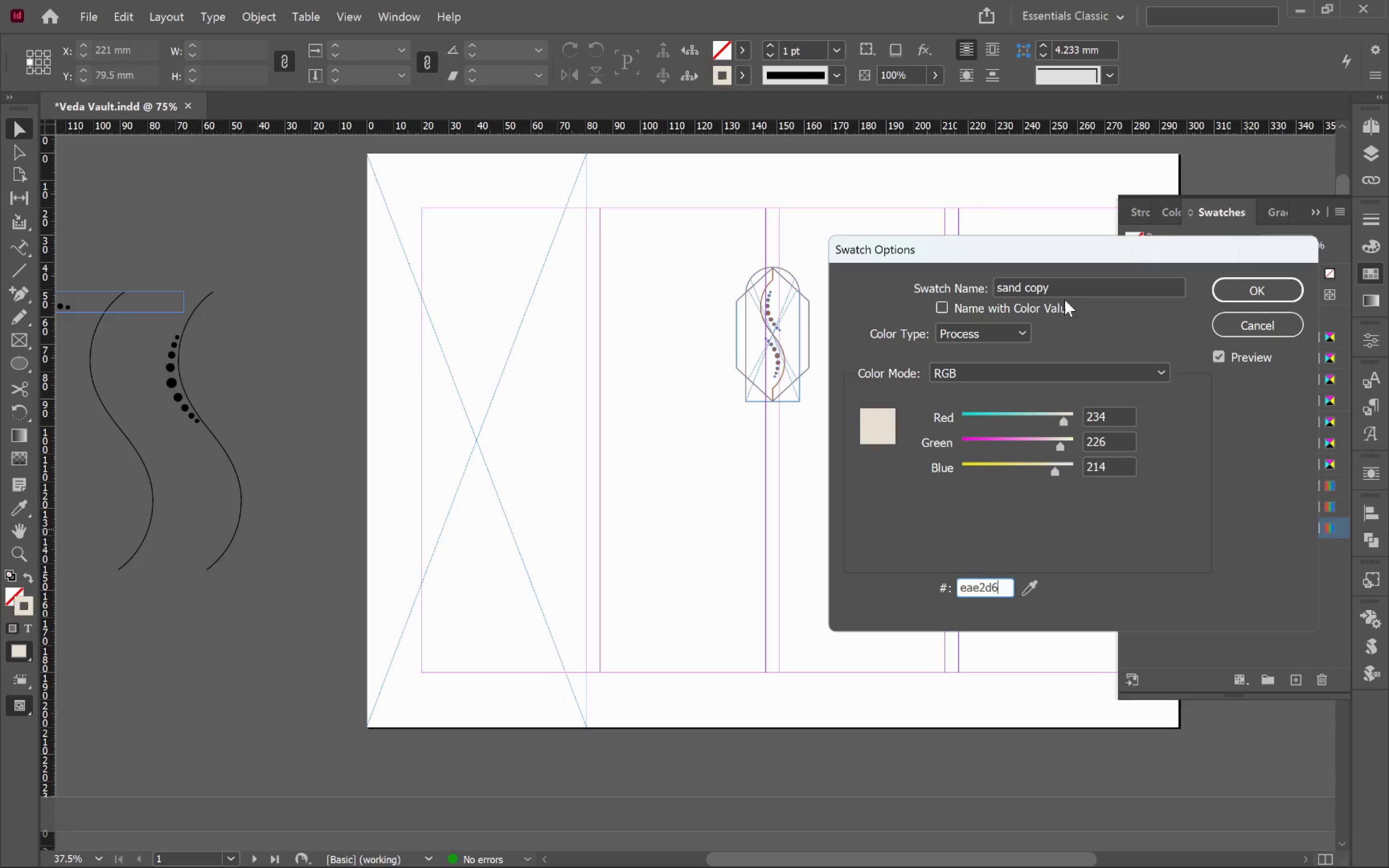 
double_click([1067, 289])
 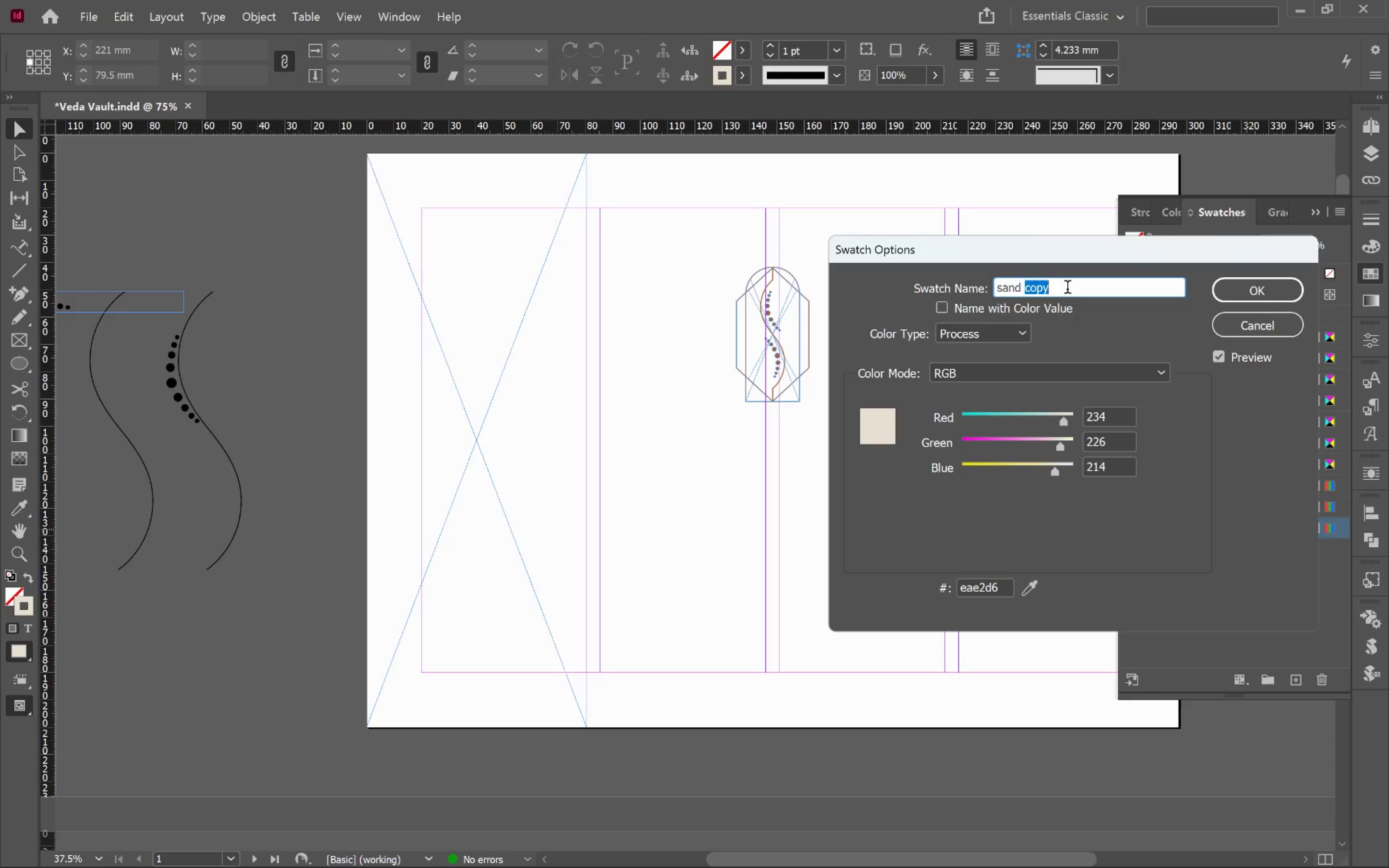 
triple_click([1067, 289])
 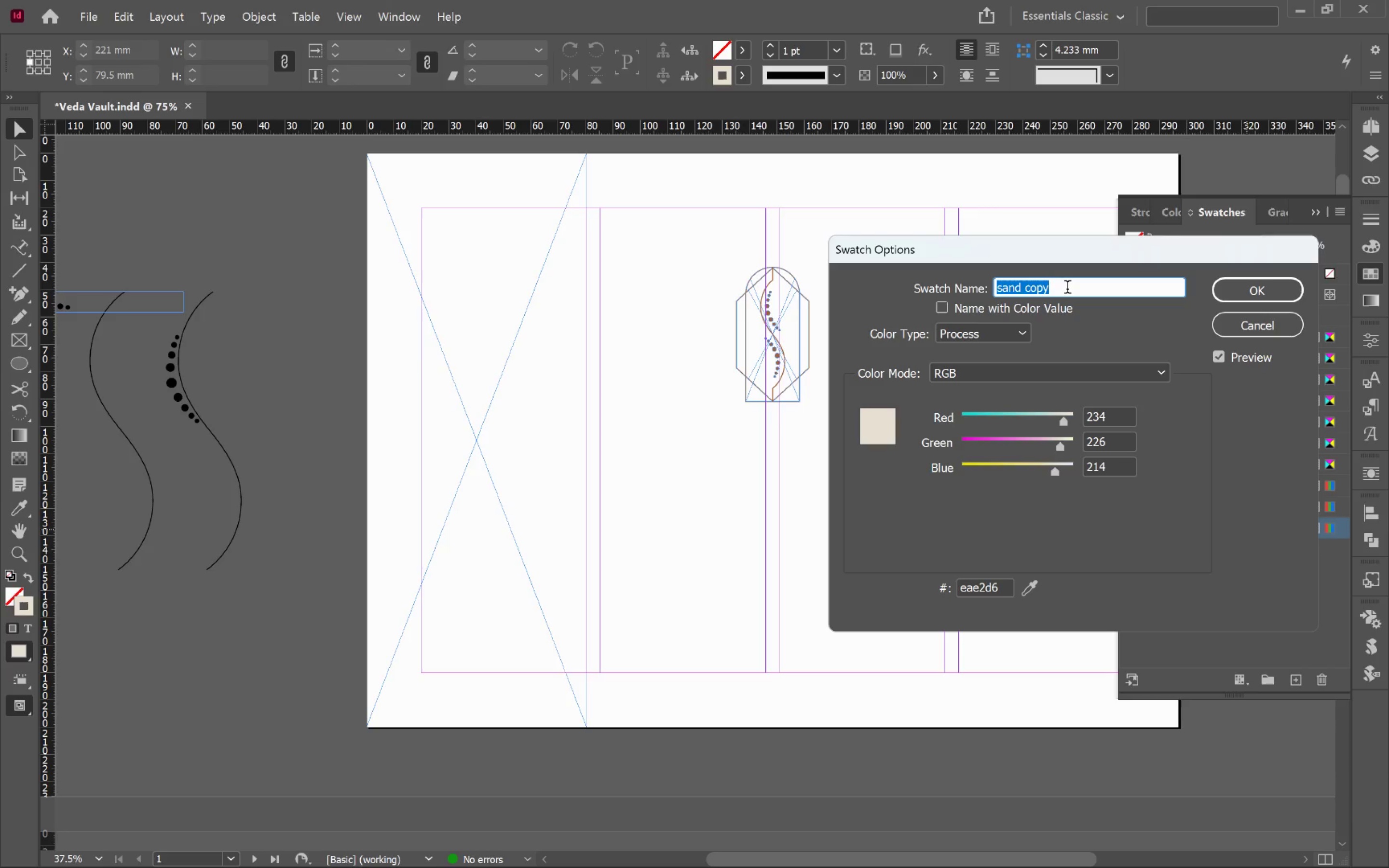 
type(dune)
 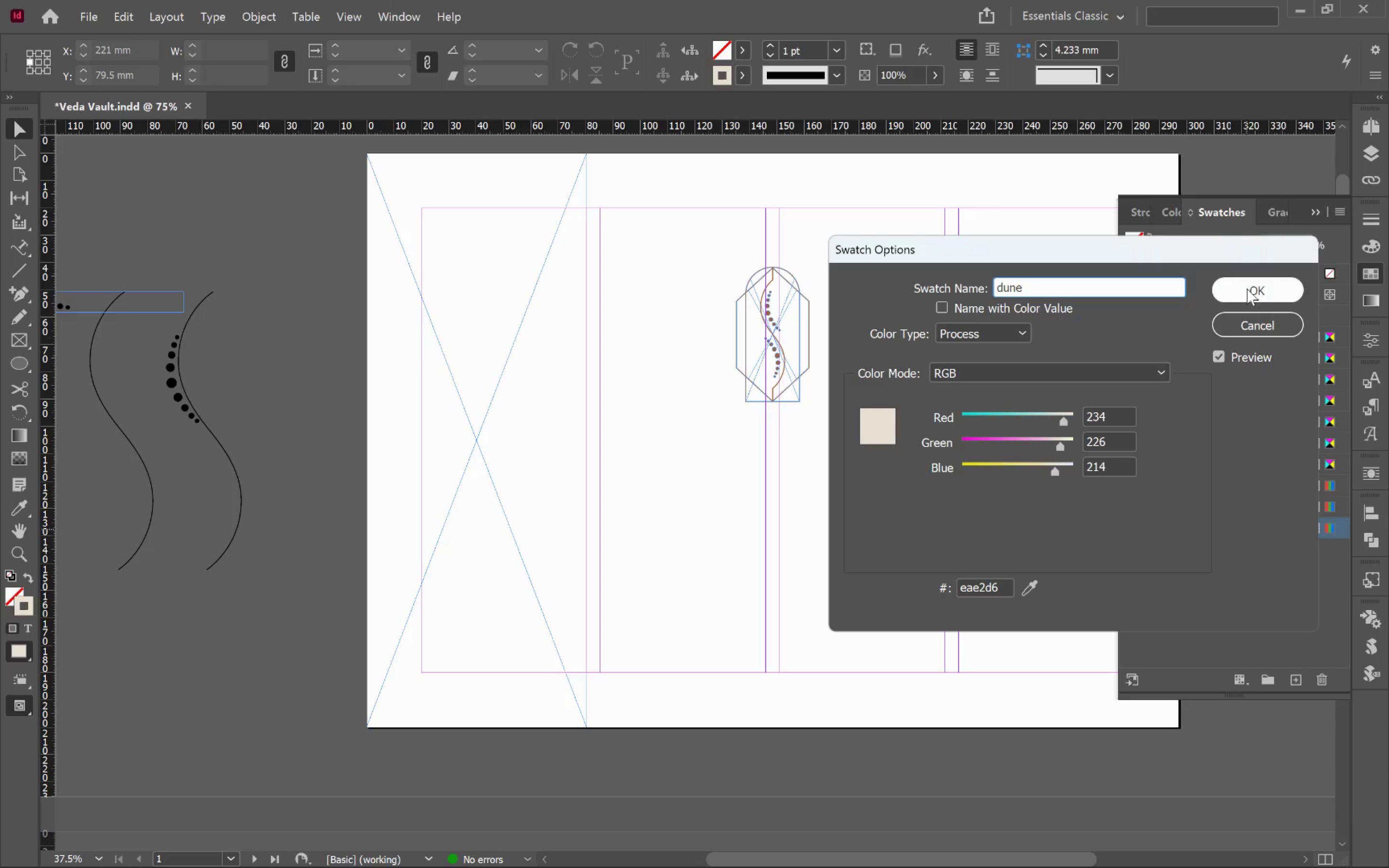 
left_click([1255, 295])
 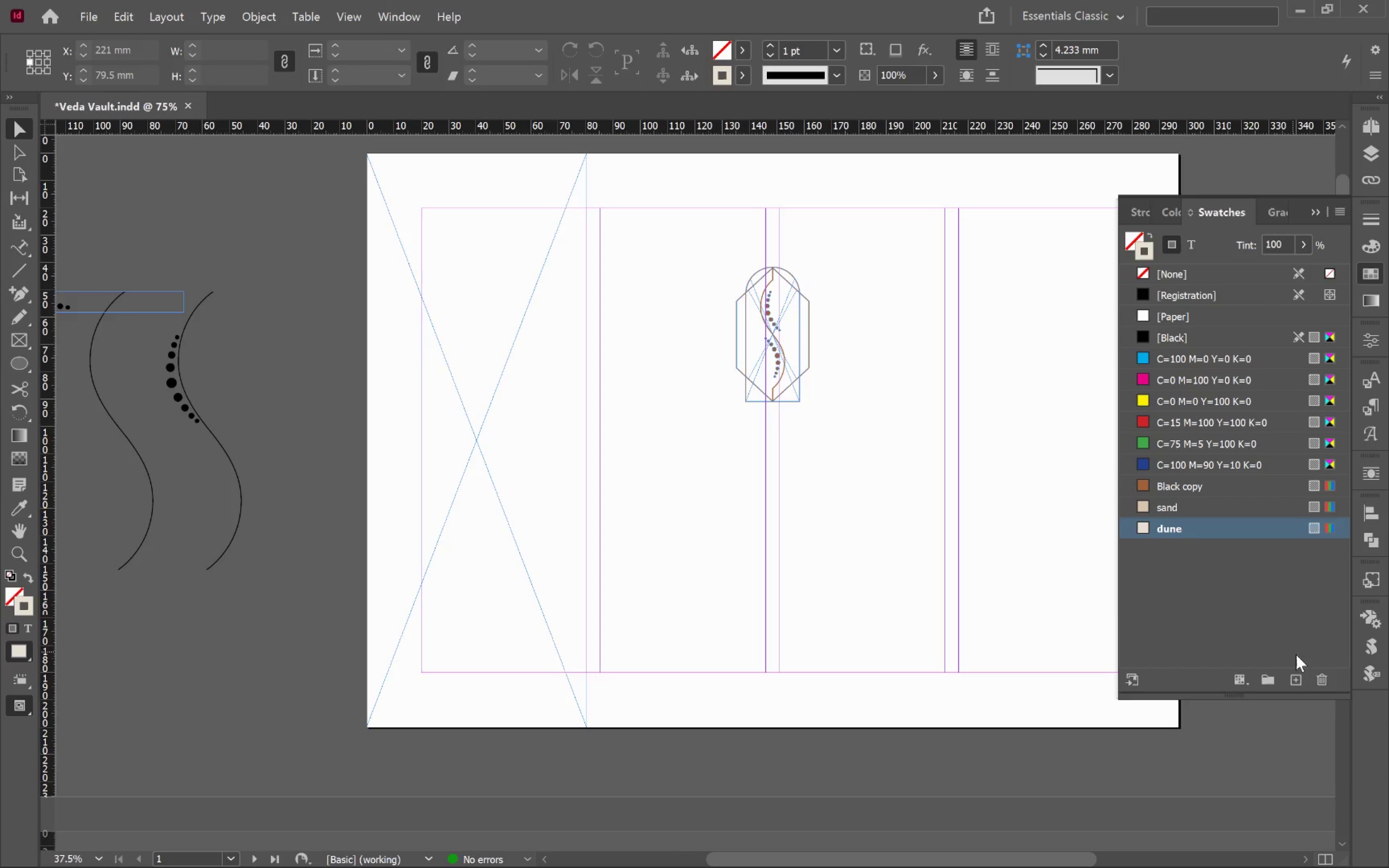 
left_click([1300, 674])
 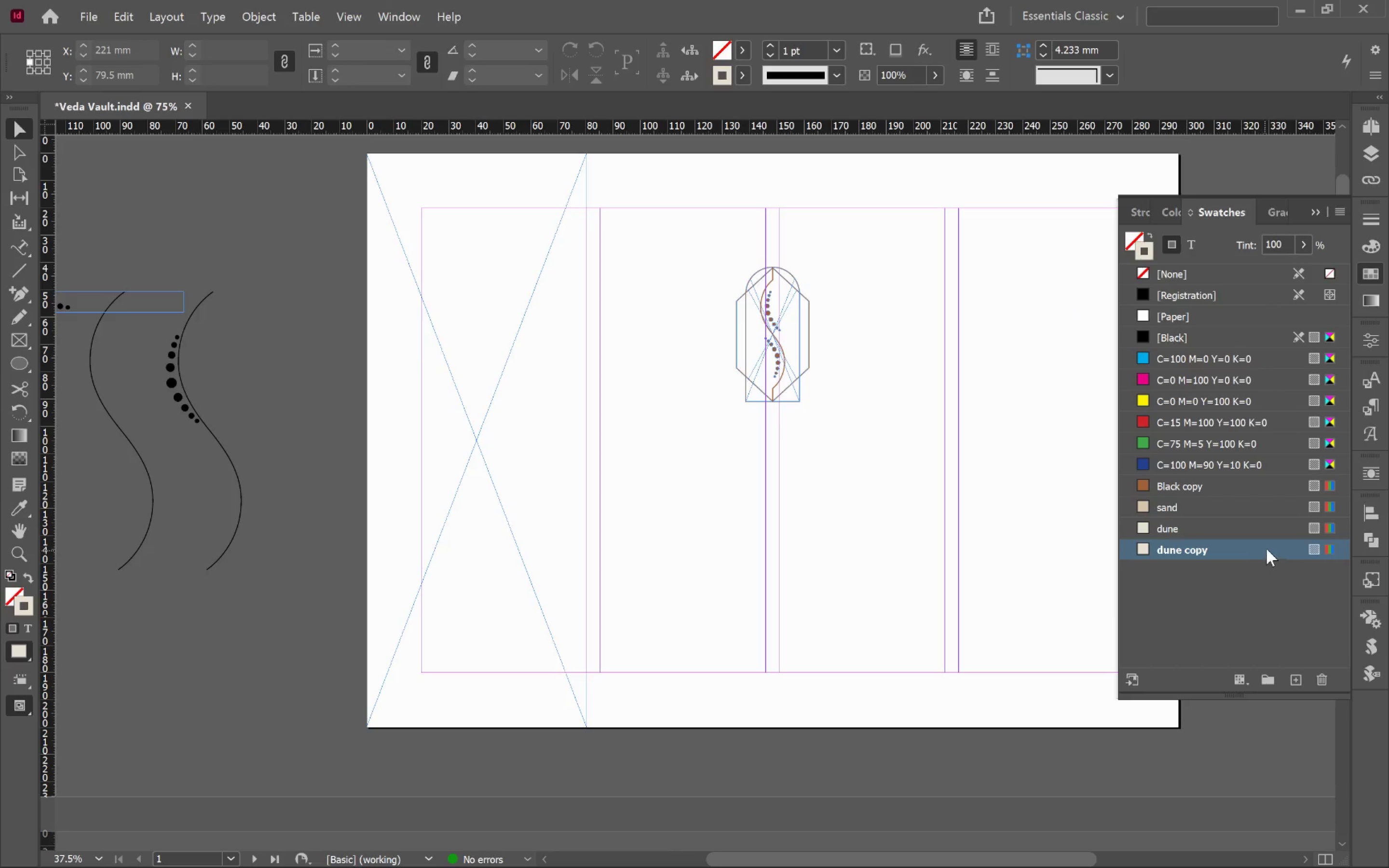 
double_click([1269, 547])
 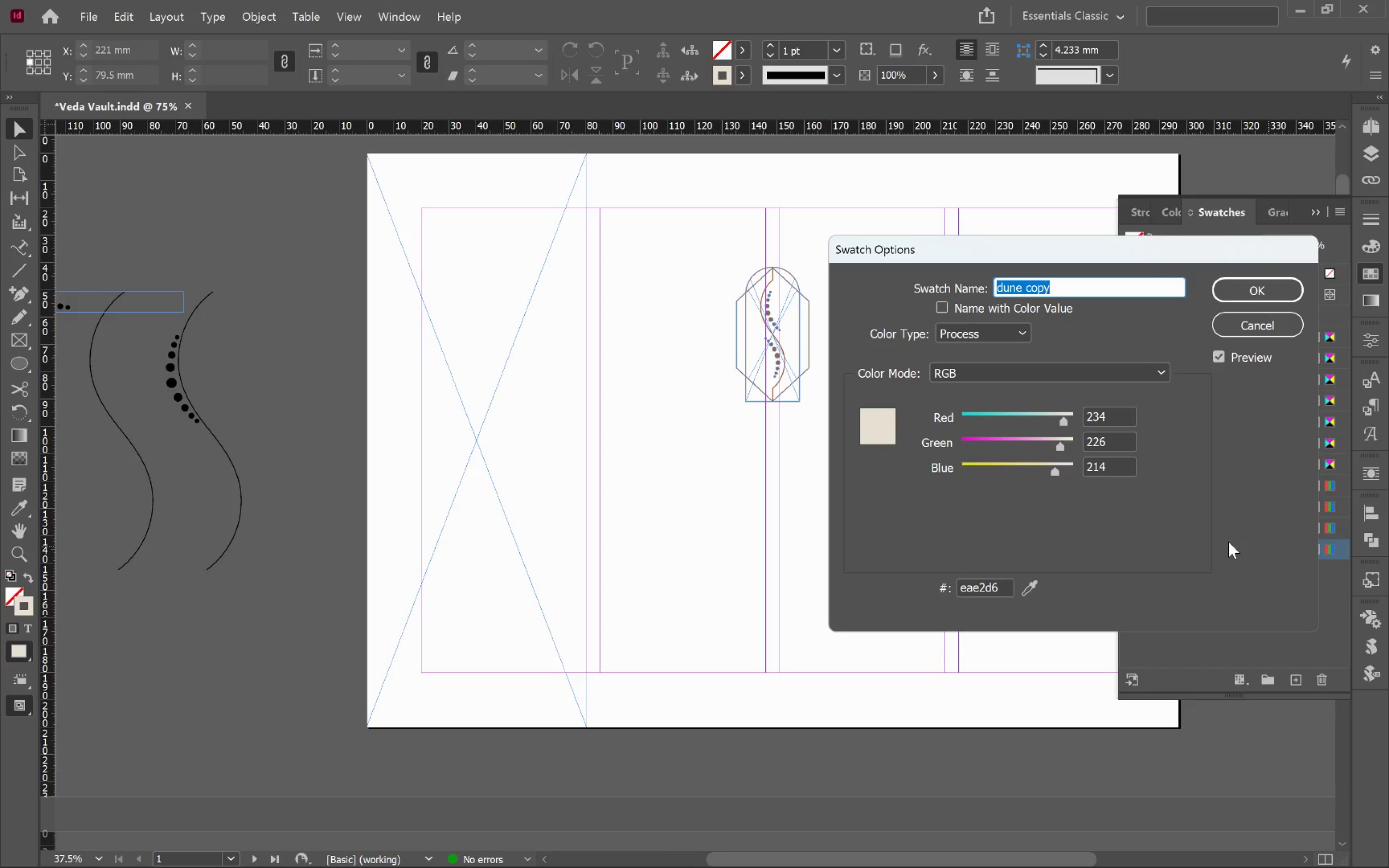 
type(stone)
key(Tab)
key(Tab)
key(Tab)
key(Tab)
key(Tab)
key(Tab)
key(Tab)
type(6b675c)
 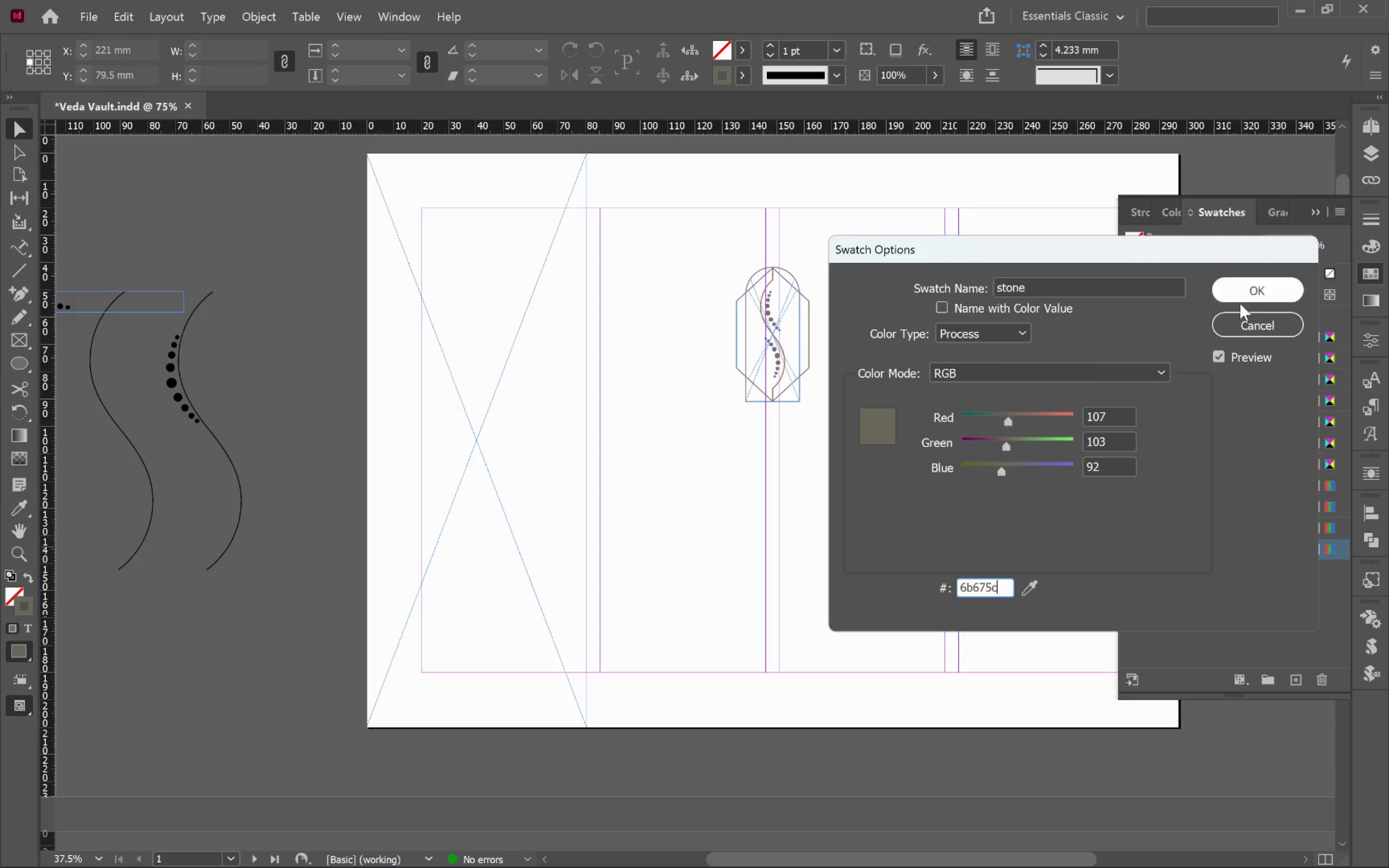 
left_click([1259, 293])
 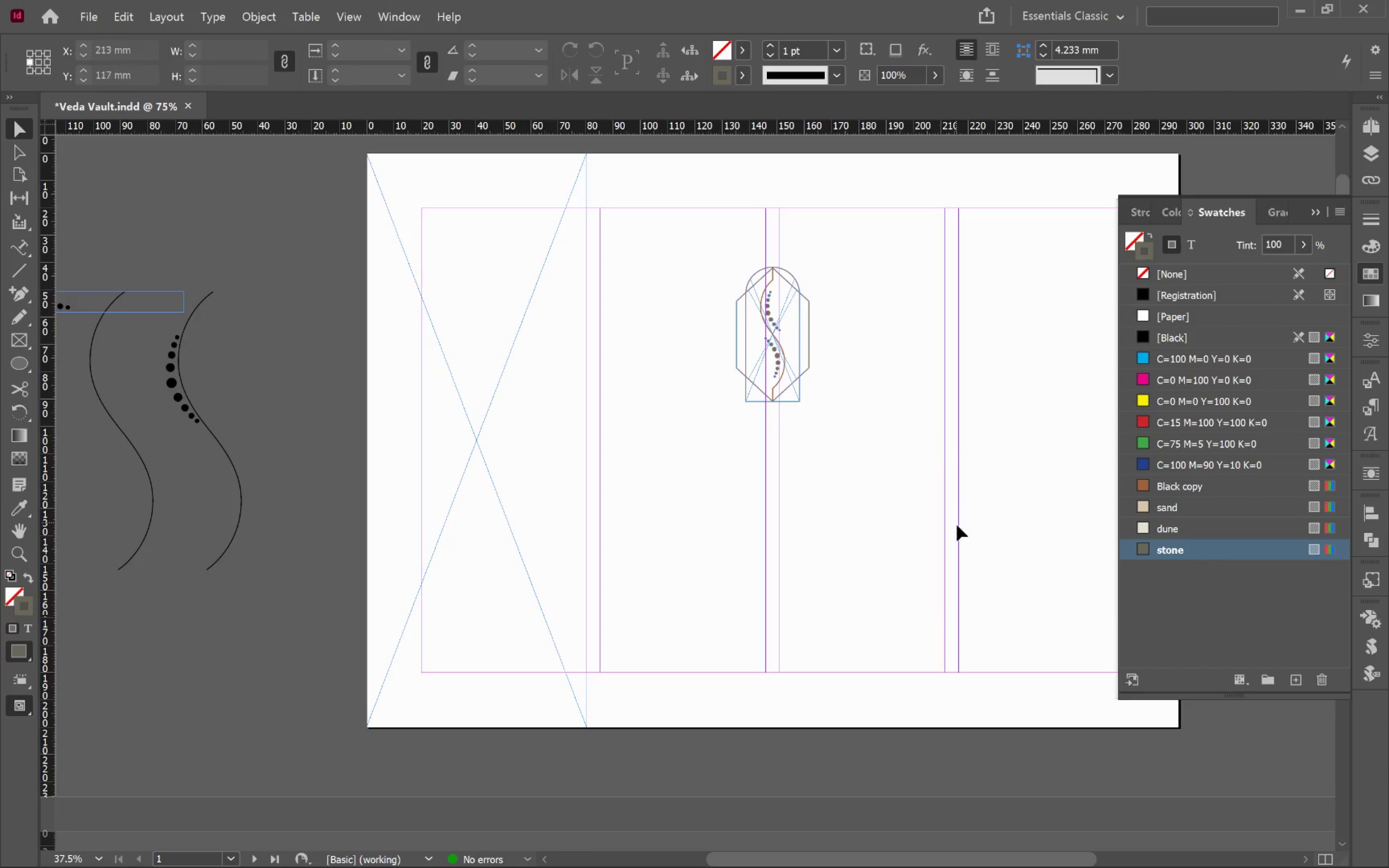 
left_click([959, 510])
 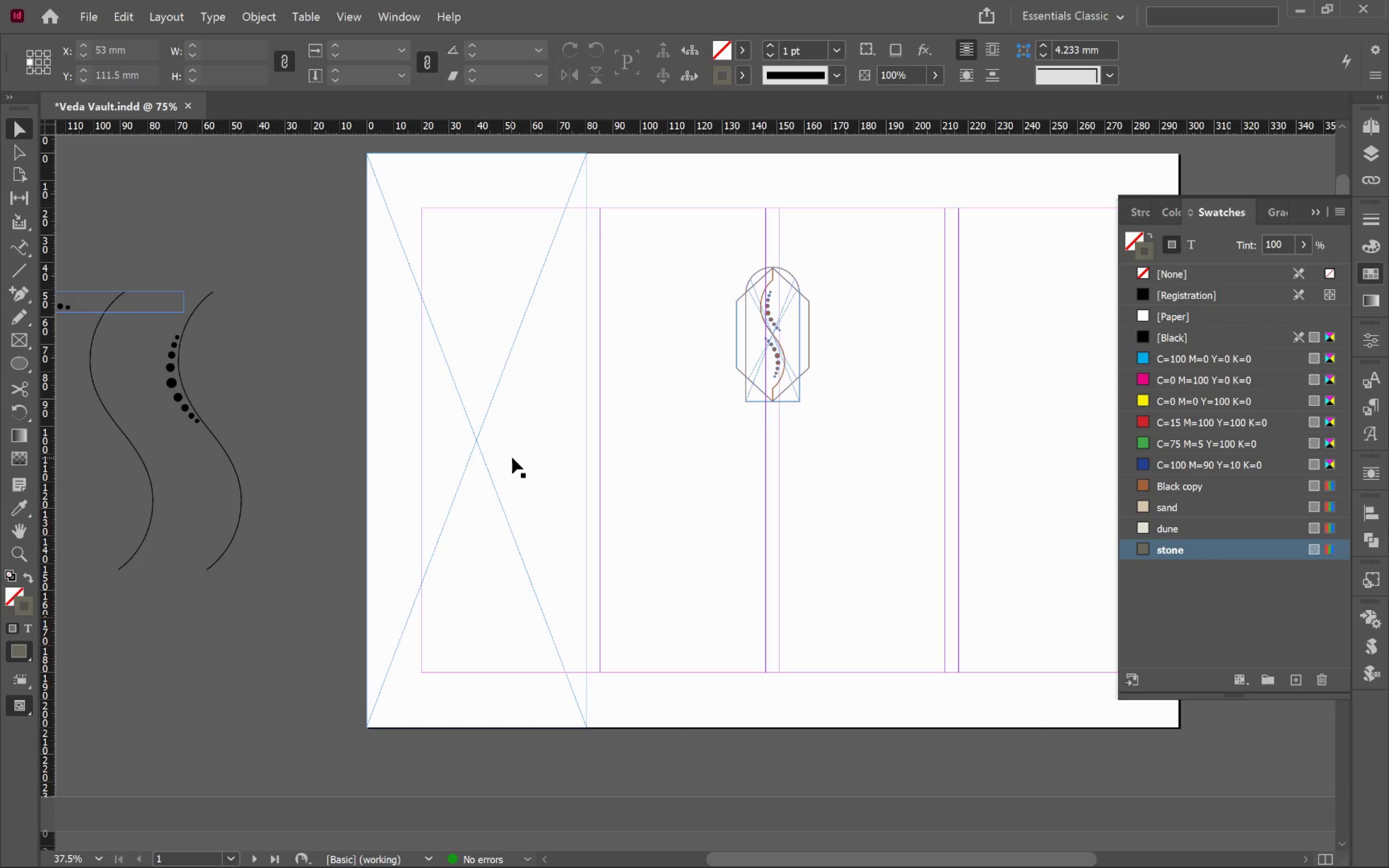 
left_click([512, 458])
 